 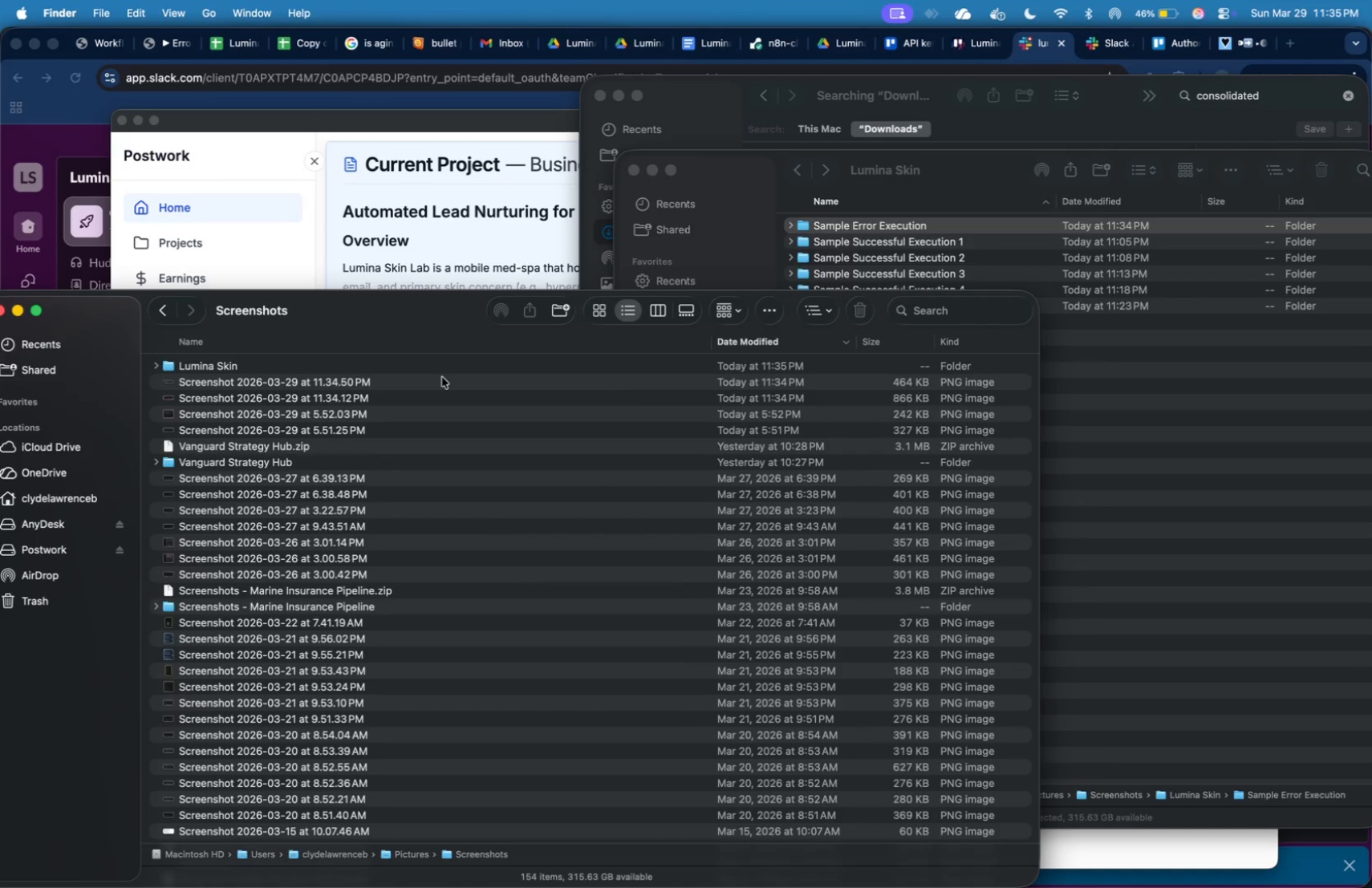 
left_click([444, 383])
 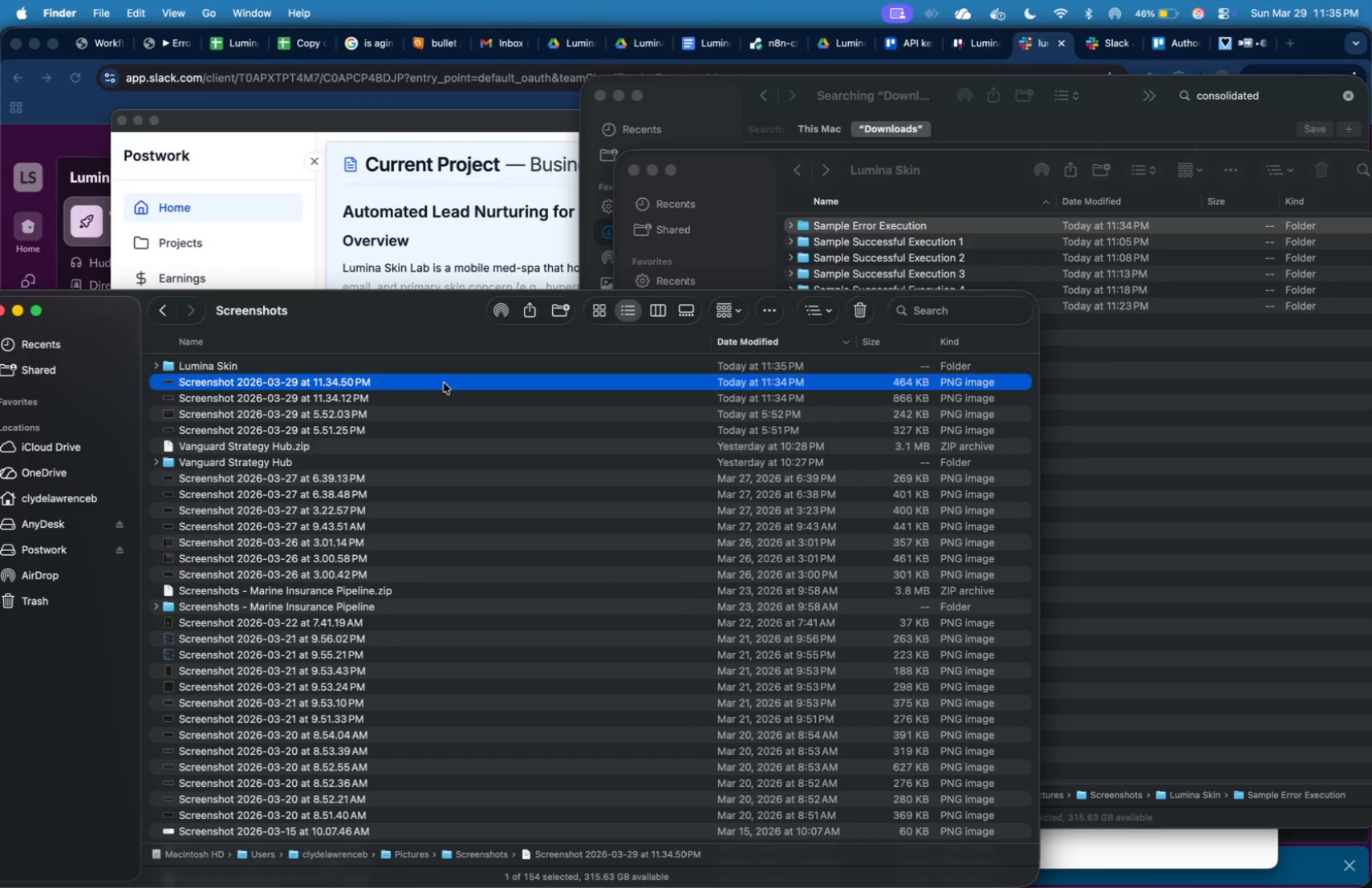 
key(Shift+ArrowDown)
 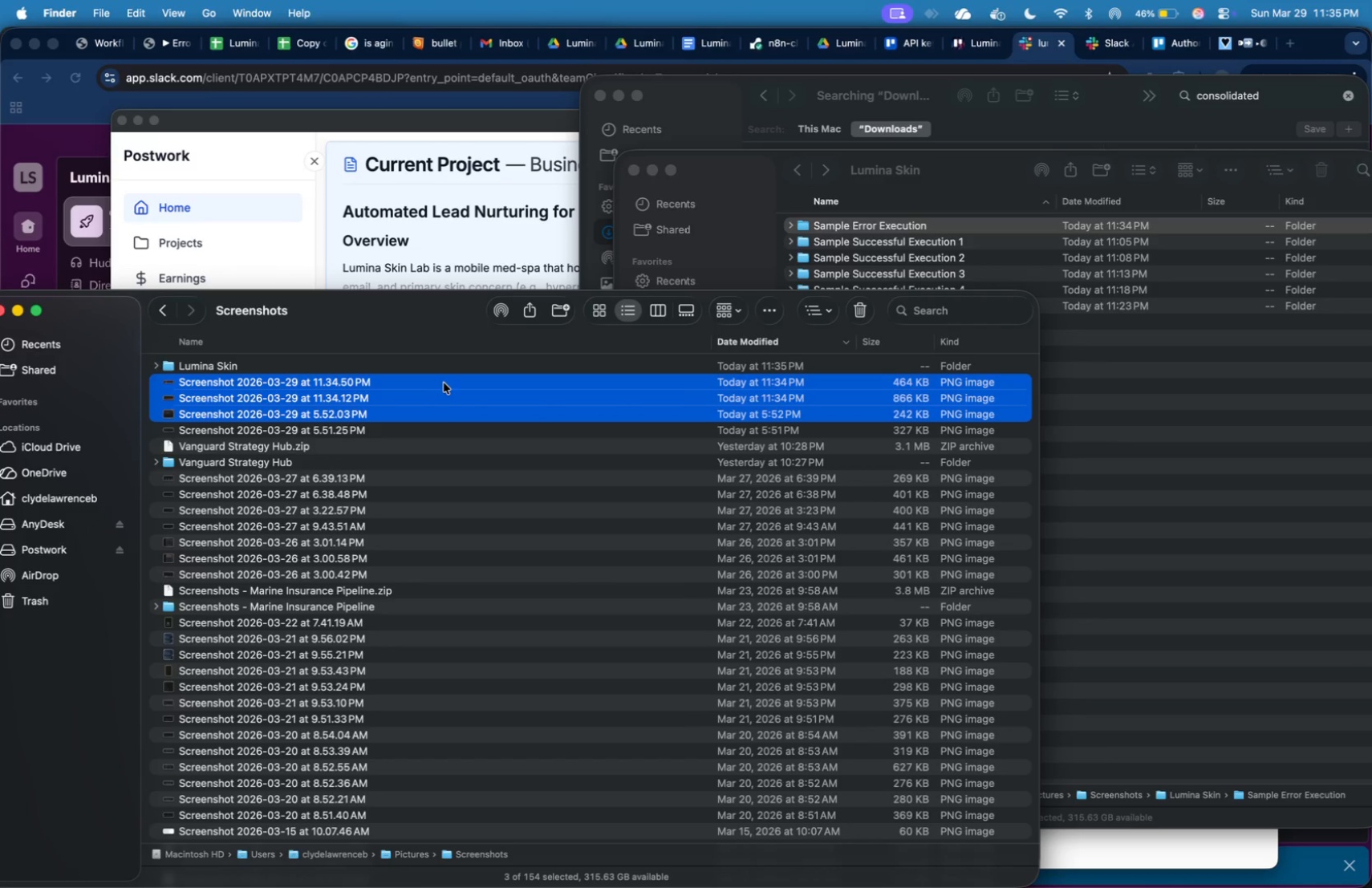 
key(Shift+ArrowDown)
 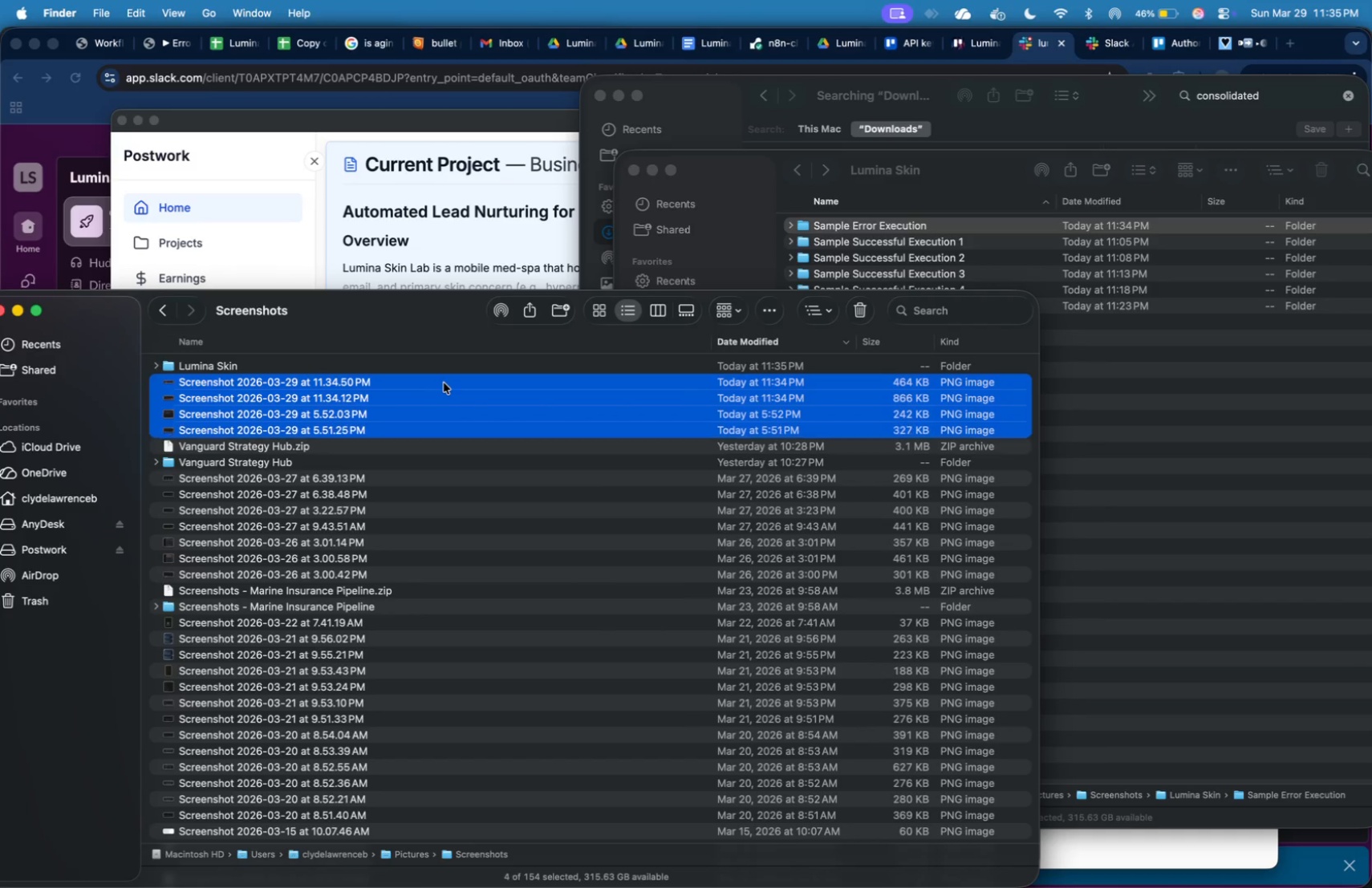 
key(Shift+ArrowDown)
 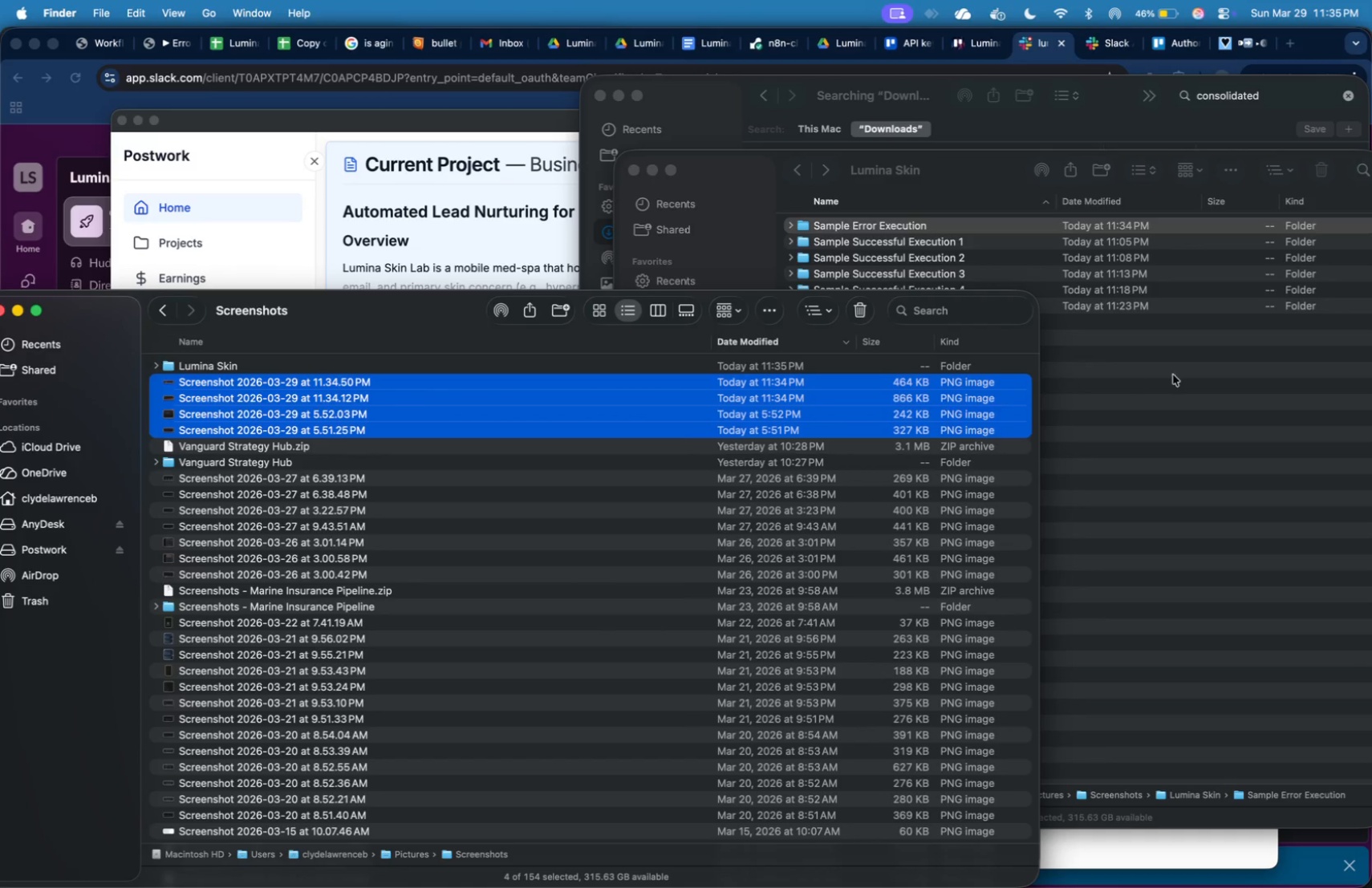 
left_click([1189, 363])
 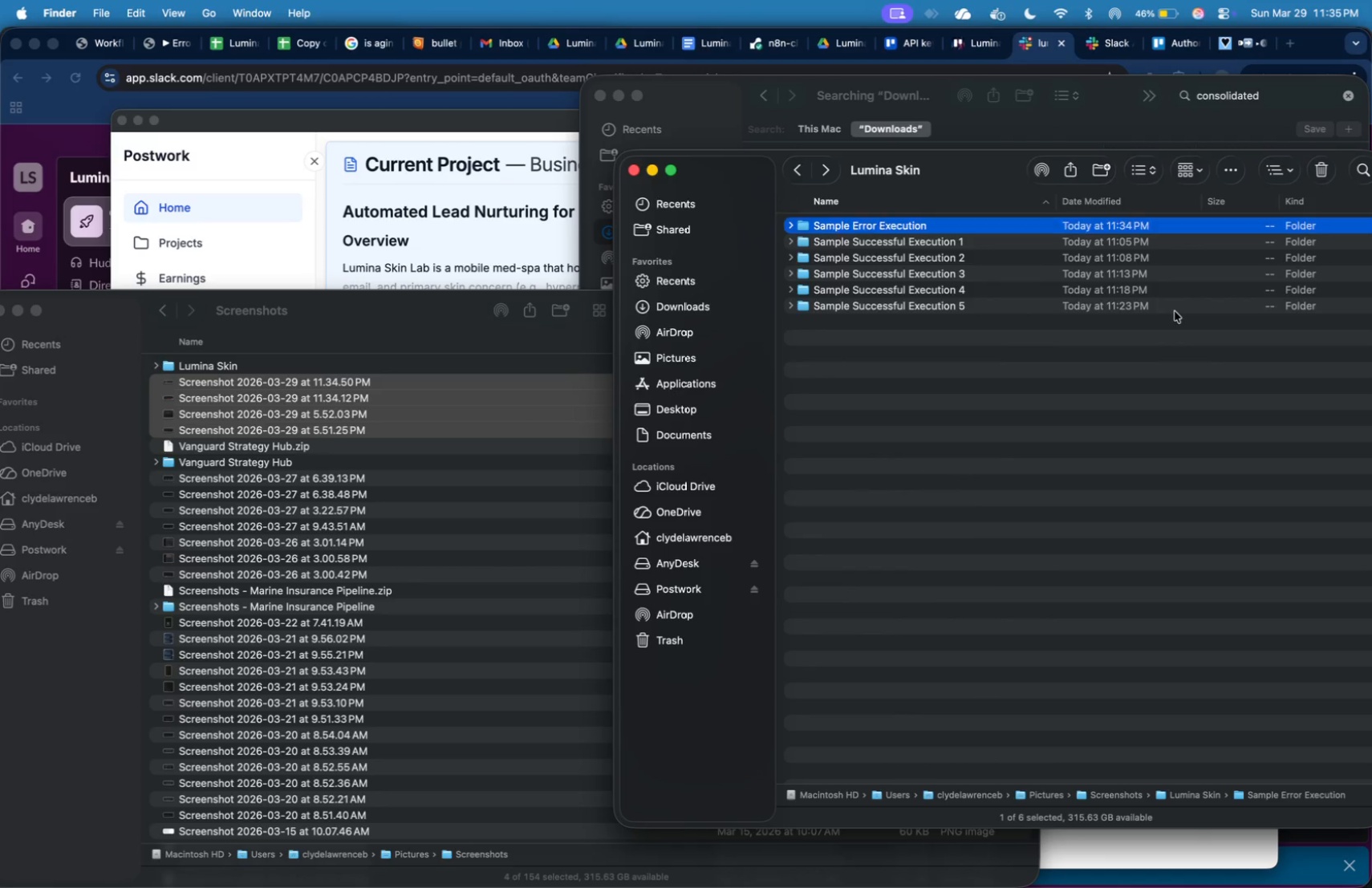 
double_click([1175, 311])
 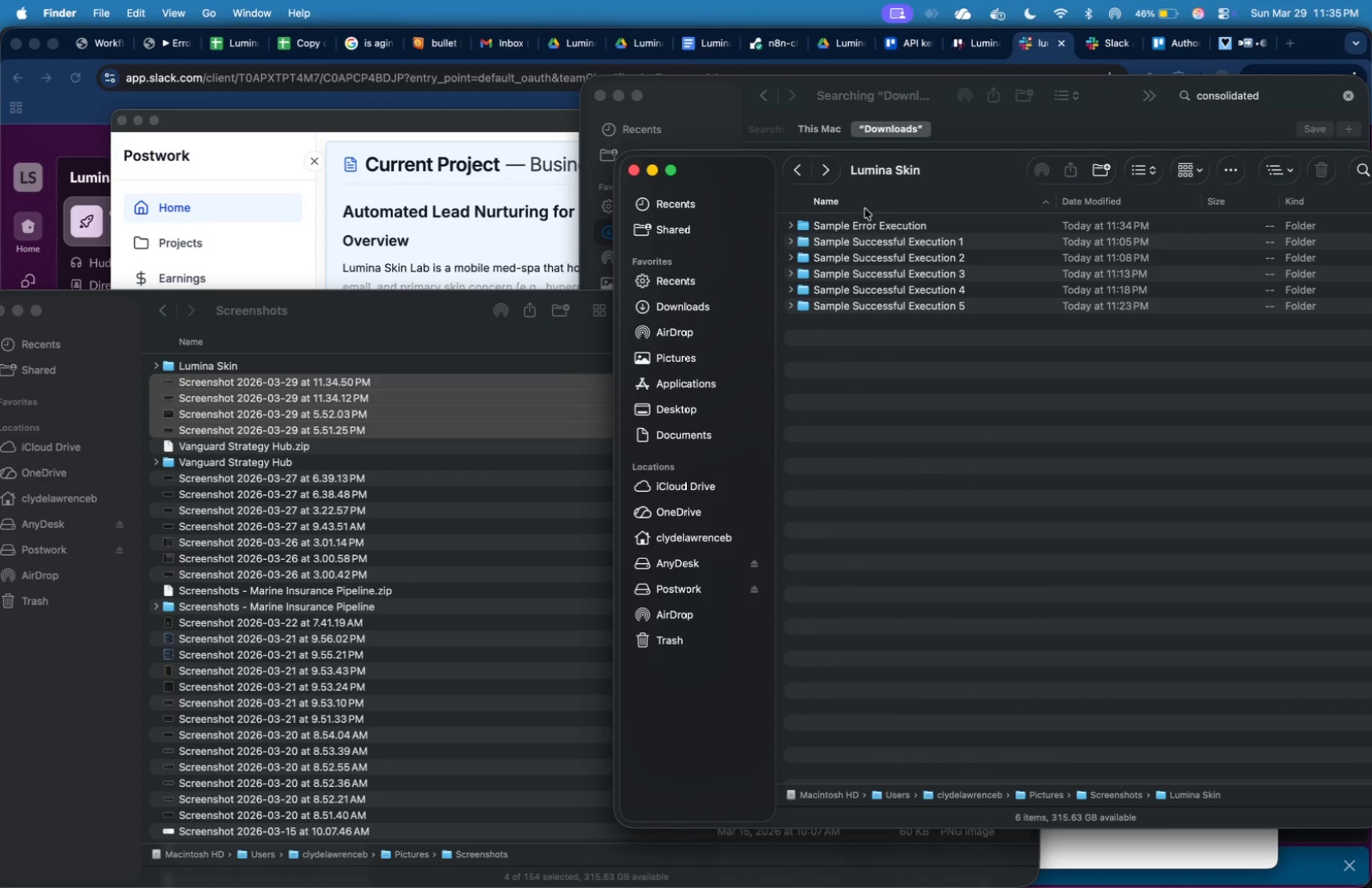 
double_click([877, 224])
 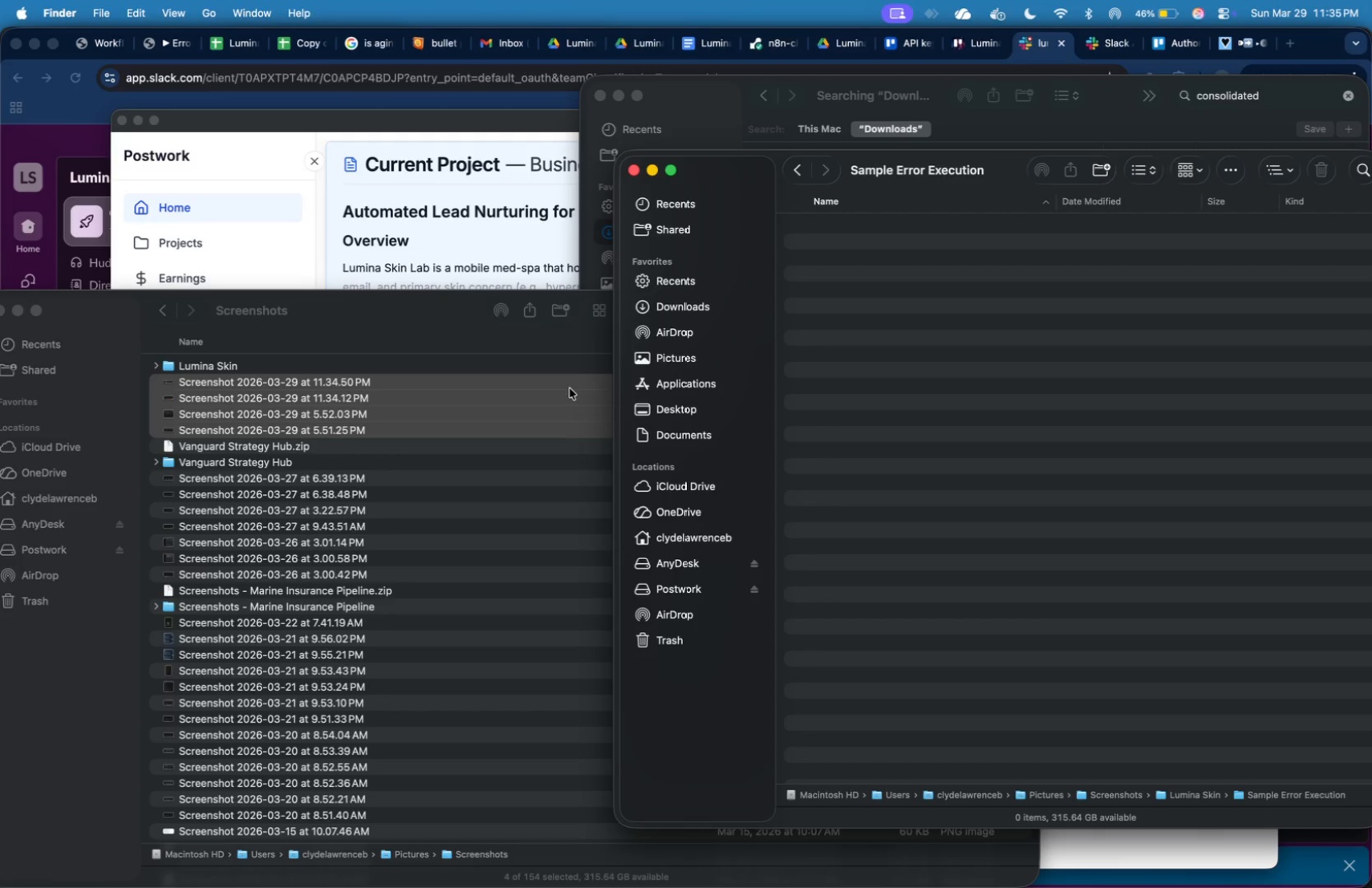 
left_click([570, 388])
 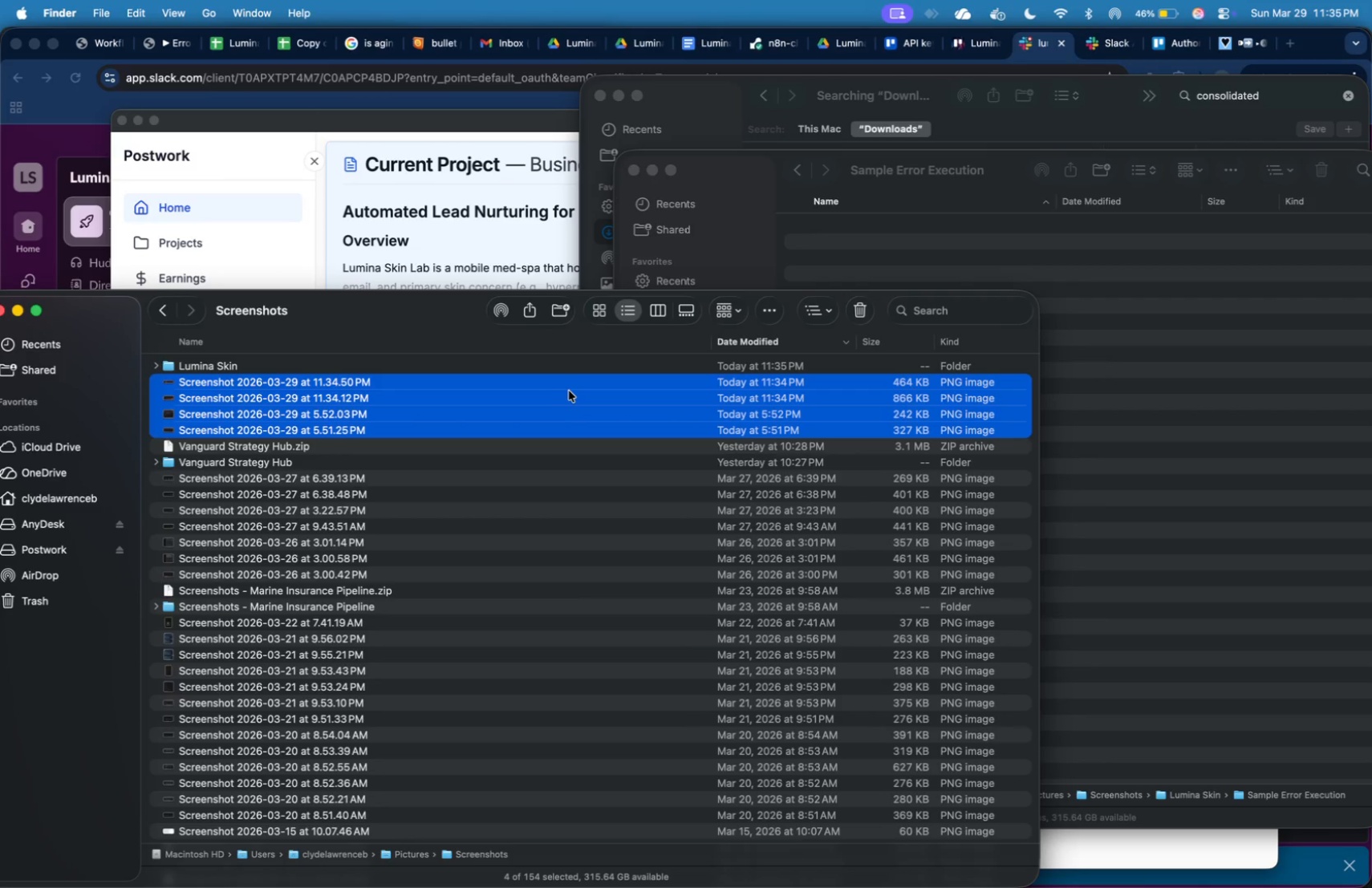 
left_click_drag(start_coordinate=[569, 391], to_coordinate=[1187, 384])
 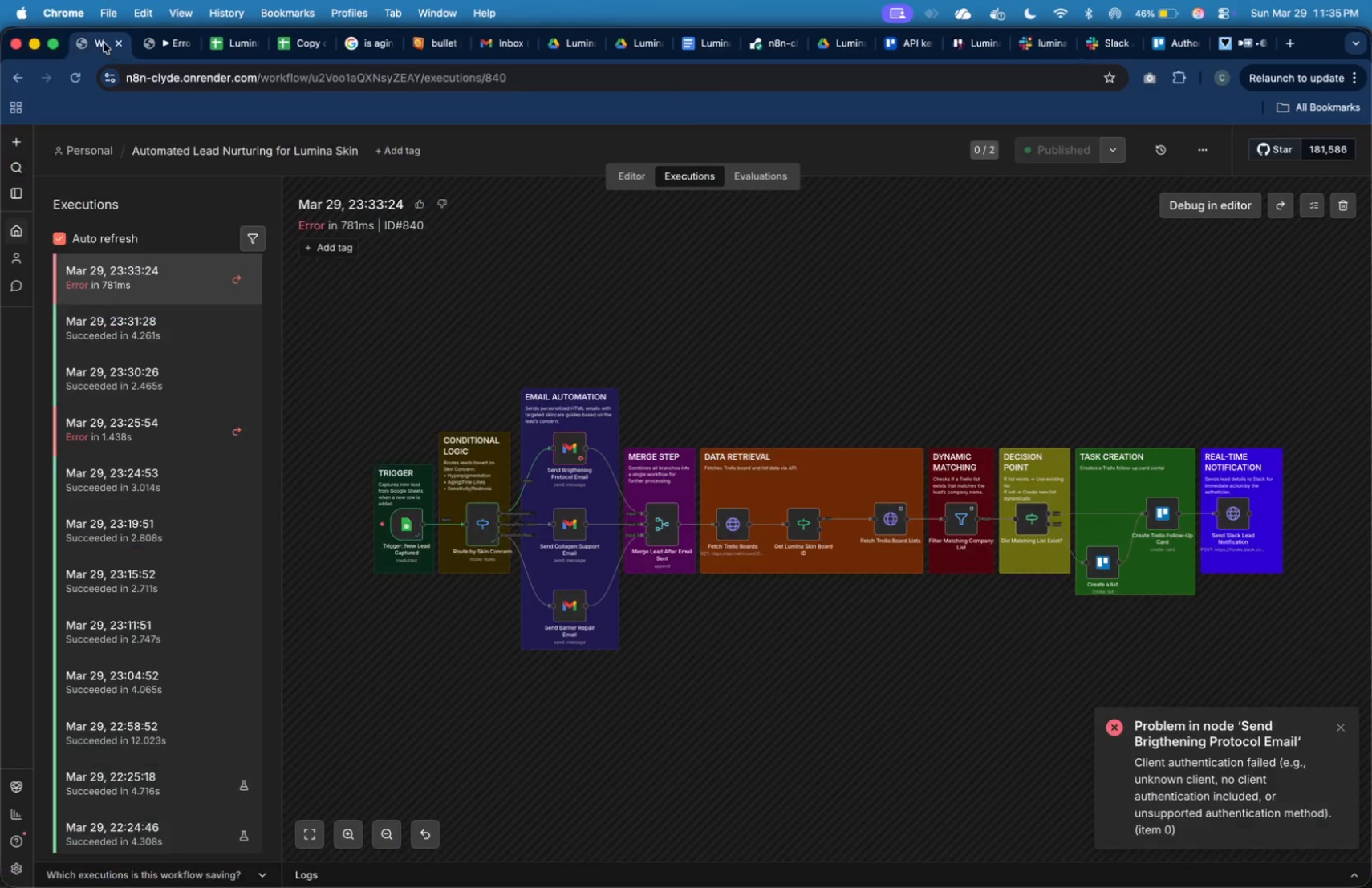 
mouse_move([285, 43])
 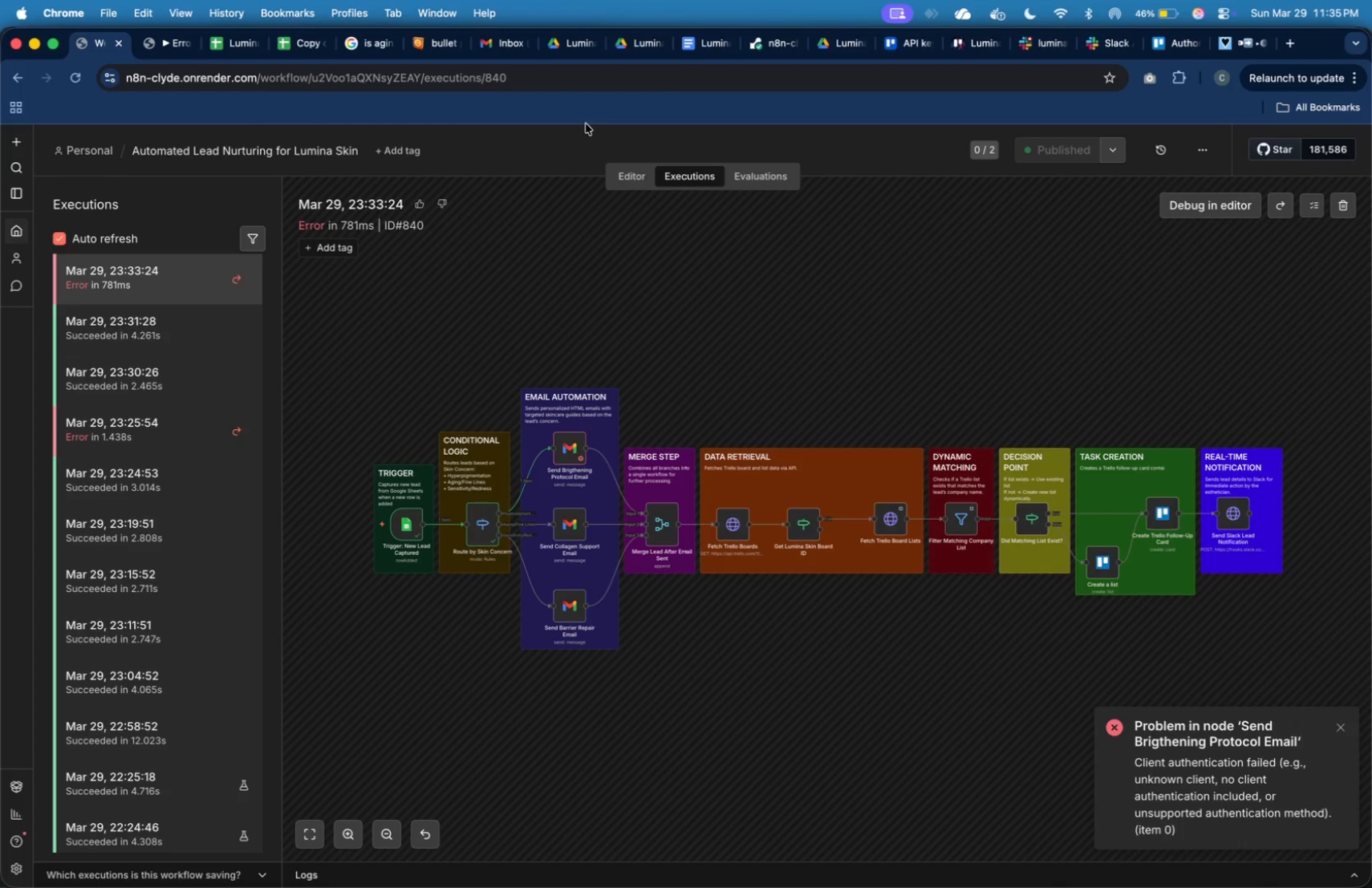 
wait(5.22)
 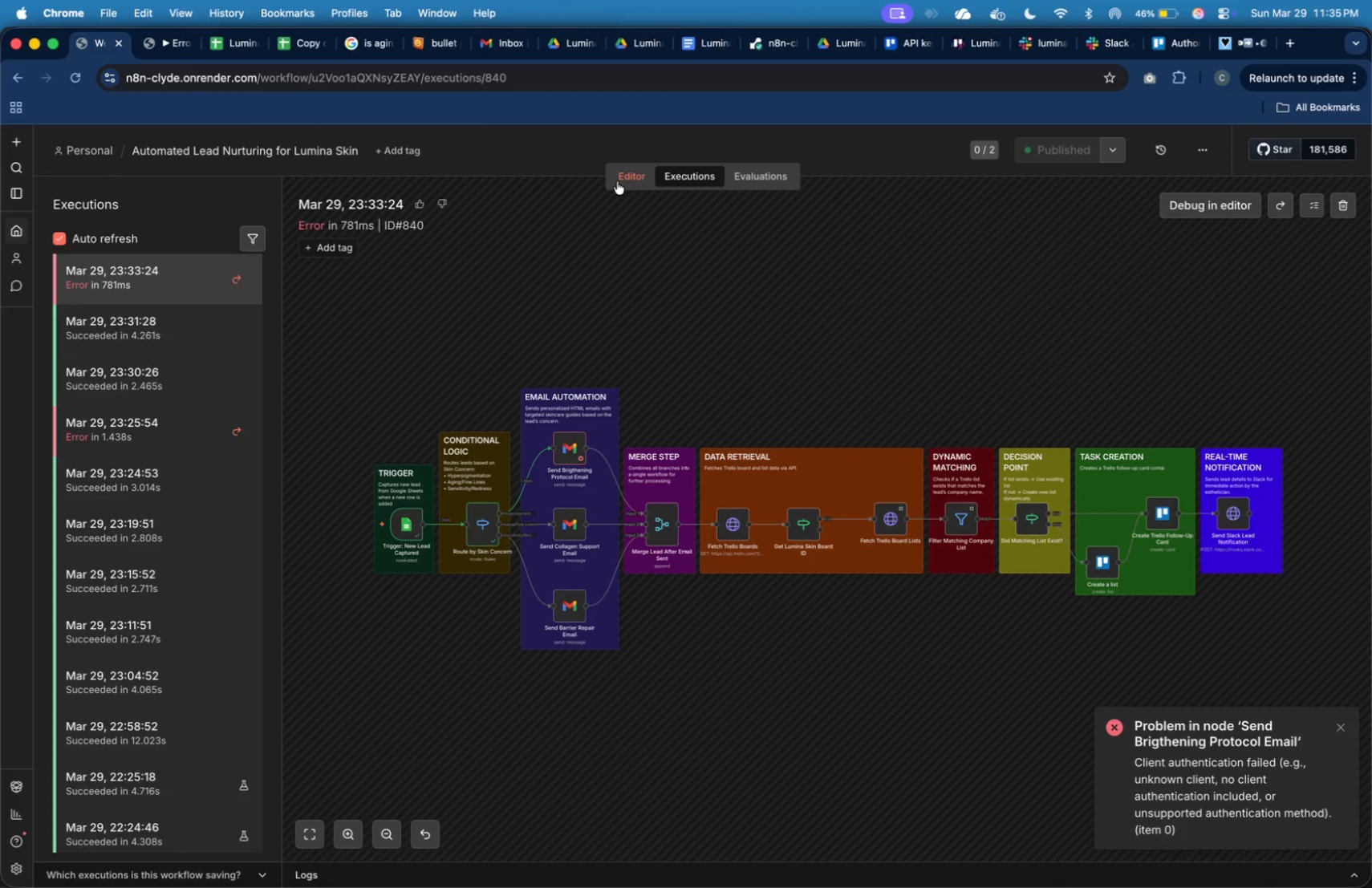 
left_click([285, 42])
 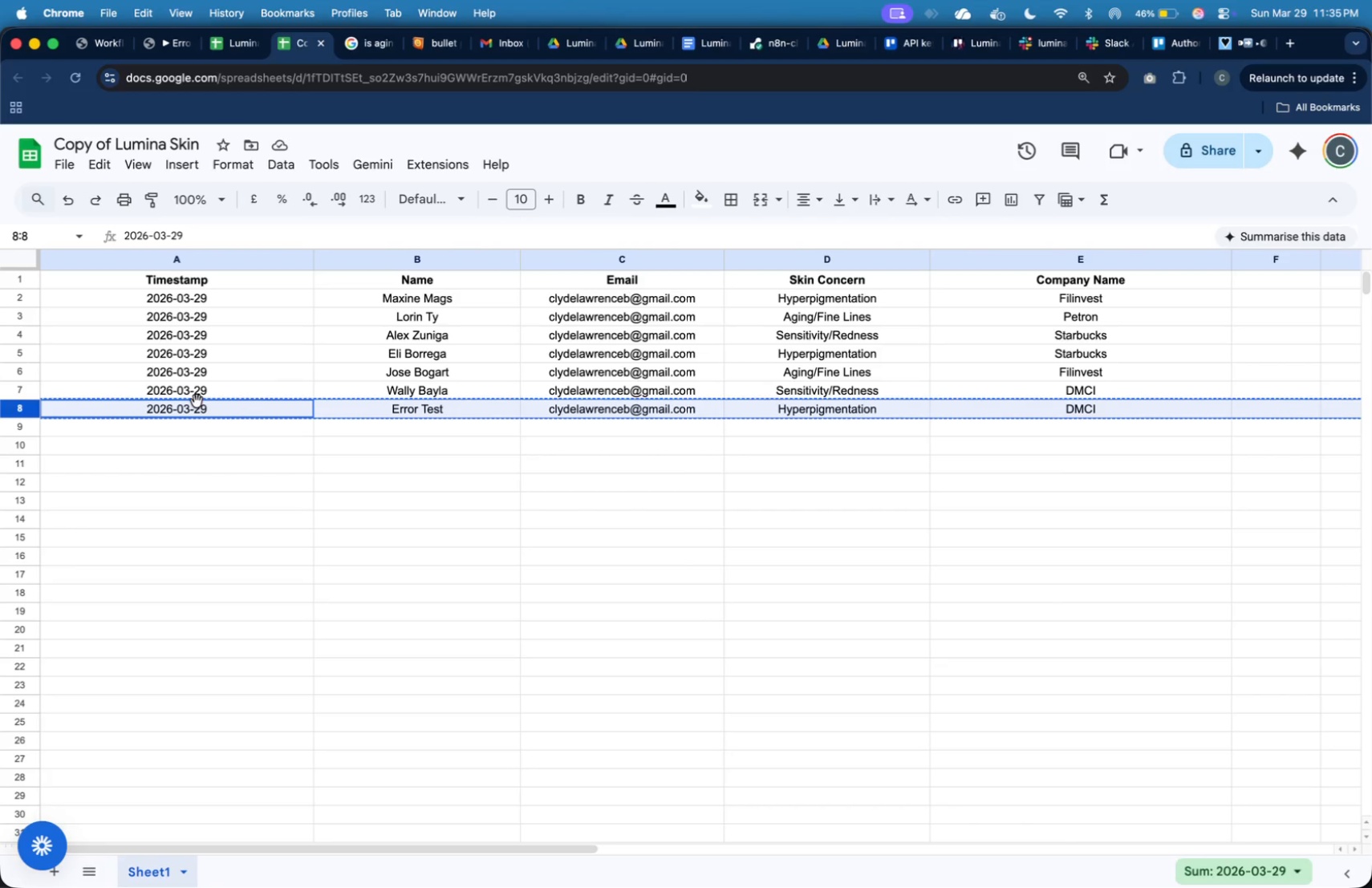 
left_click([176, 423])
 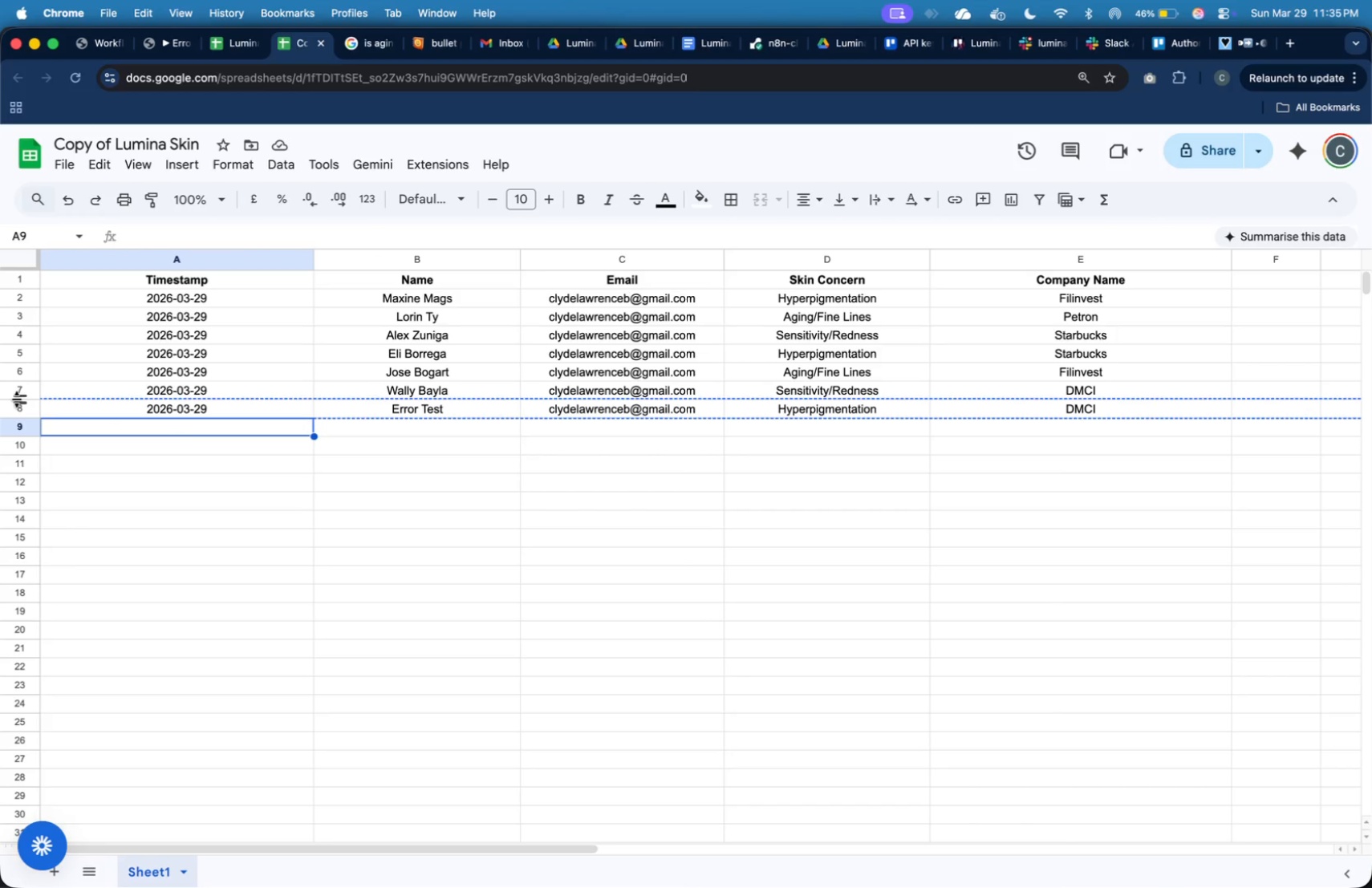 
left_click([18, 403])
 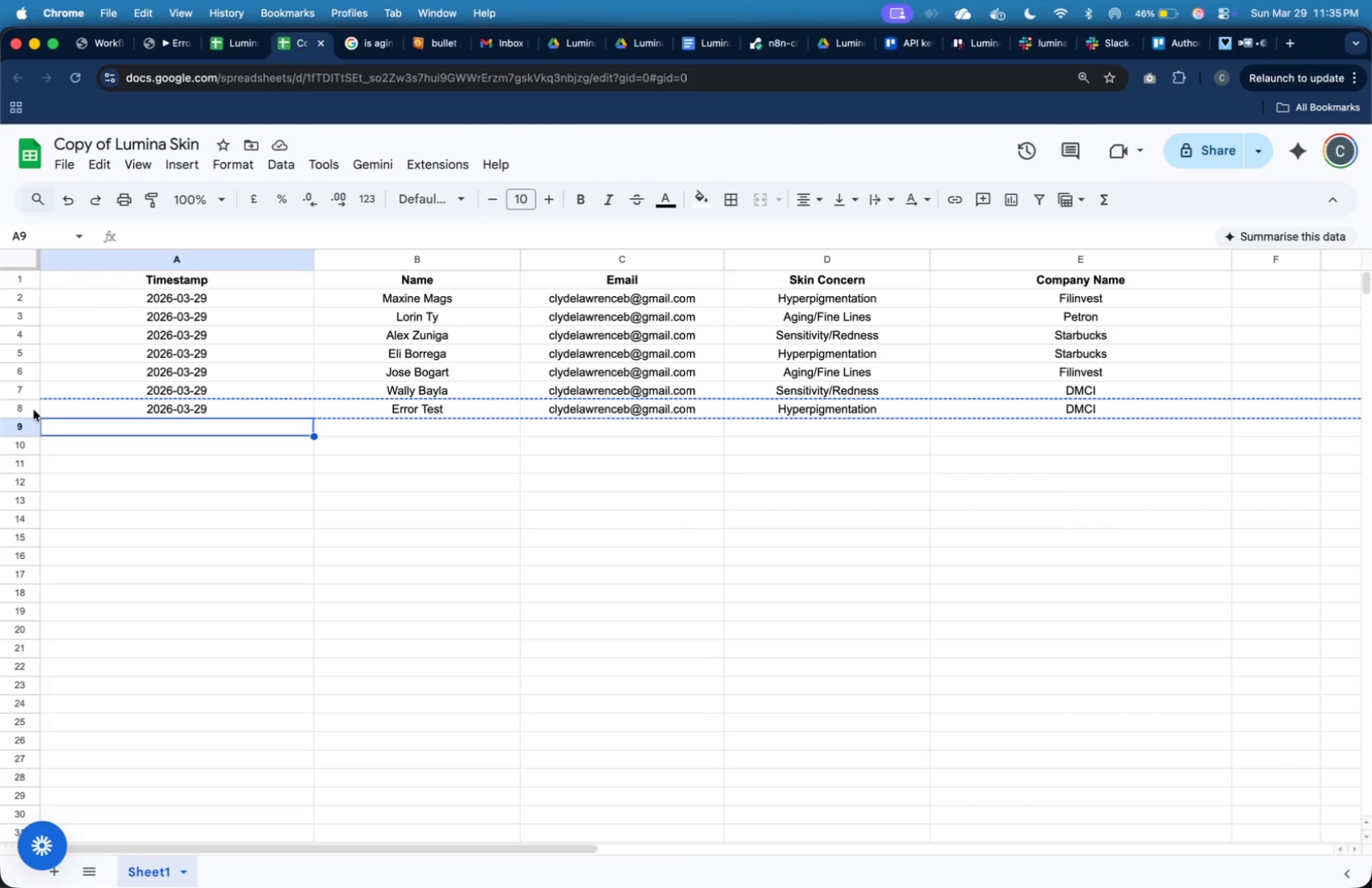 
left_click([31, 410])
 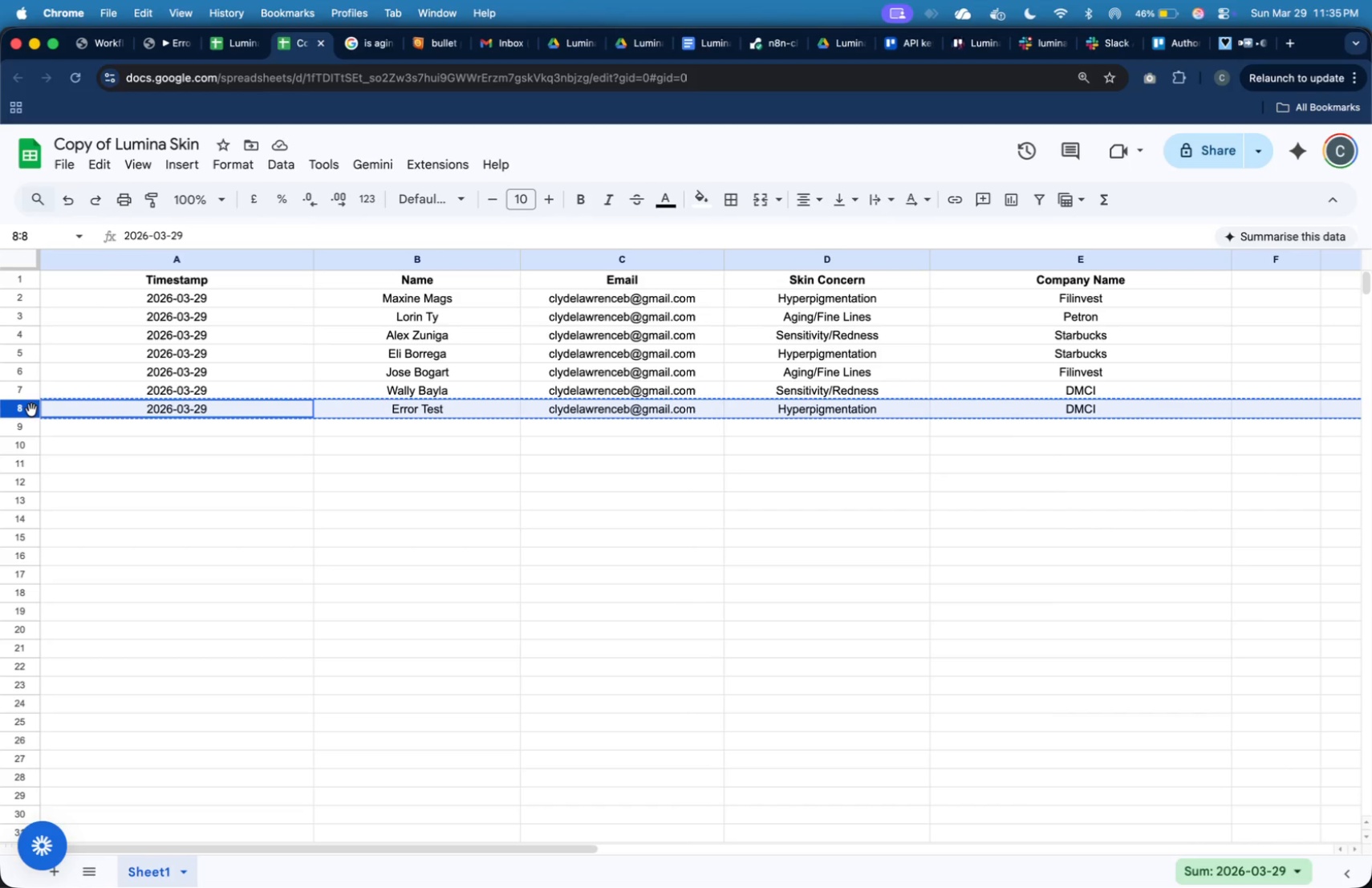 
key(Meta+C)
 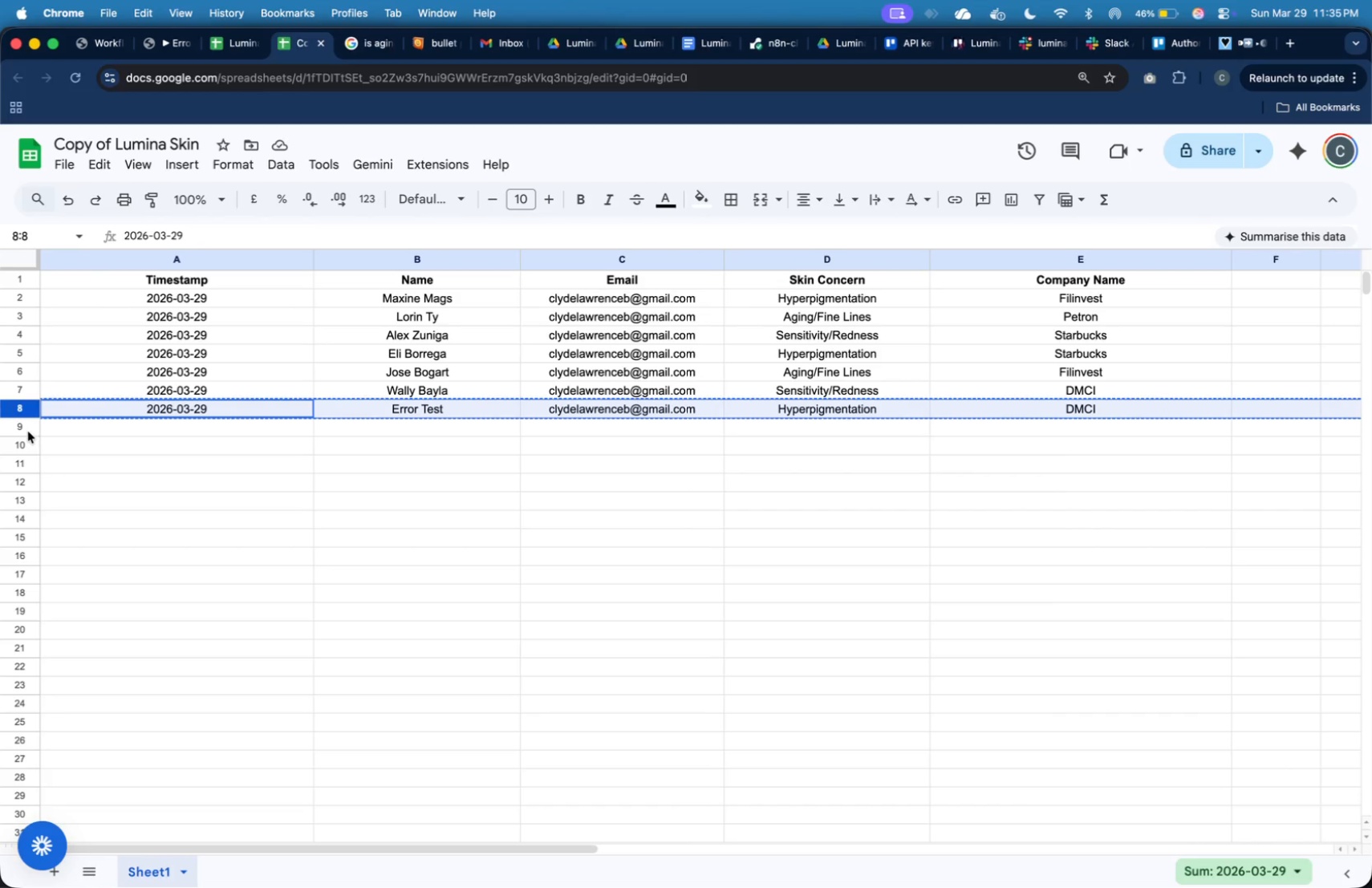 
left_click([63, 433])
 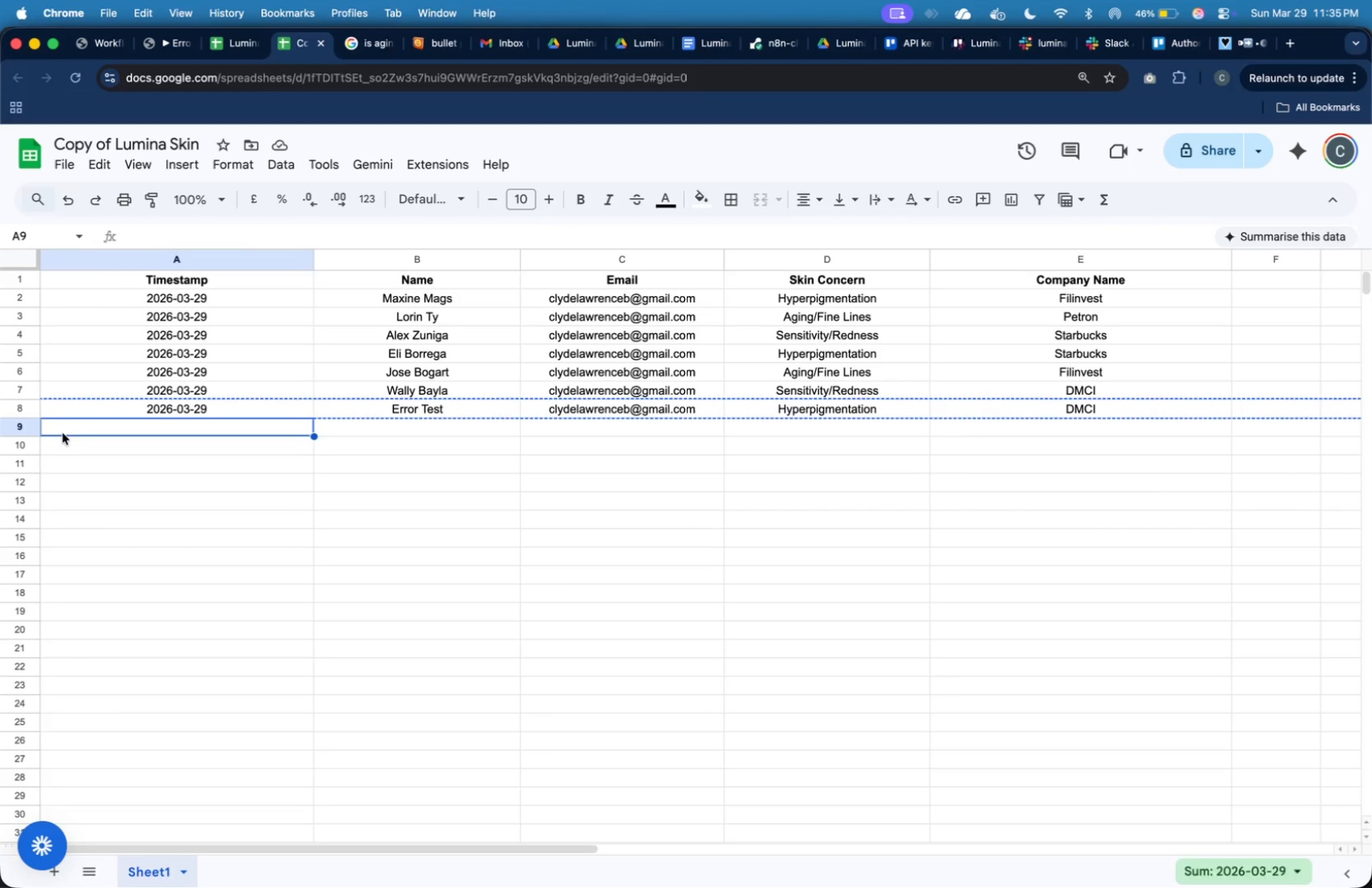 
key(Meta+V)
 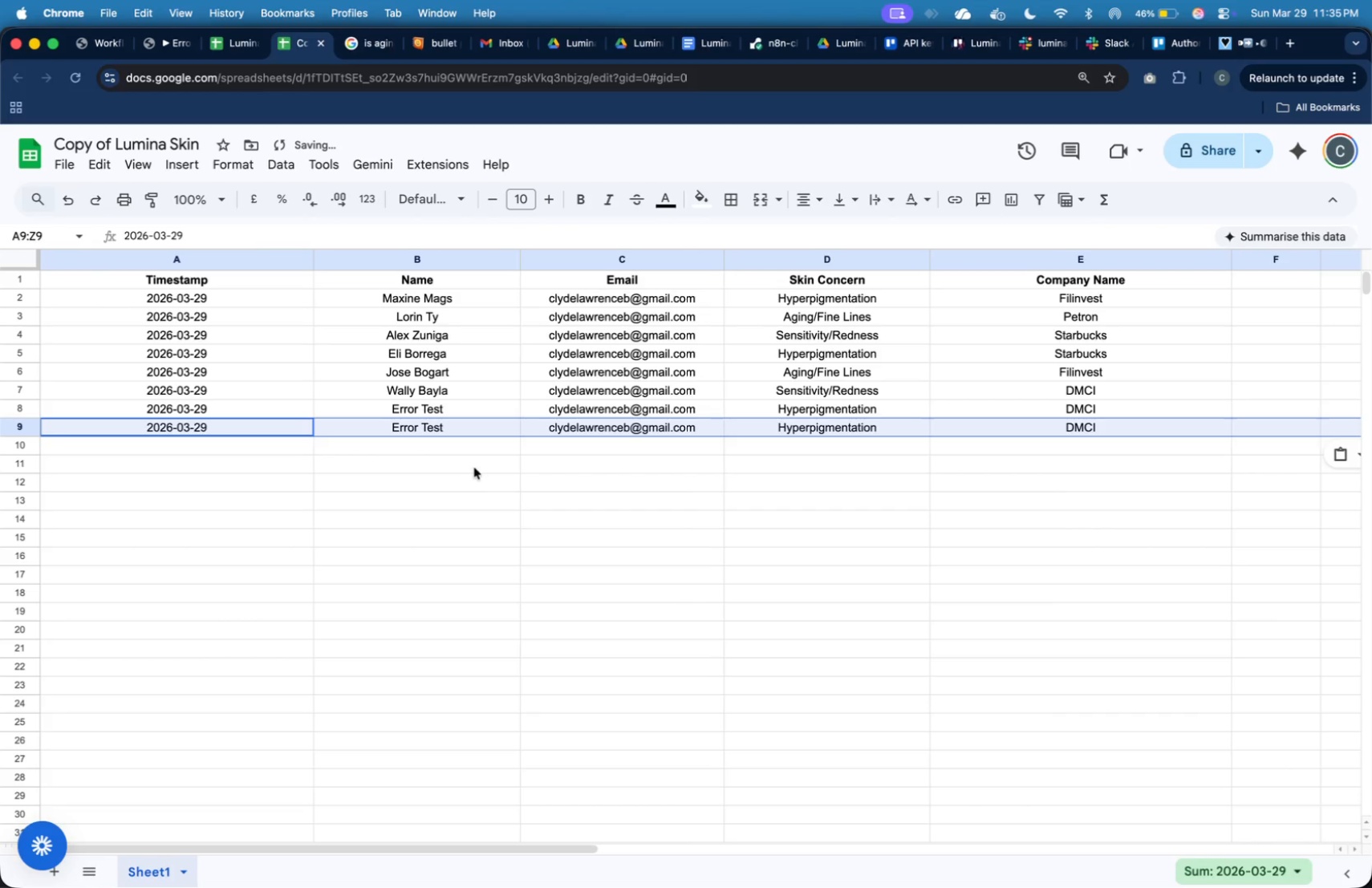 
left_click([467, 428])
 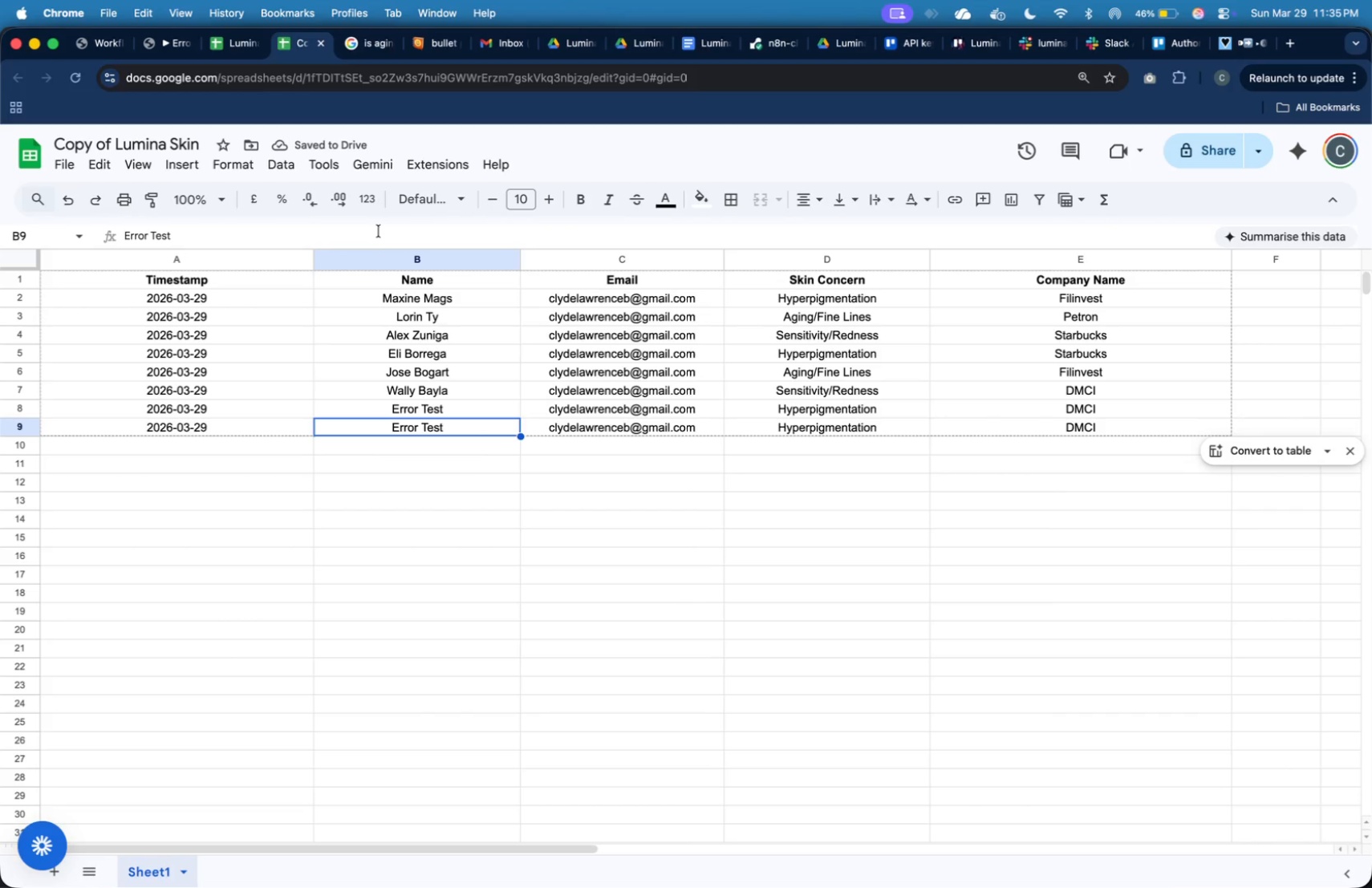 
left_click([379, 231])
 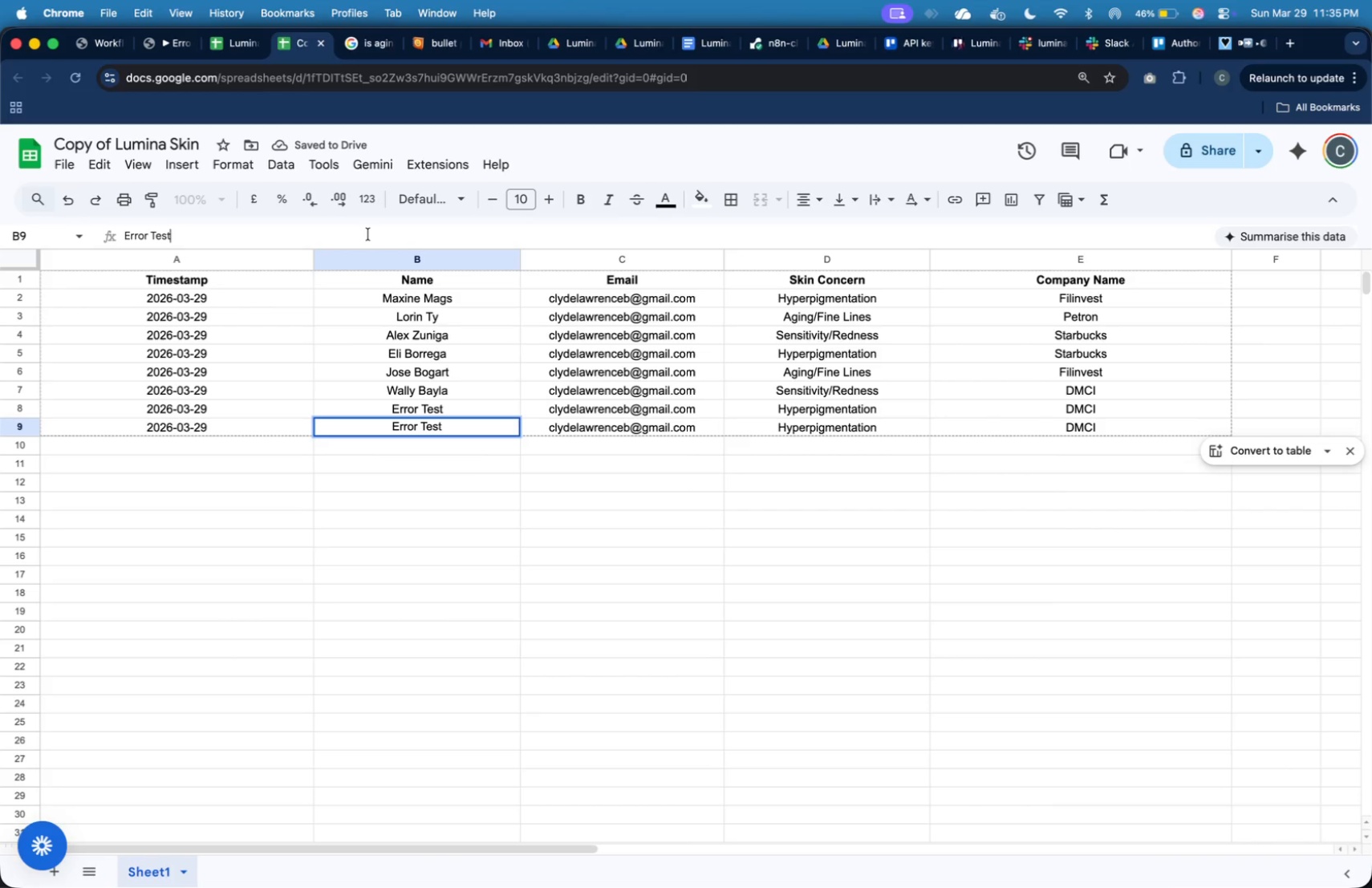 
key(ArrowLeft)
 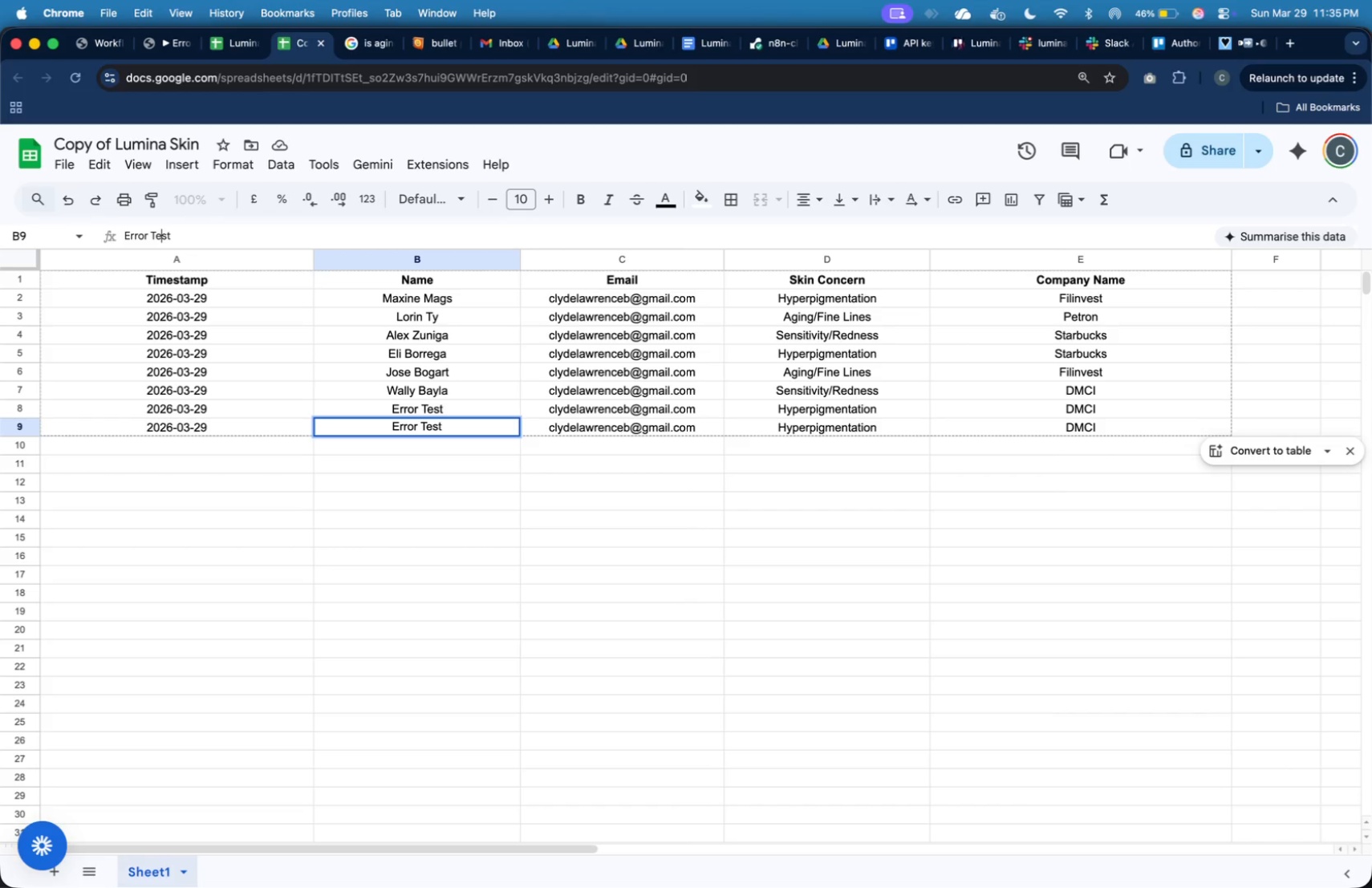 
key(ArrowLeft)
 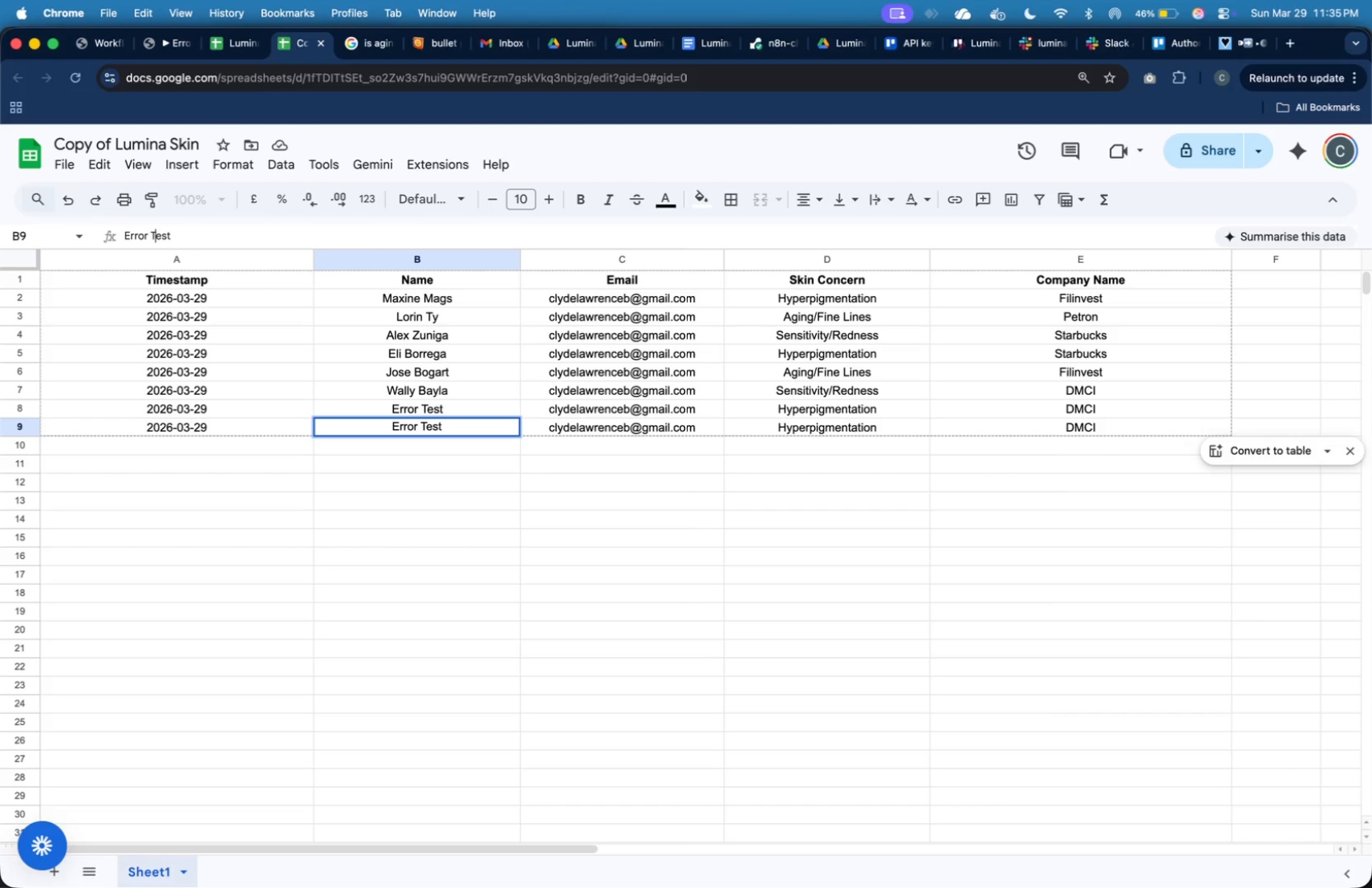 
key(ArrowLeft)
 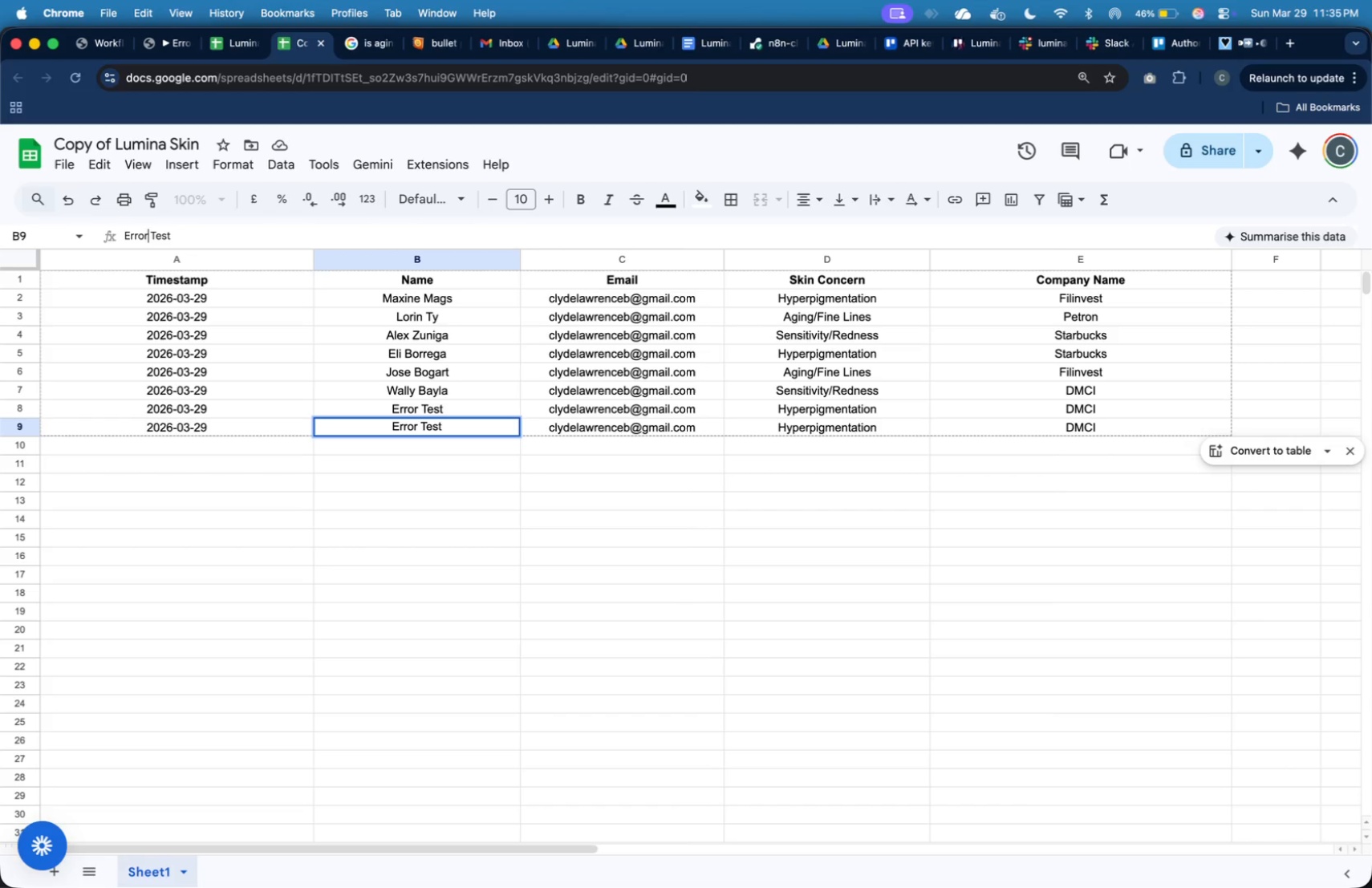 
key(ArrowLeft)
 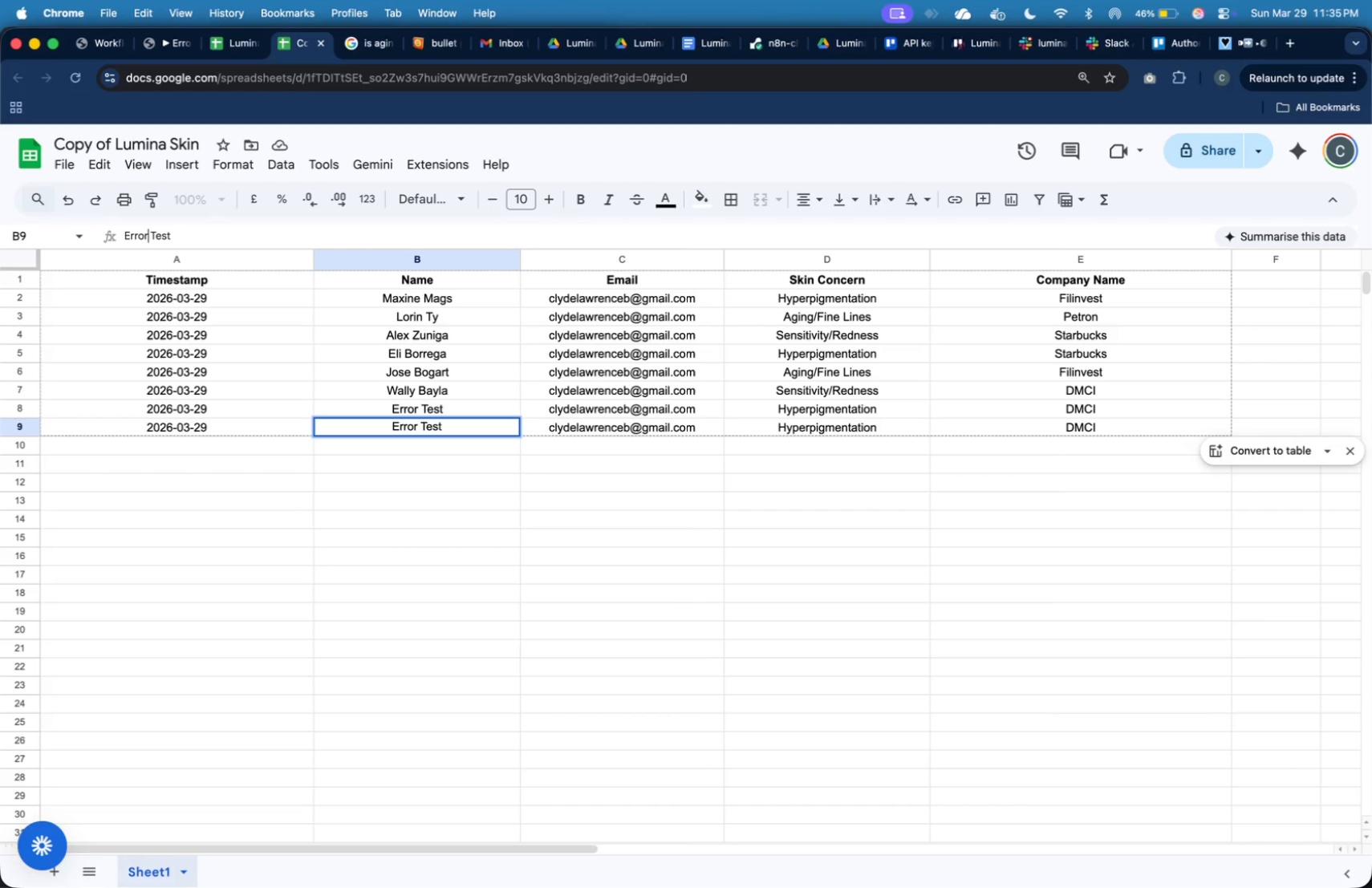 
key(ArrowLeft)
 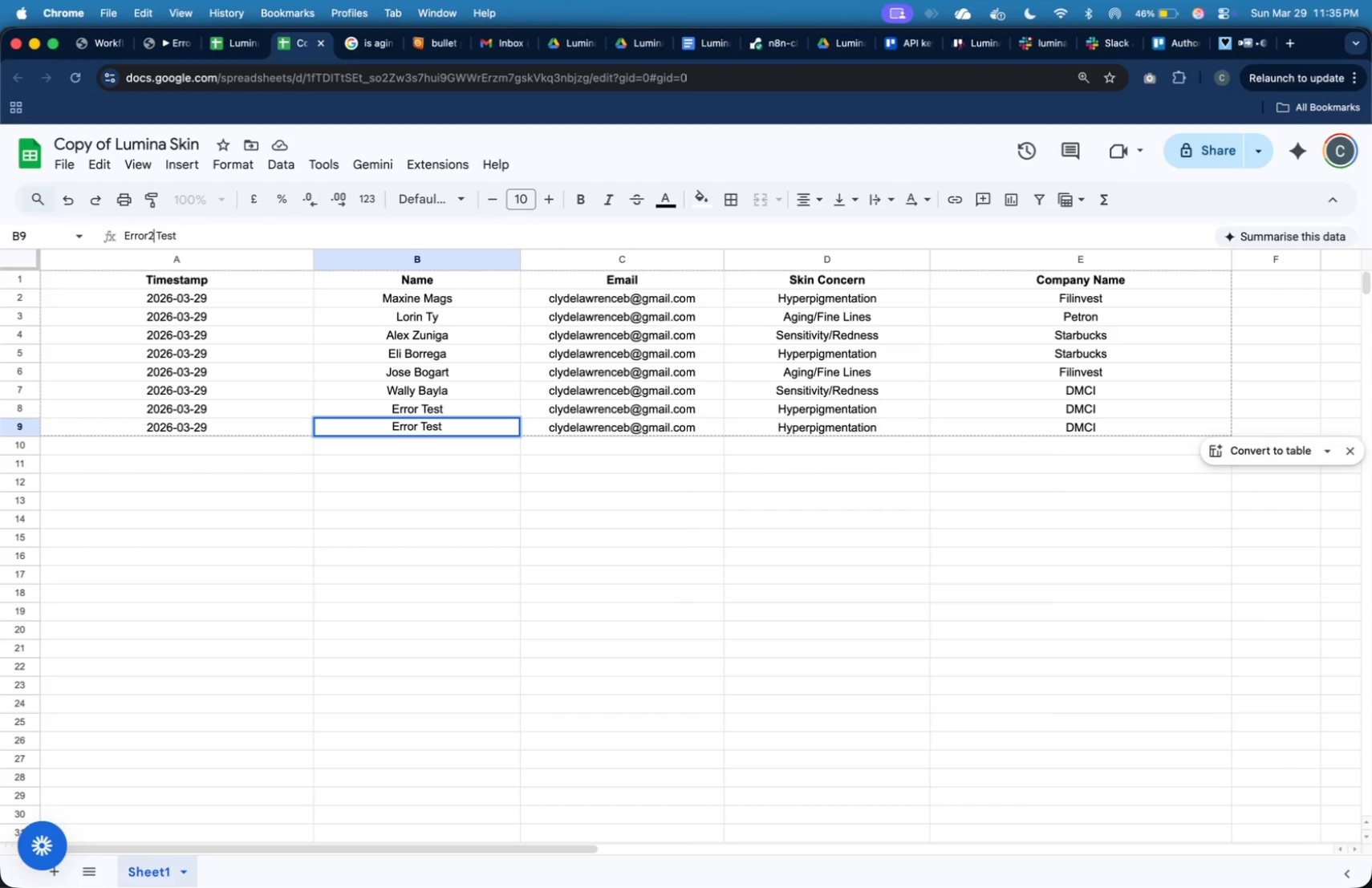 
key(2)
 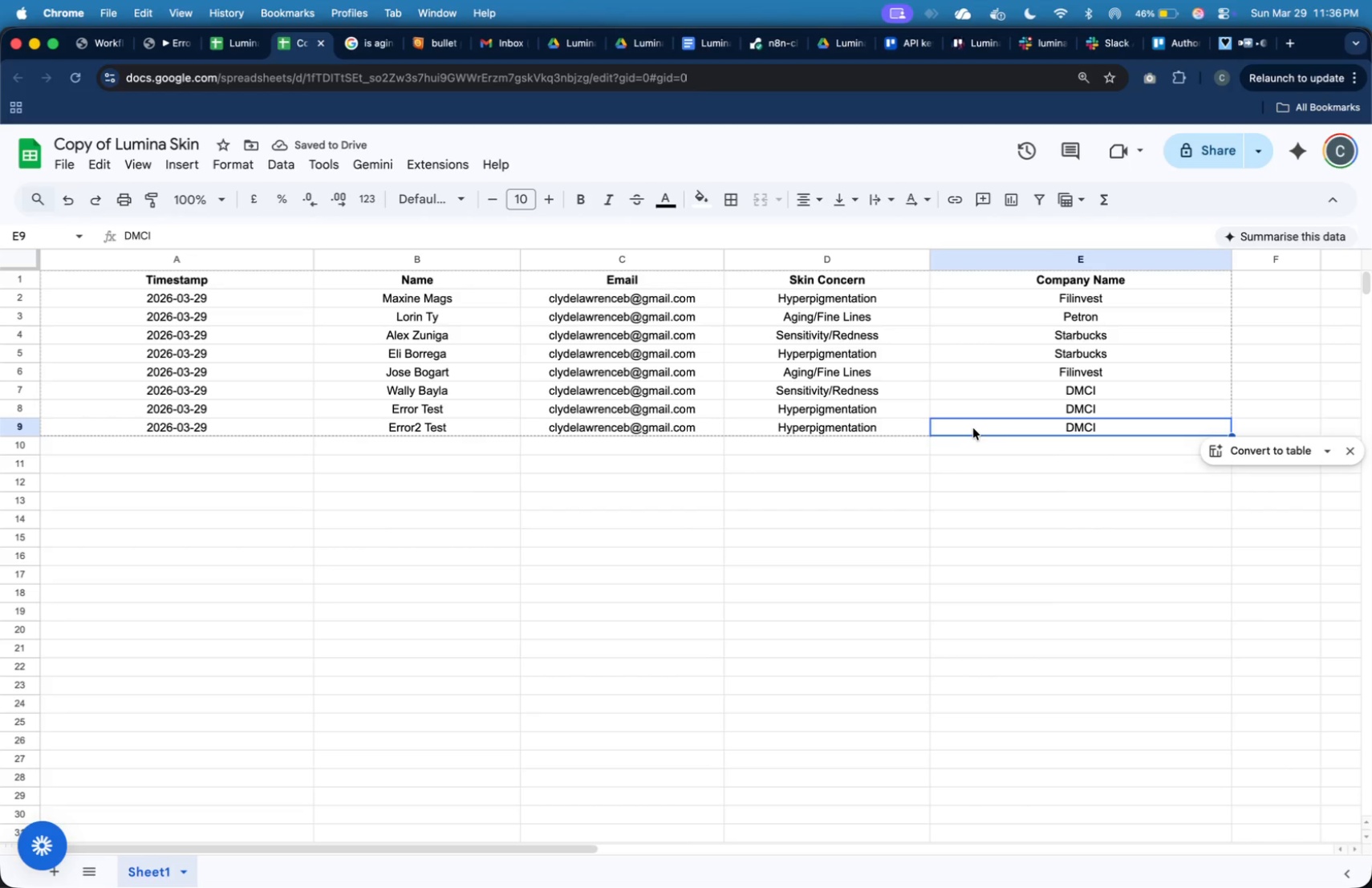 
wait(5.58)
 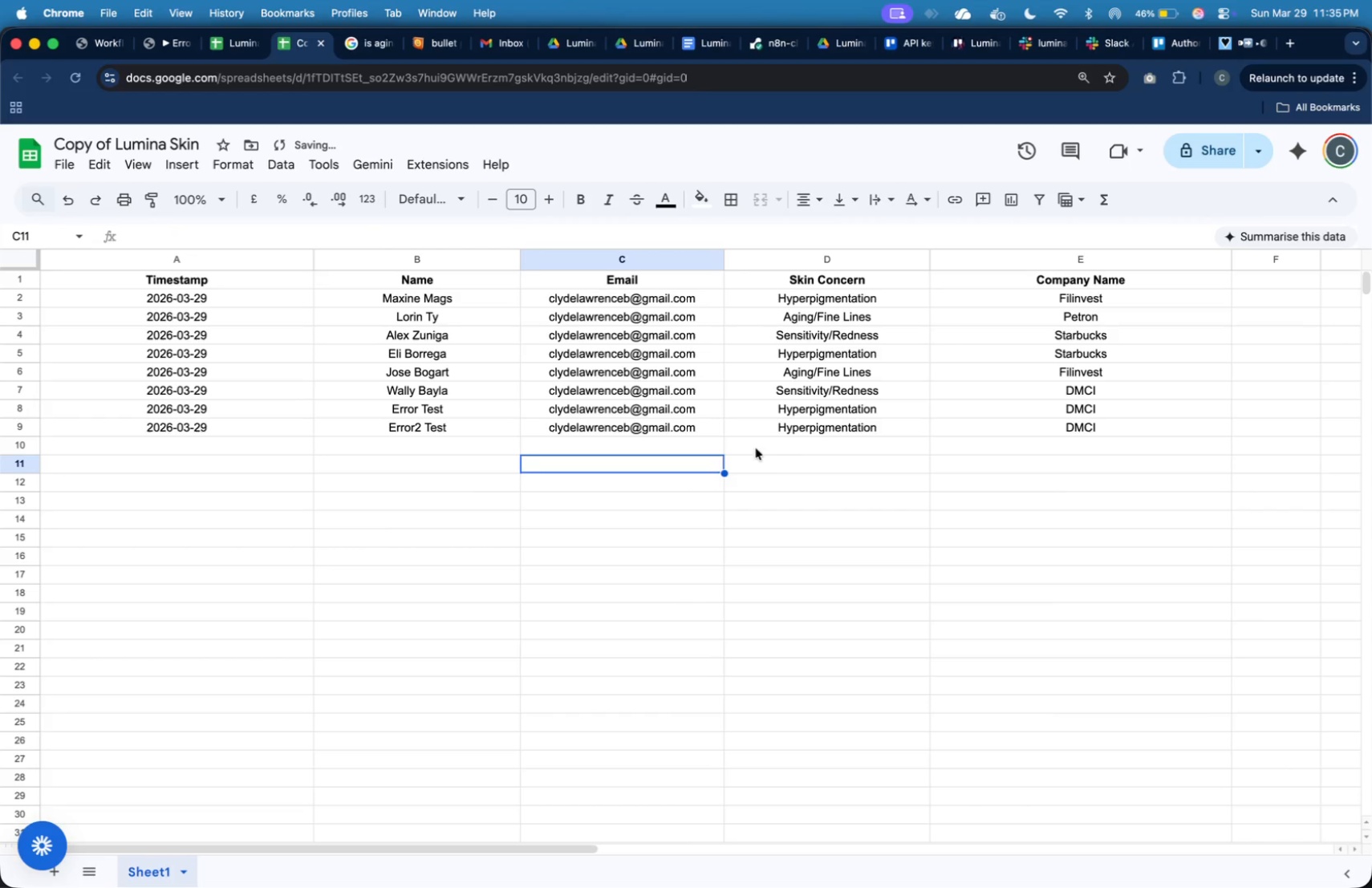 
type(Ayala Corp)
 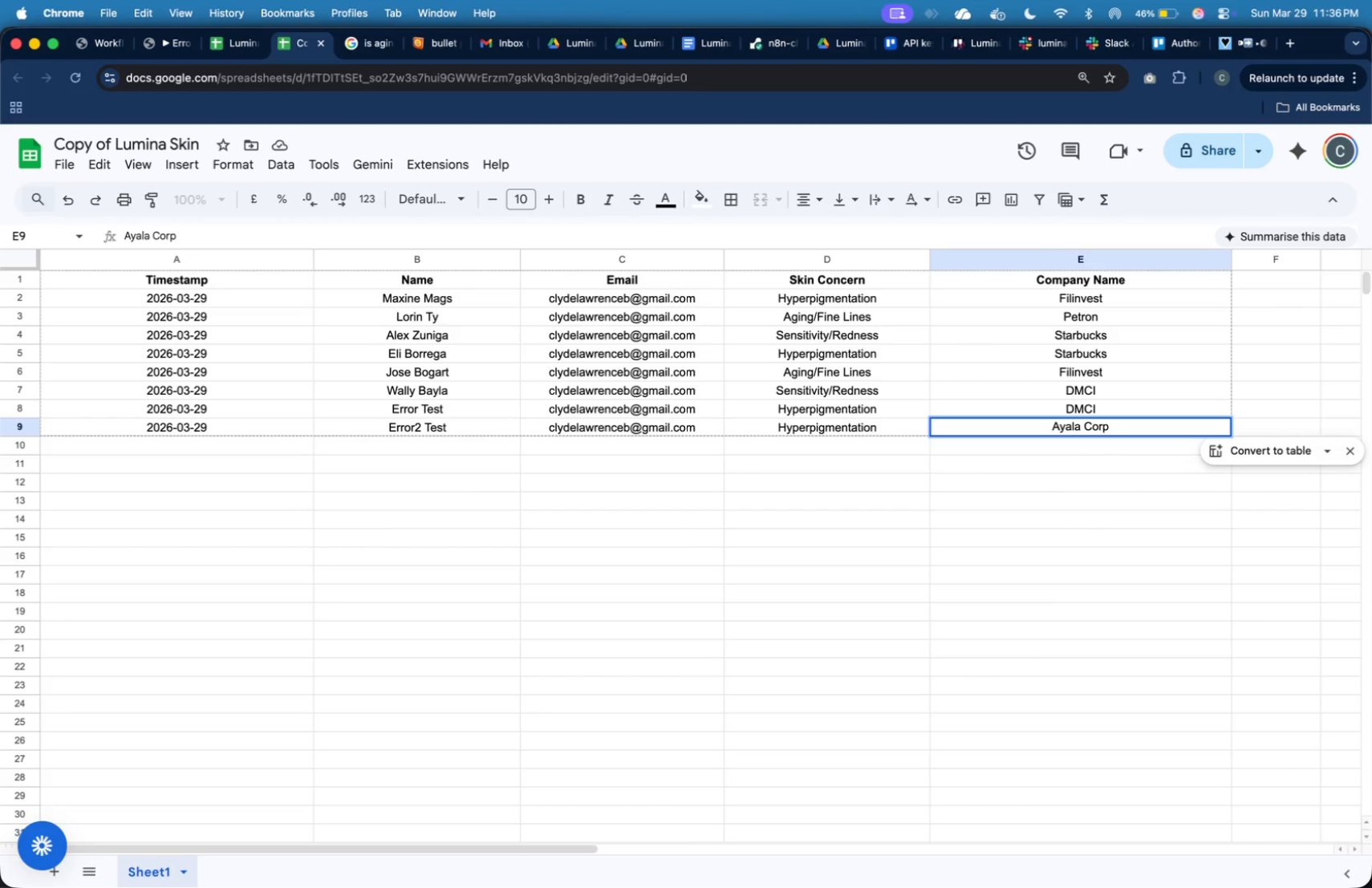 
left_click([923, 487])
 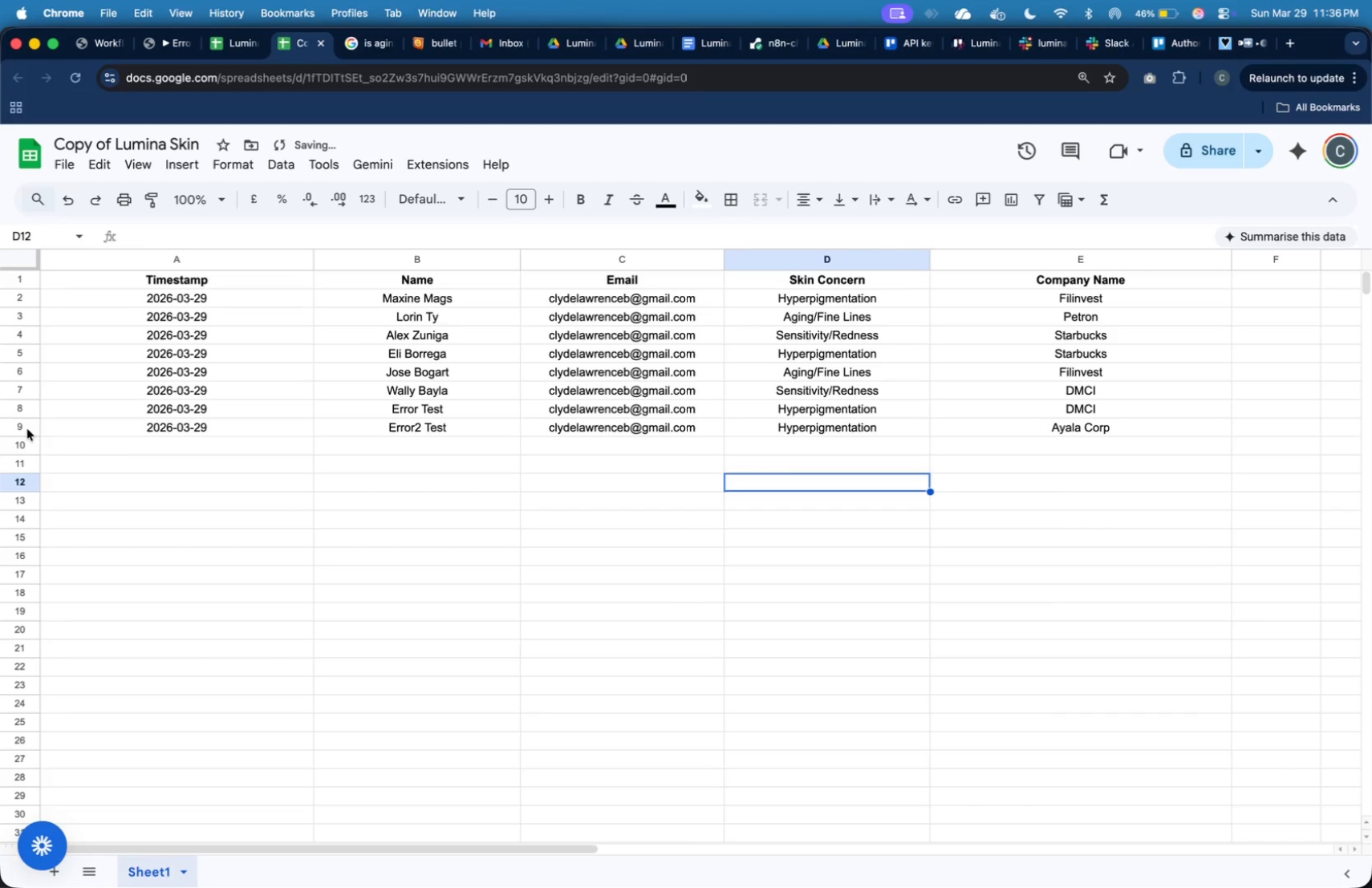 
key(Meta+C)
 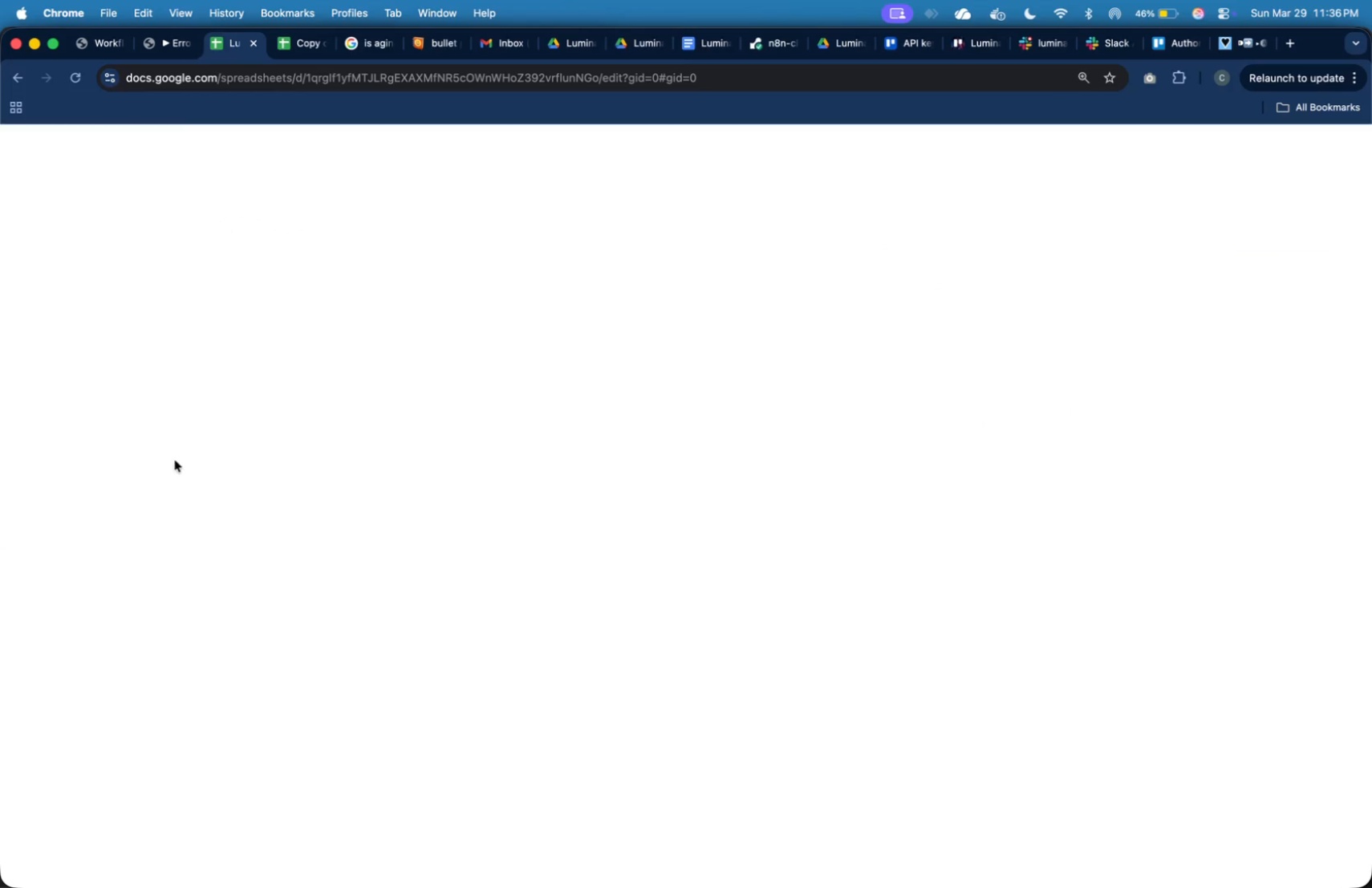 
key(Meta+V)
 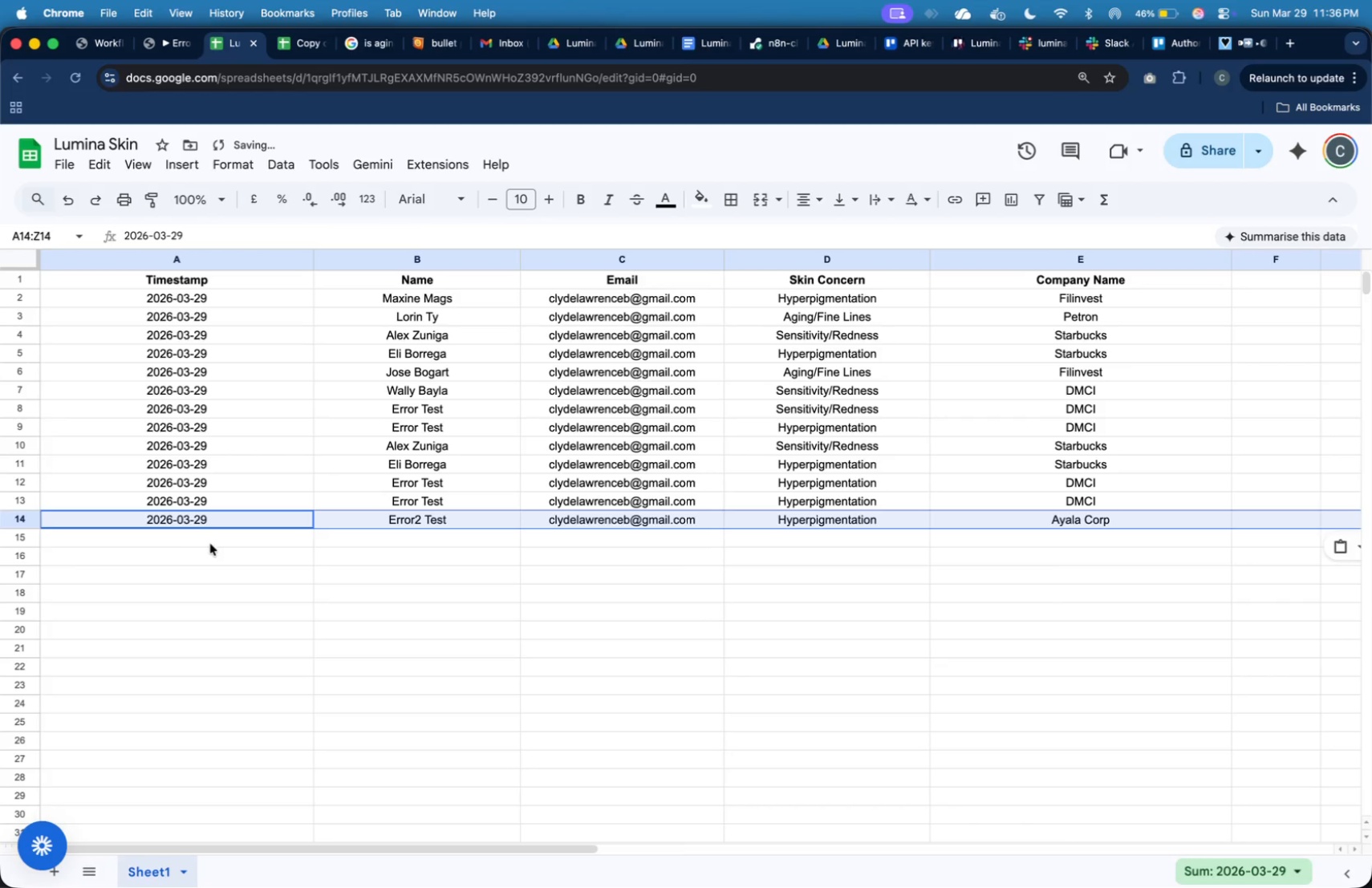 
left_click([210, 544])
 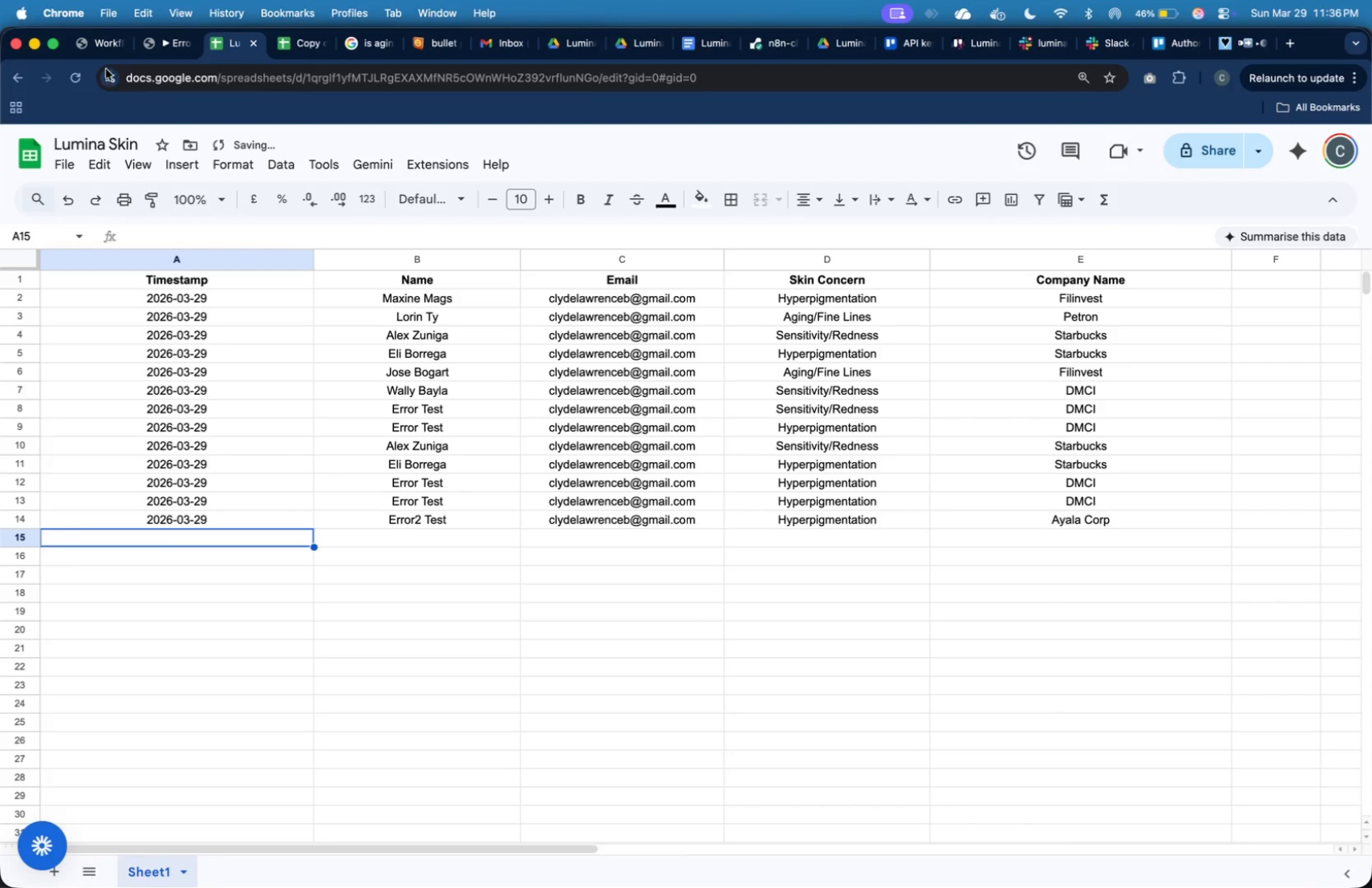 
left_click([99, 42])
 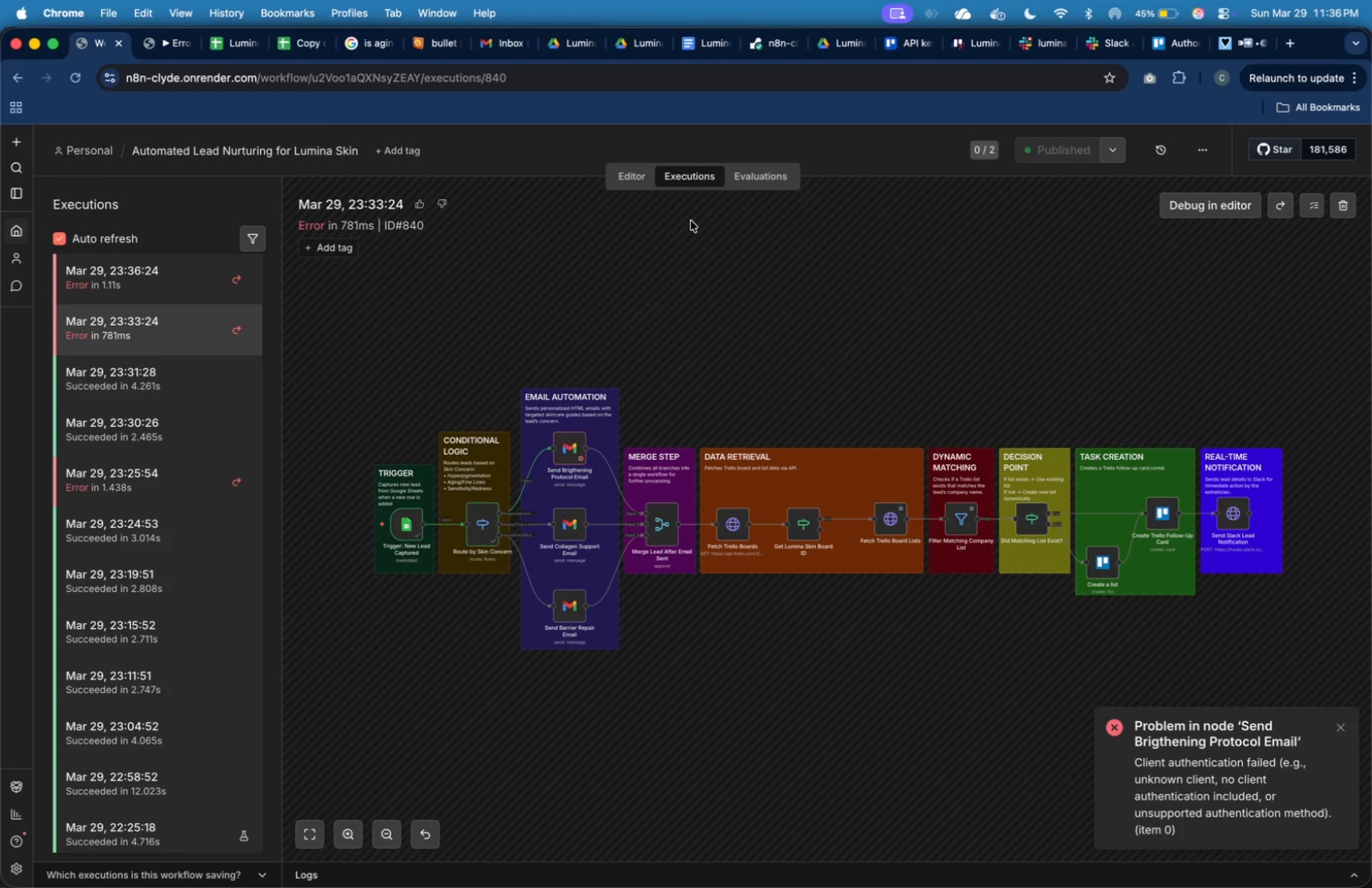 
wait(35.53)
 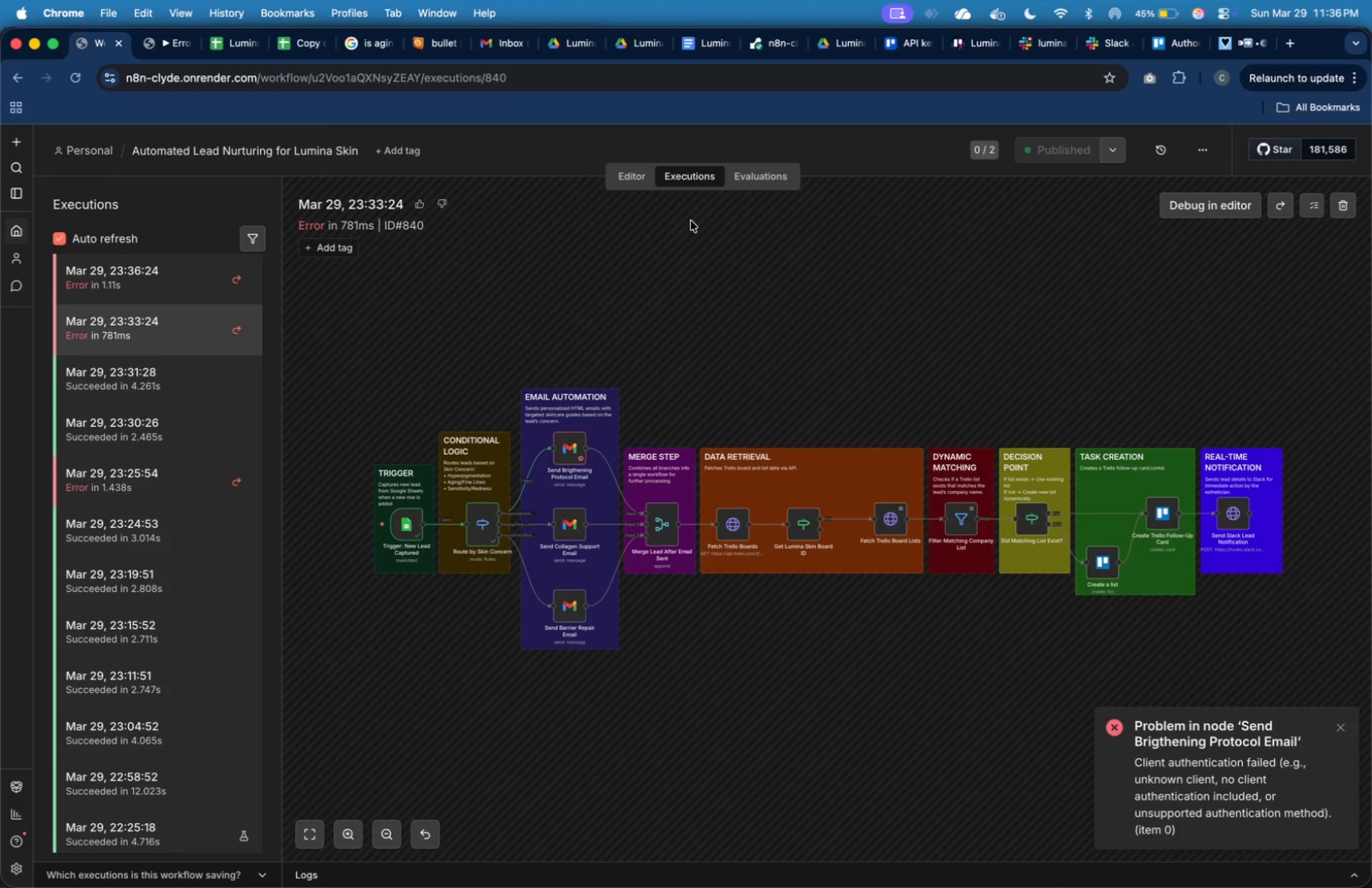 
left_click([197, 286])
 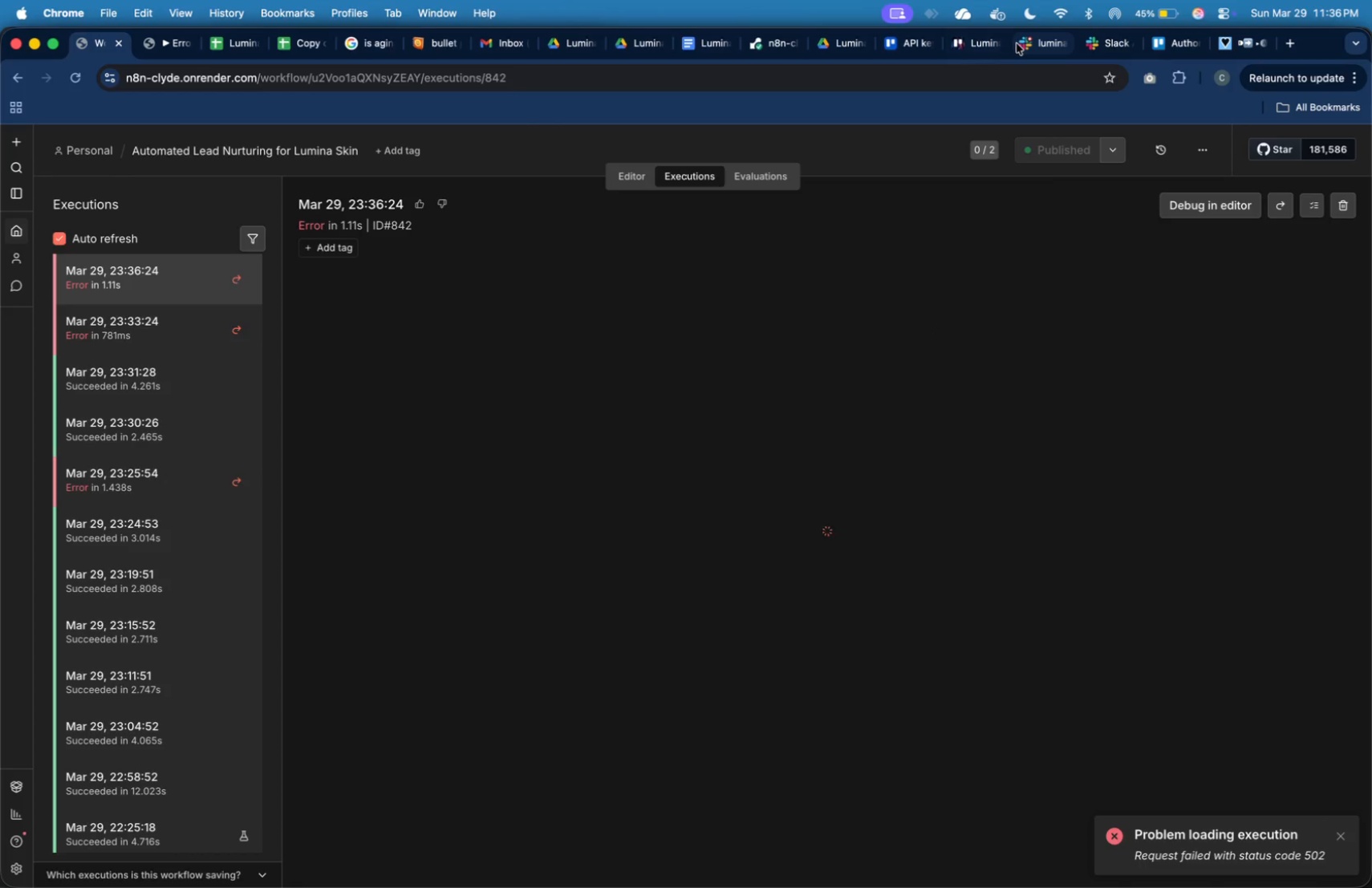 
wait(13.87)
 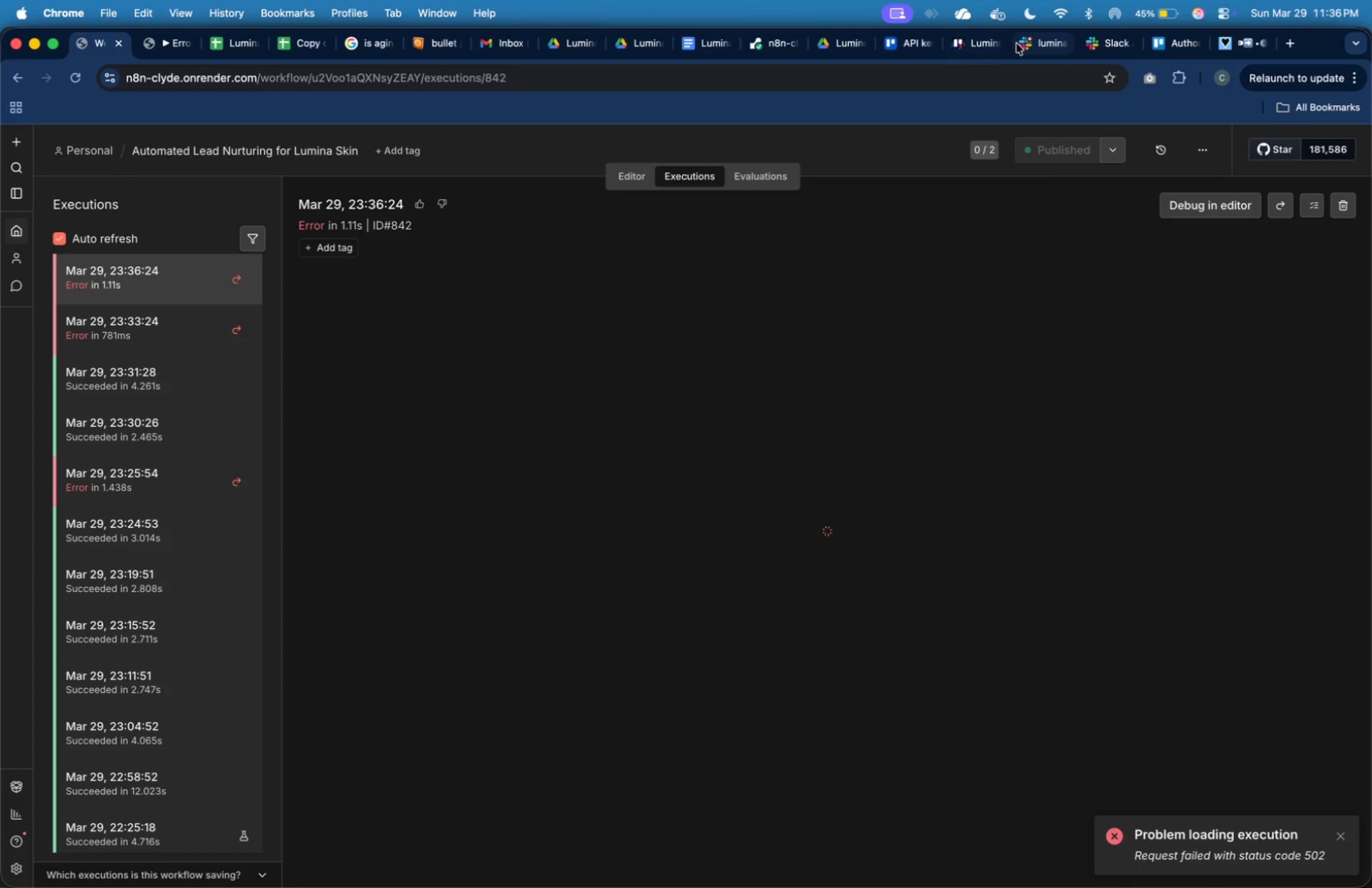 
left_click([175, 51])
 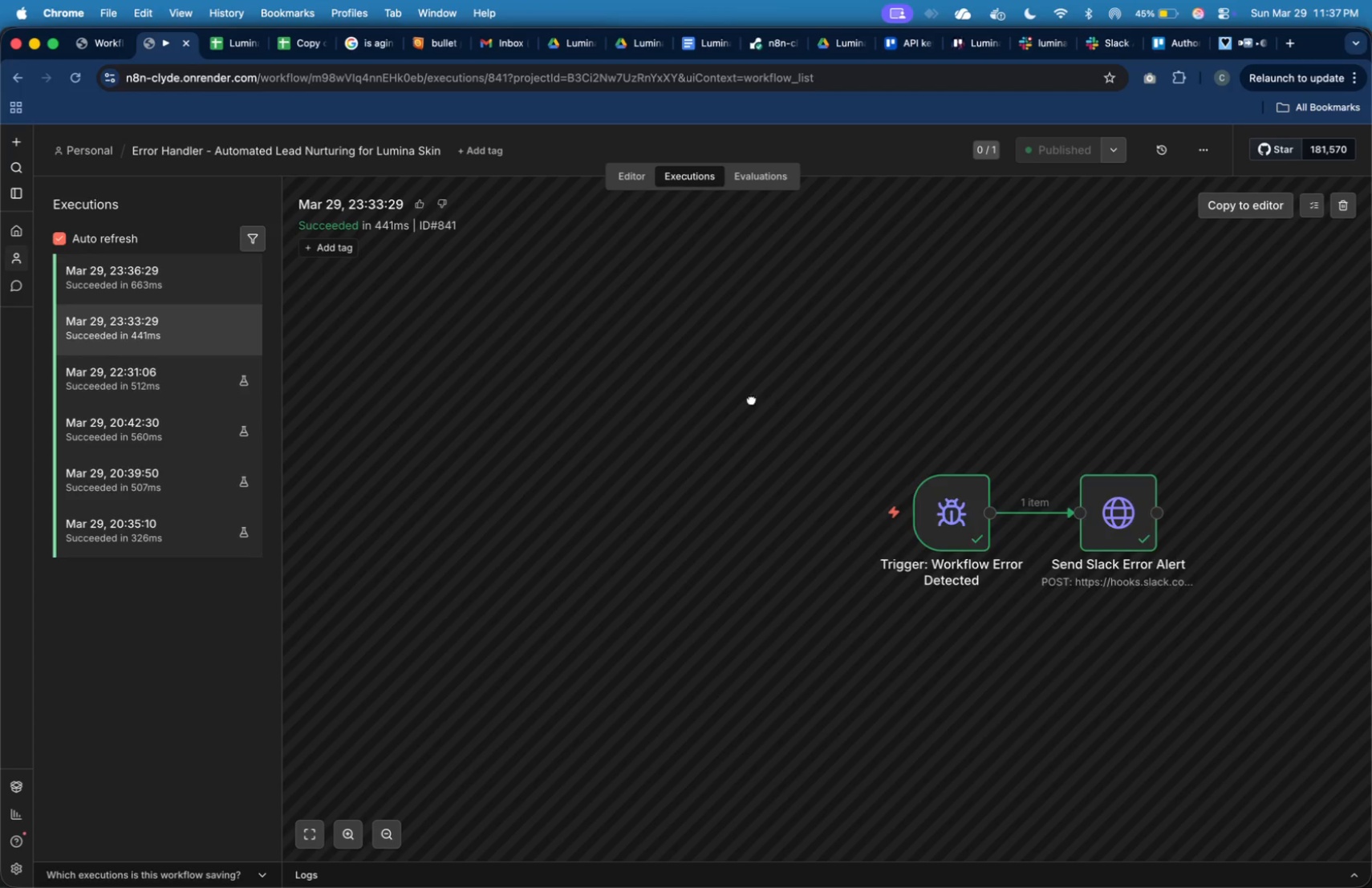 
wait(7.18)
 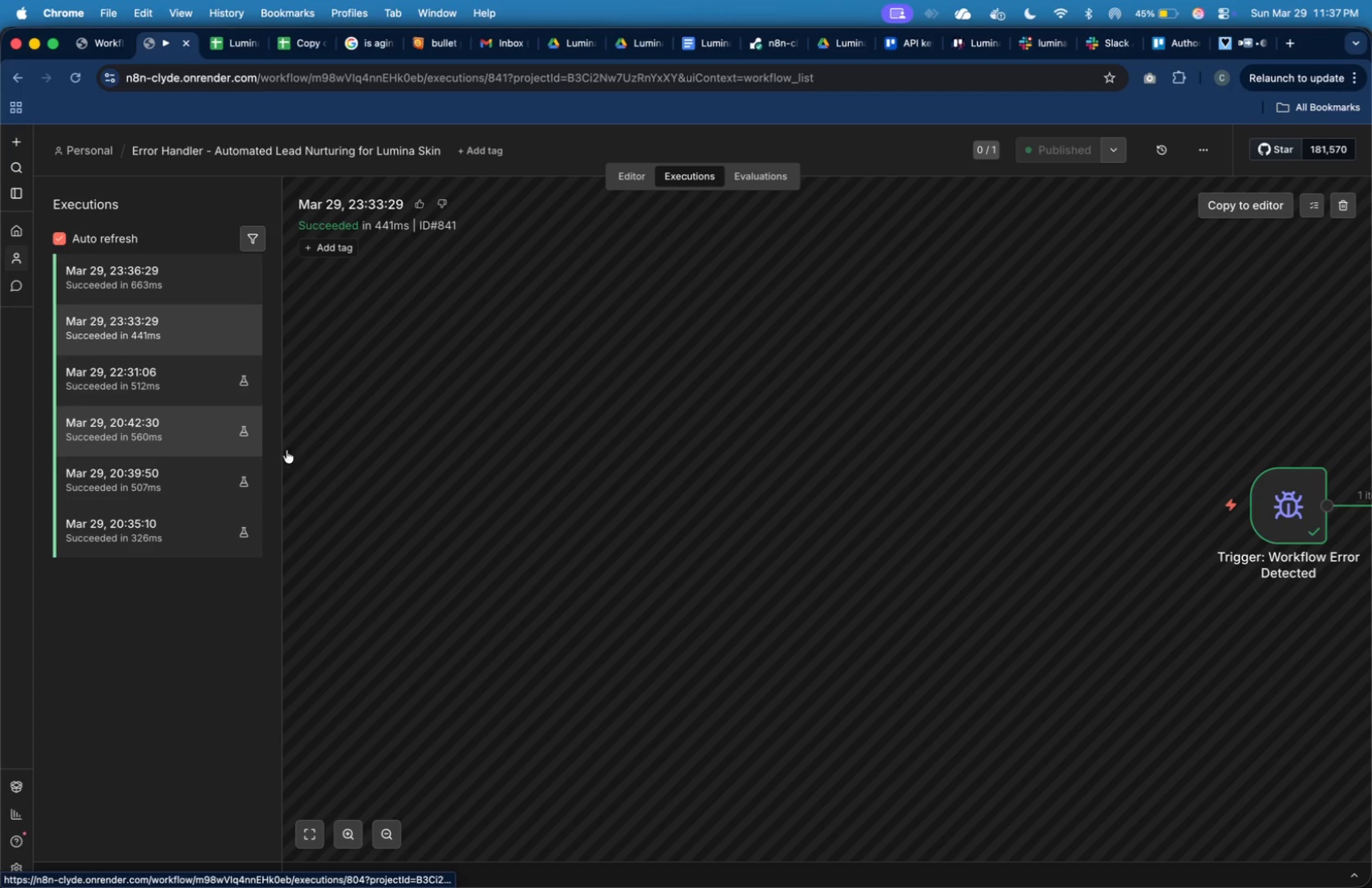 
hold_key(key=CommandLeft, duration=0.42)
 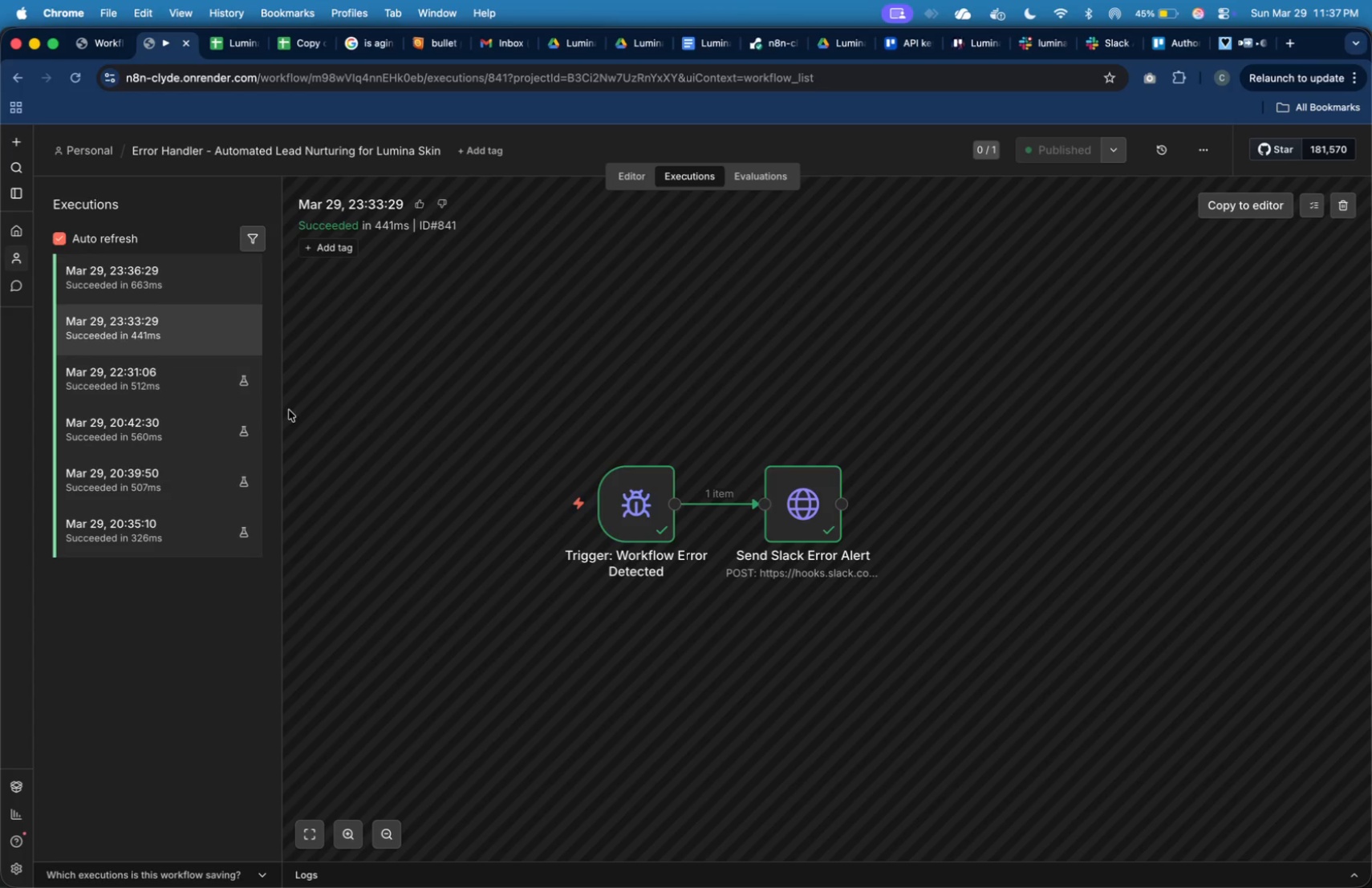 
key(Meta+Shift+ShiftLeft)
 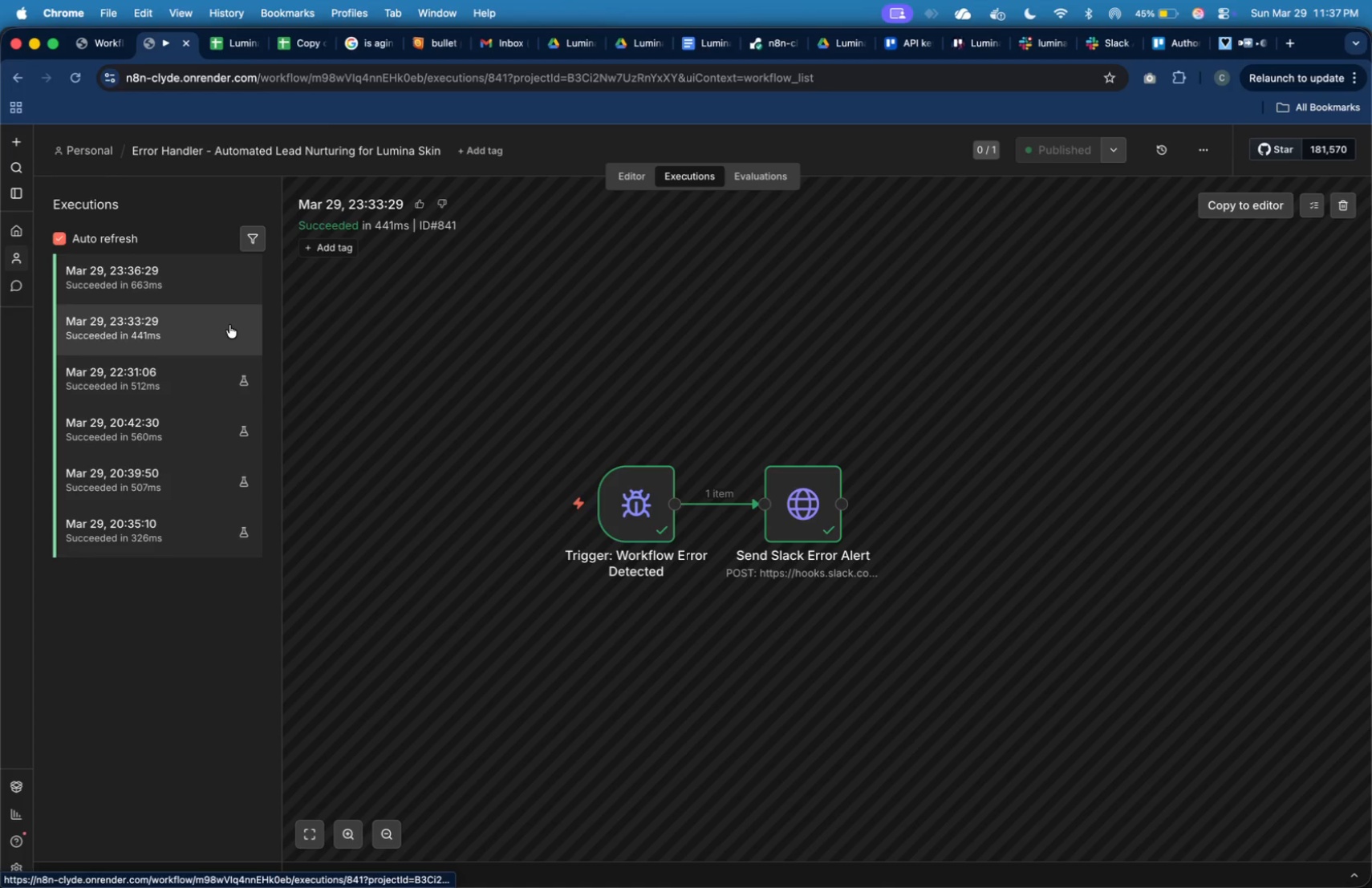 
key(Meta+Shift+4)
 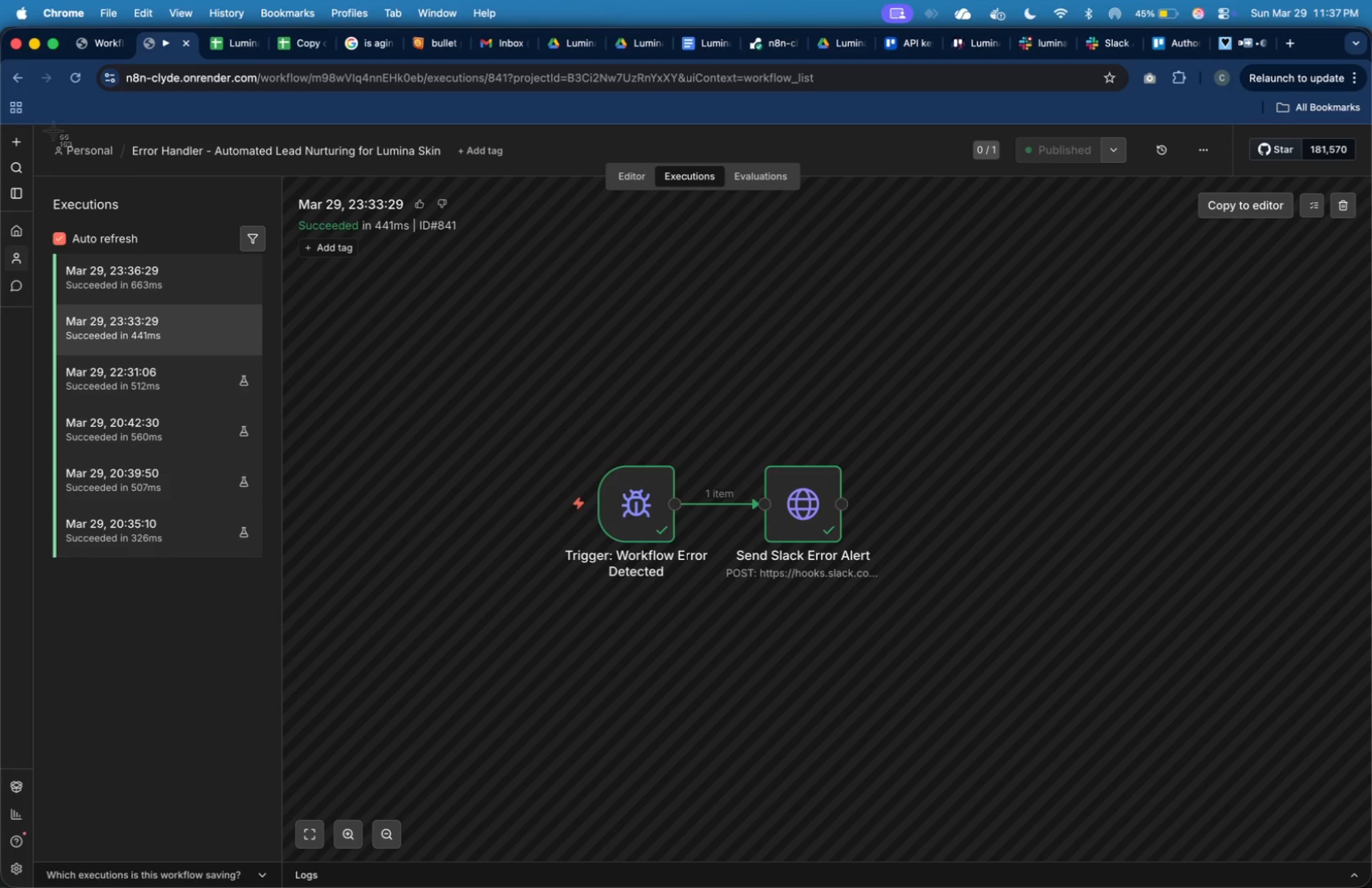 
left_click_drag(start_coordinate=[45, 128], to_coordinate=[1014, 624])
 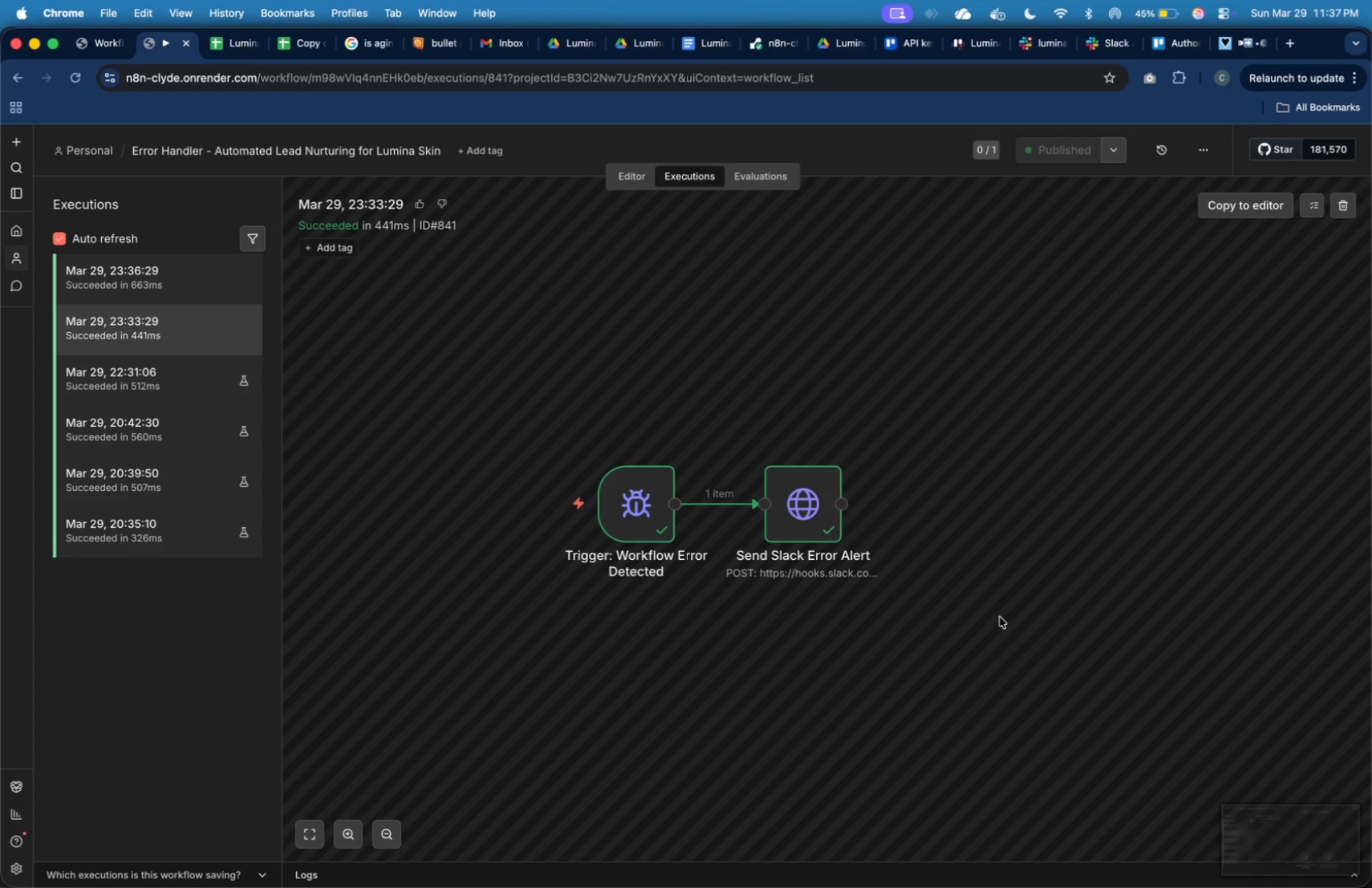 
key(Meta+Tab)
 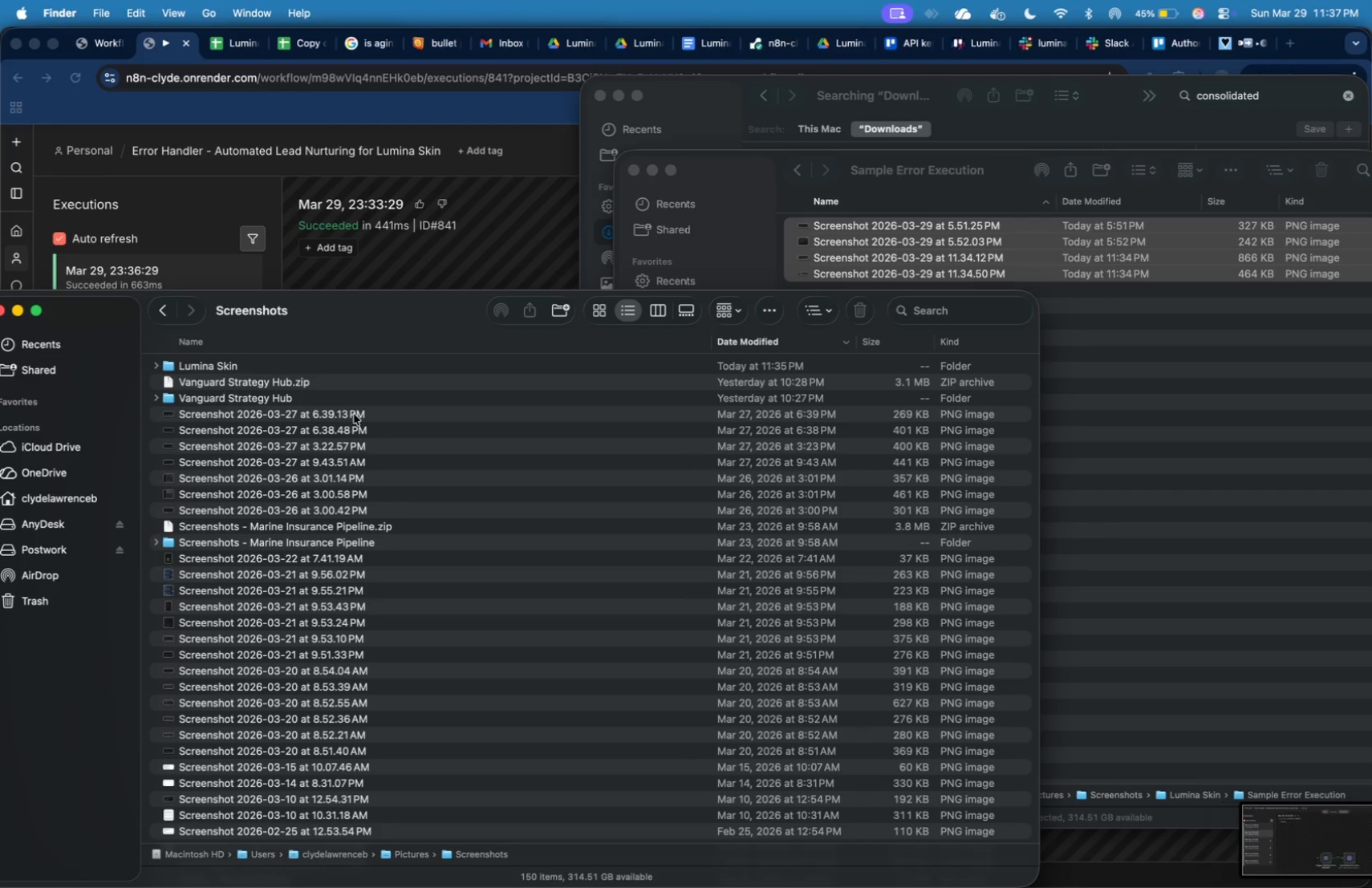 
wait(6.98)
 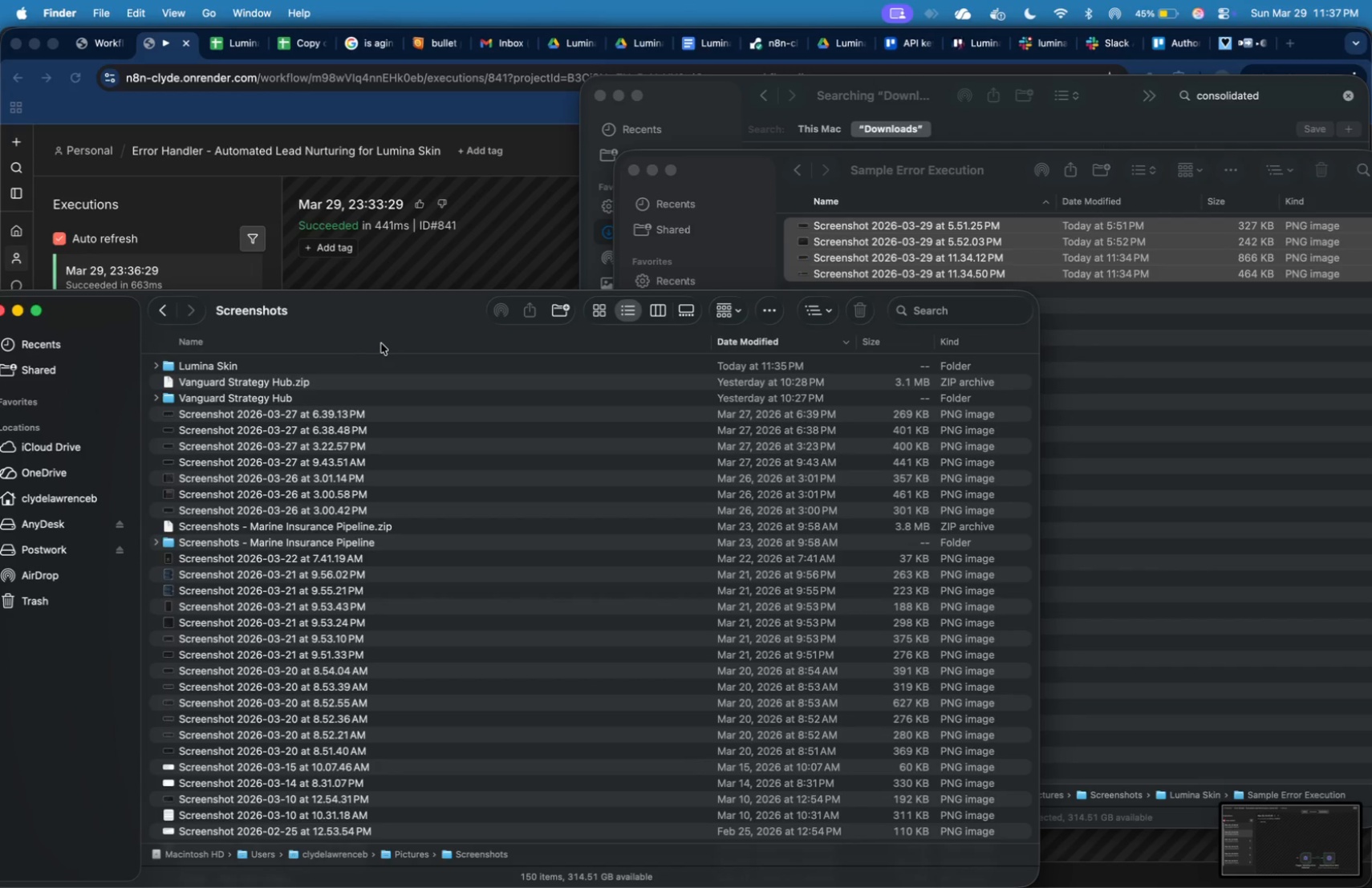 
left_click([388, 365])
 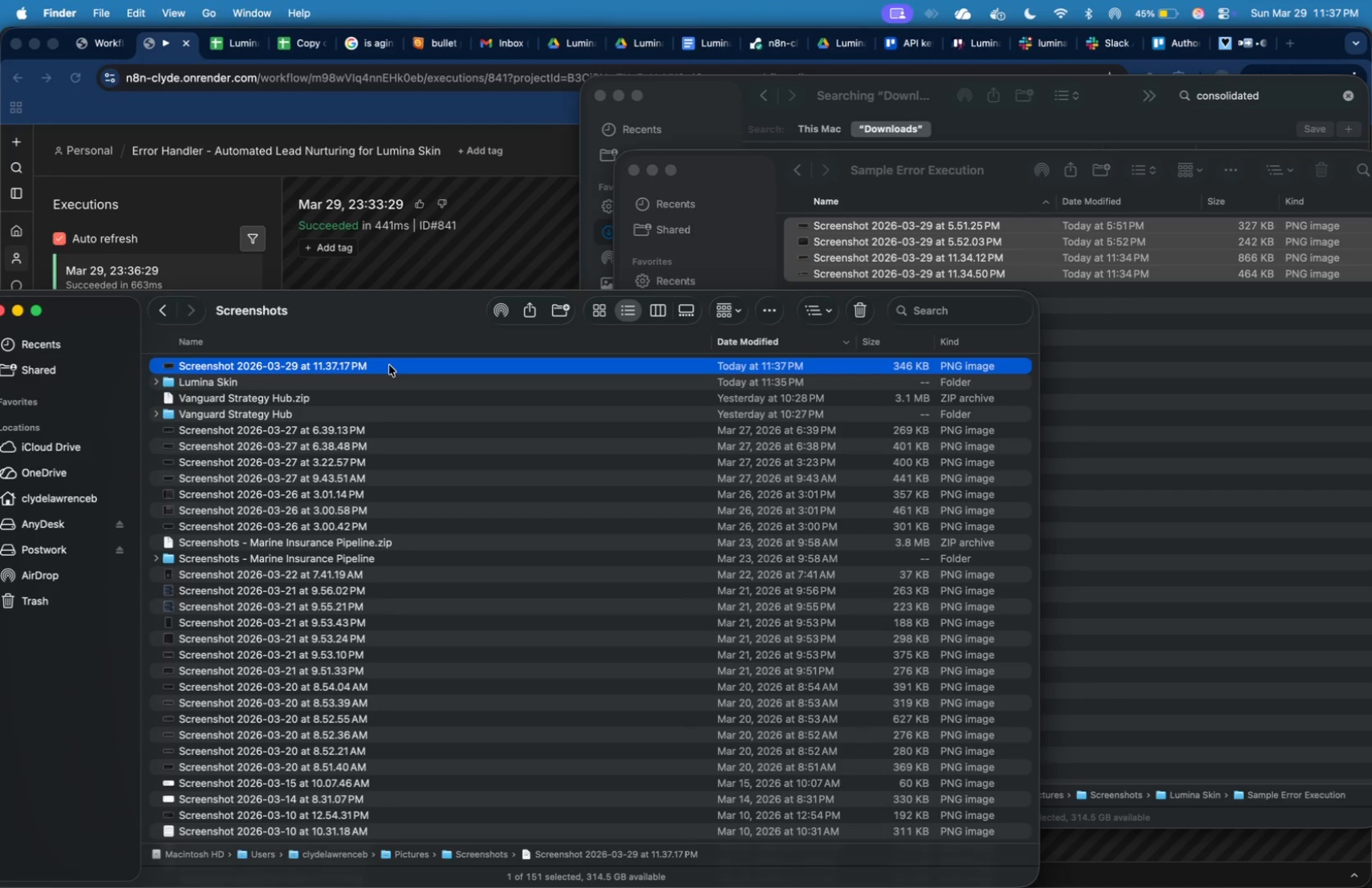 
left_click_drag(start_coordinate=[388, 365], to_coordinate=[1171, 425])
 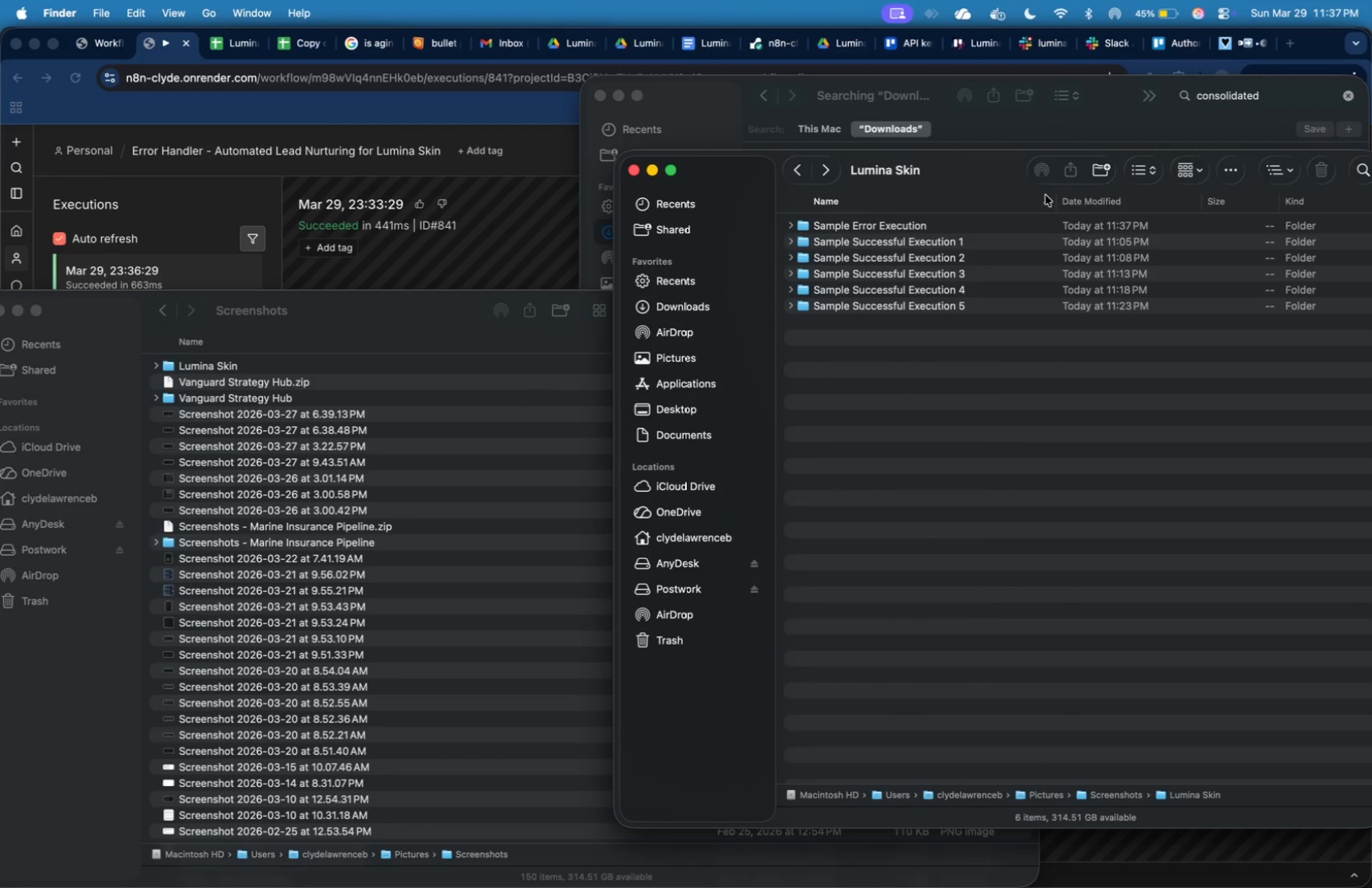 
left_click([1105, 174])
 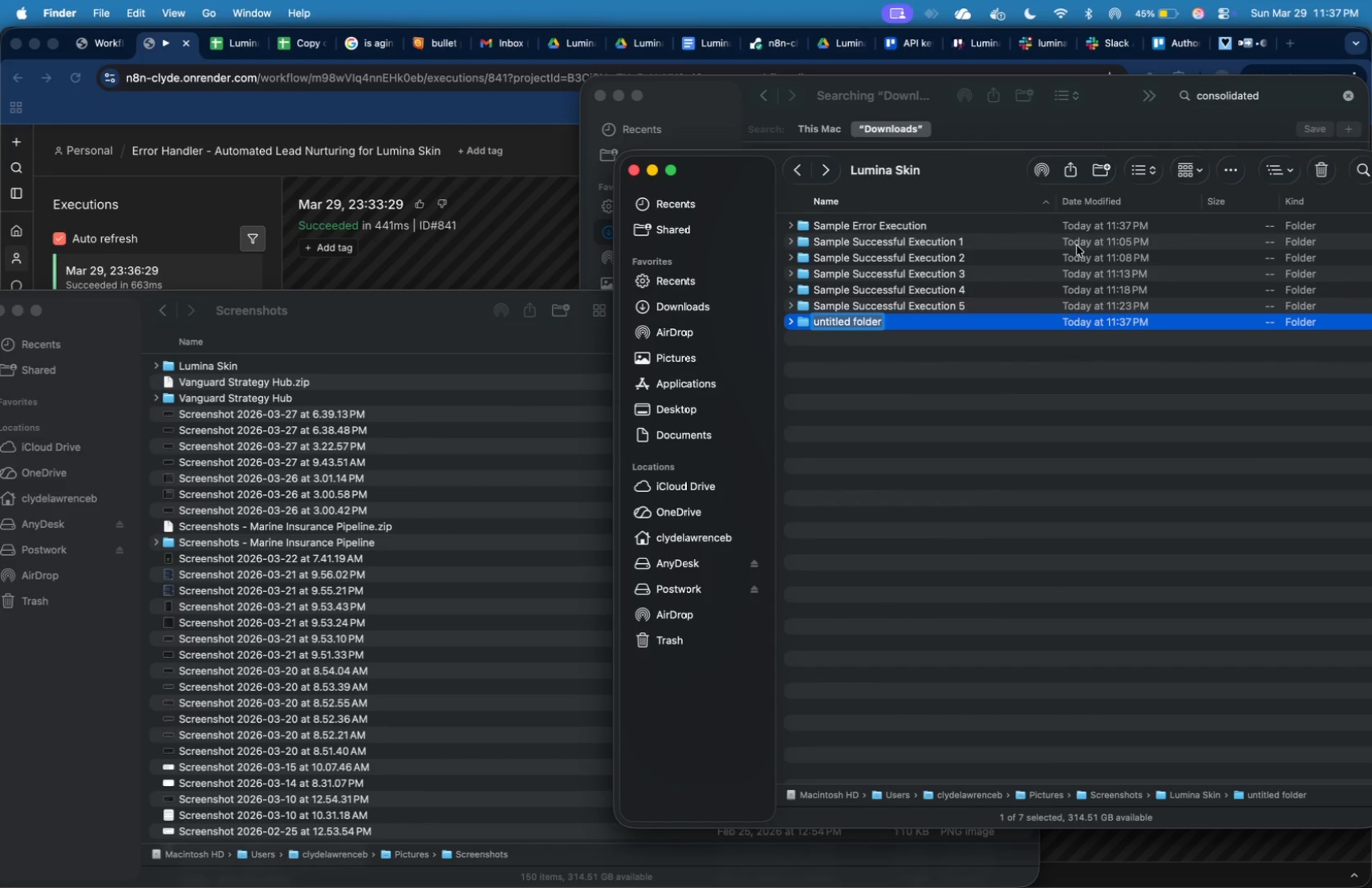 
type(Sample Error Execution 2)
 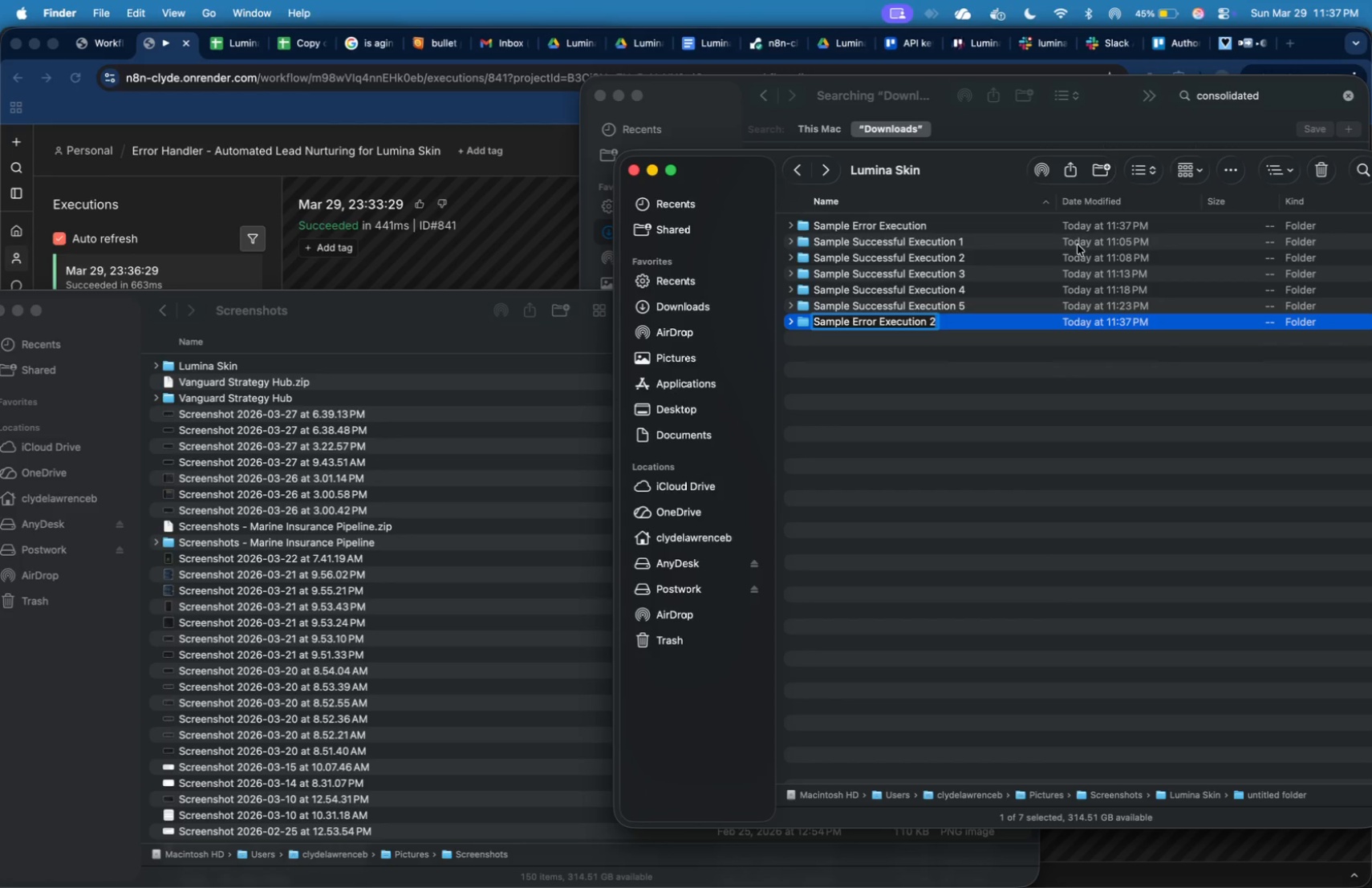 
left_click([1045, 402])
 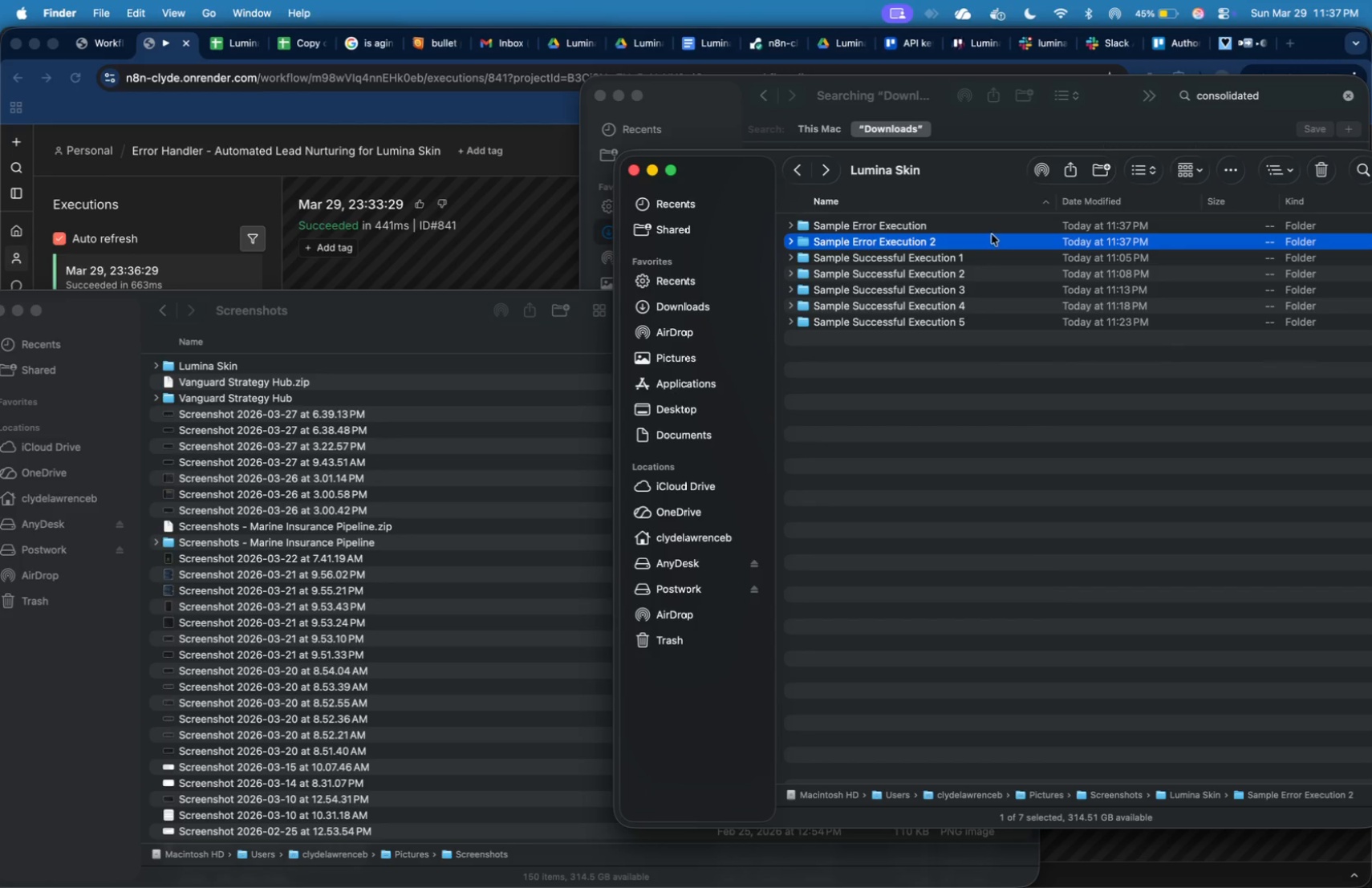 
left_click([992, 229])
 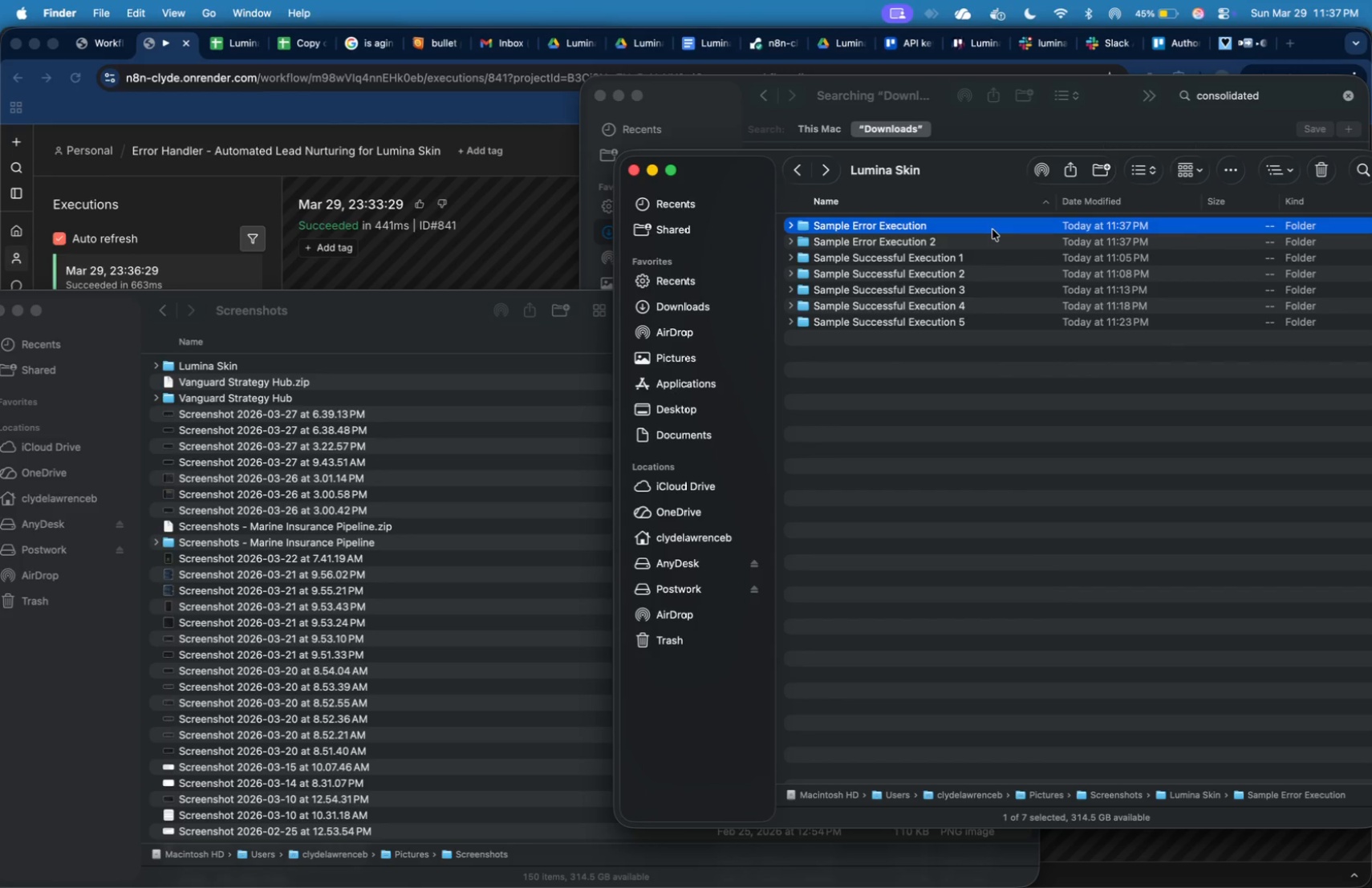 
right_click([992, 229])
 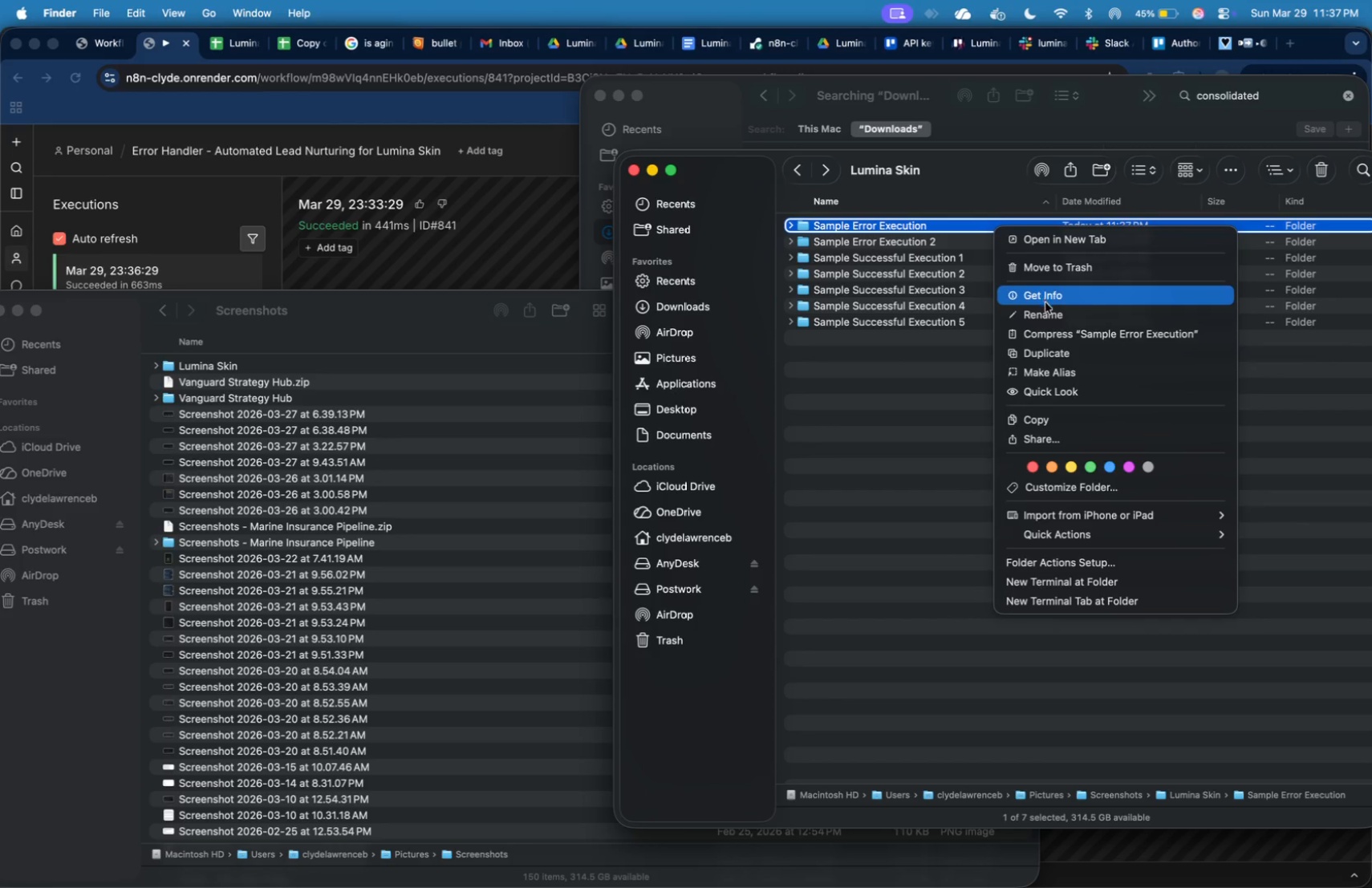 
left_click([1052, 313])
 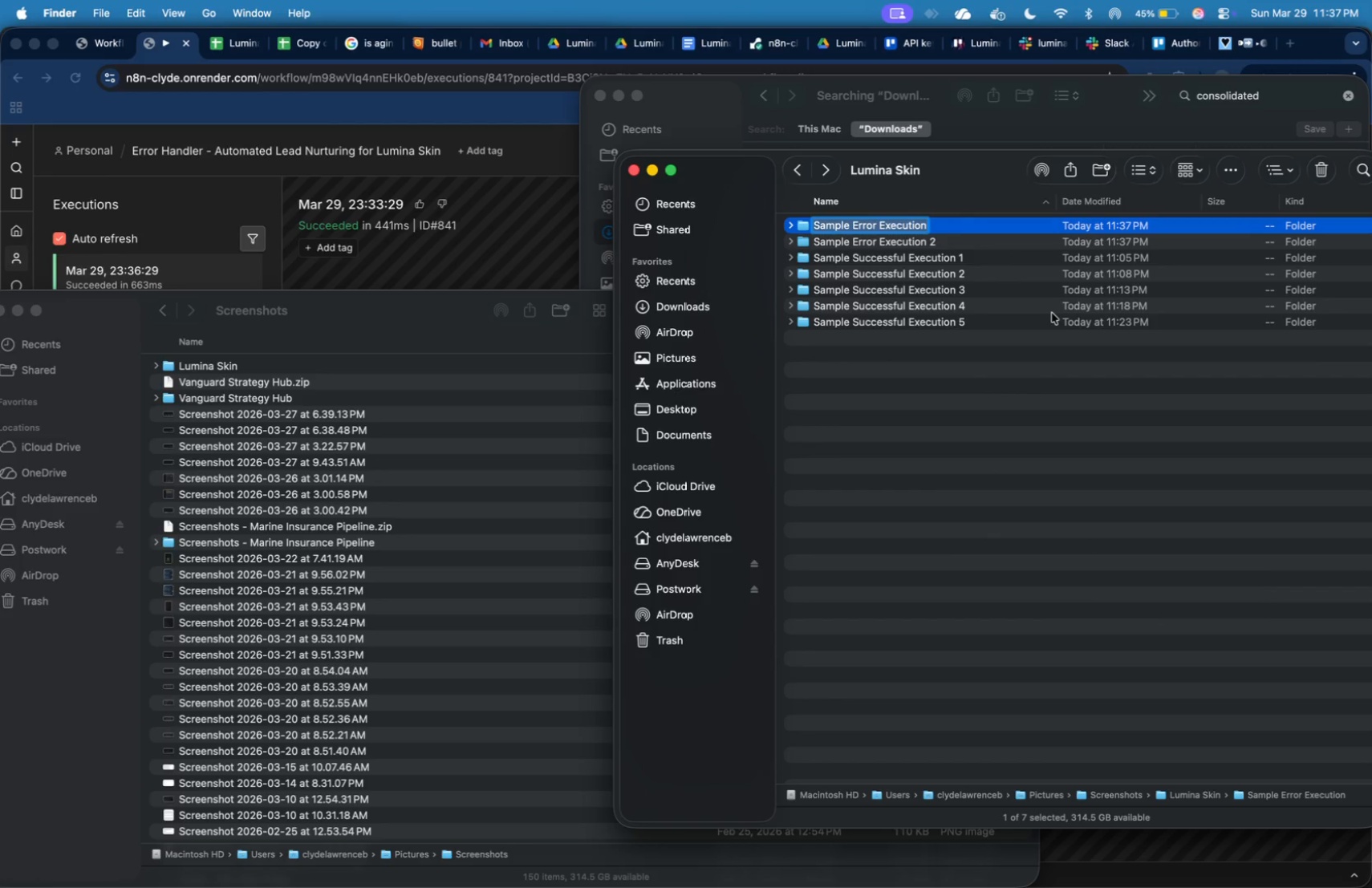 
key(ArrowRight)
 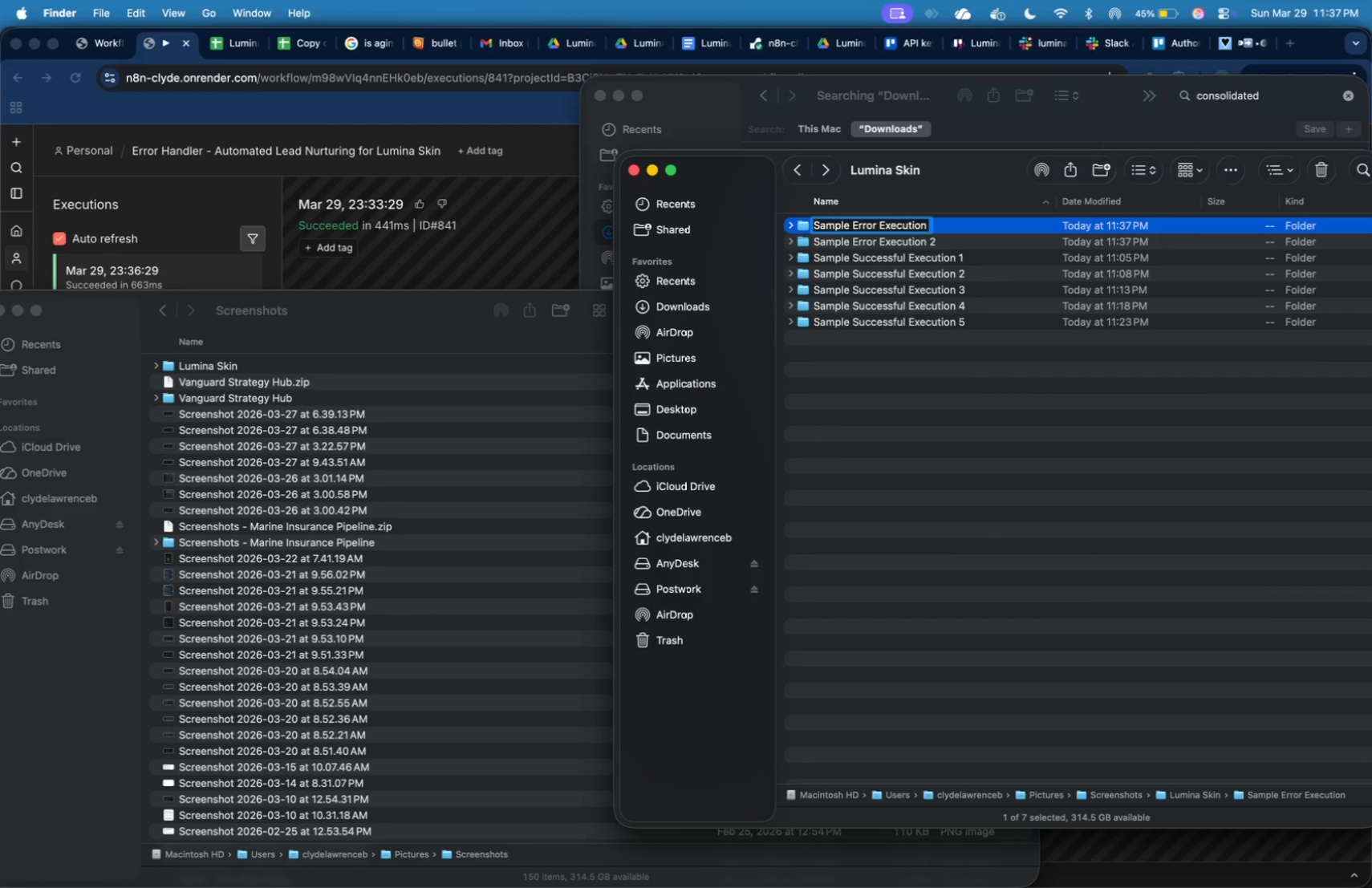 
key(Space)
 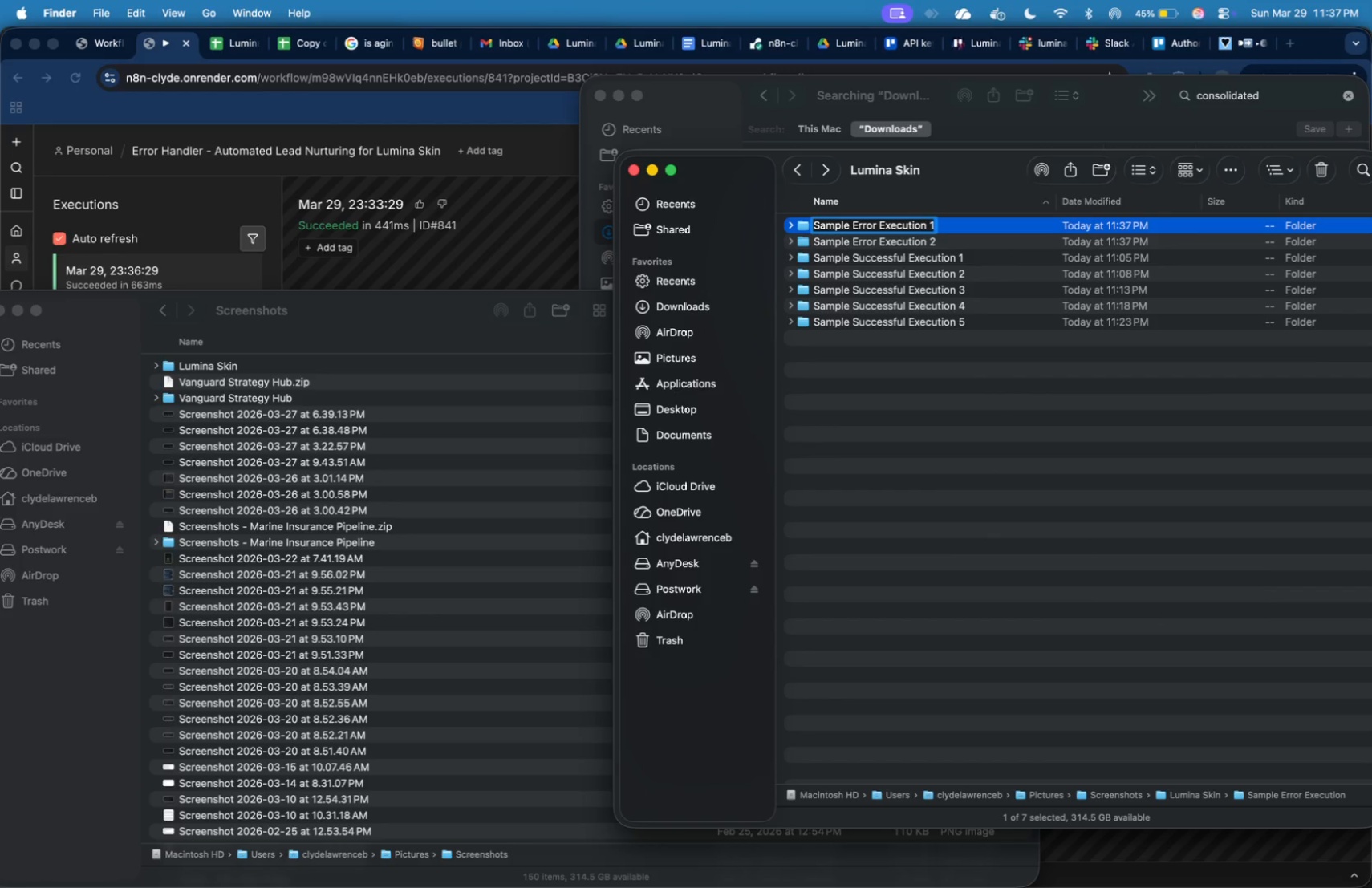 
key(1)
 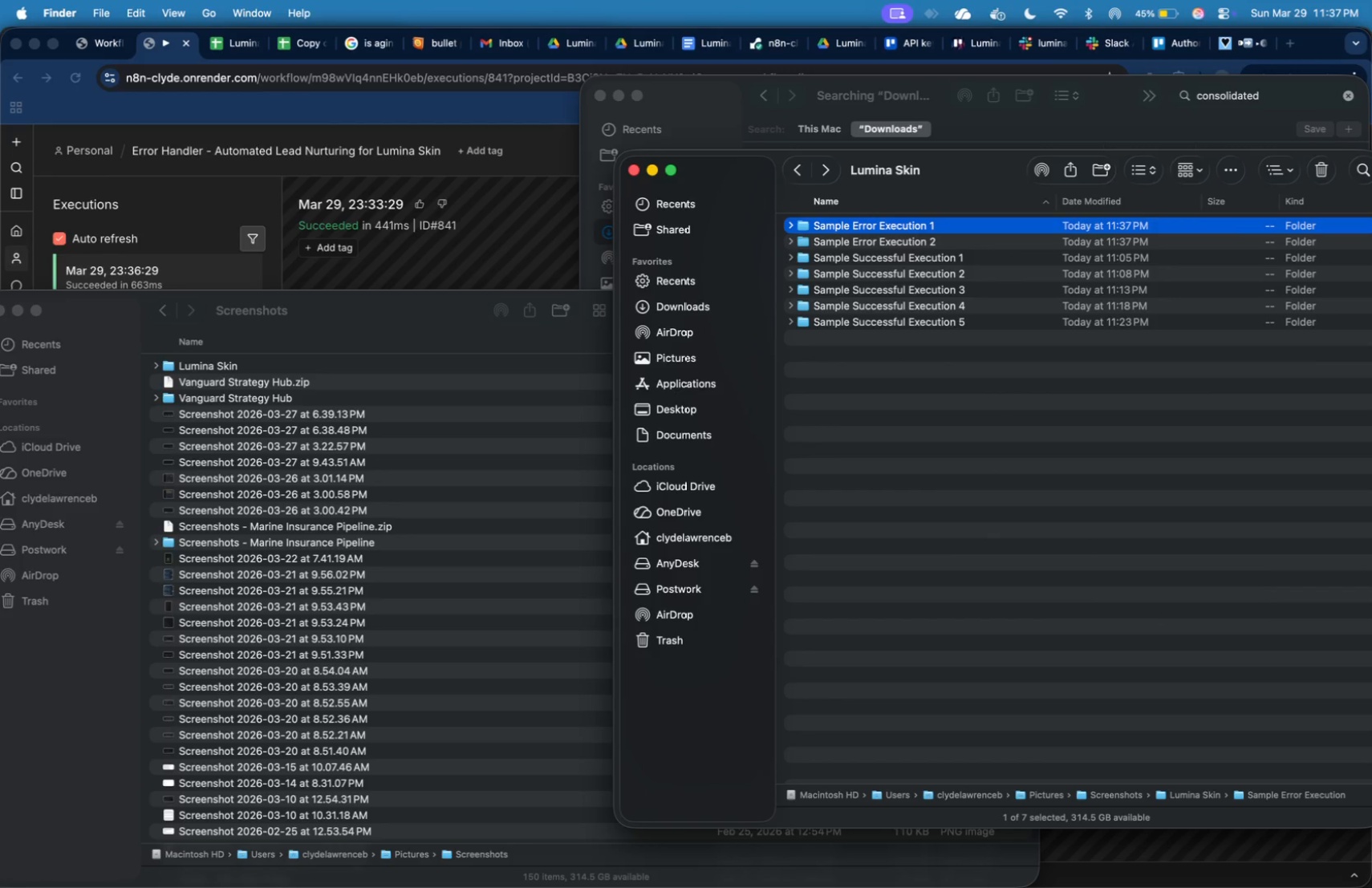 
key(Enter)
 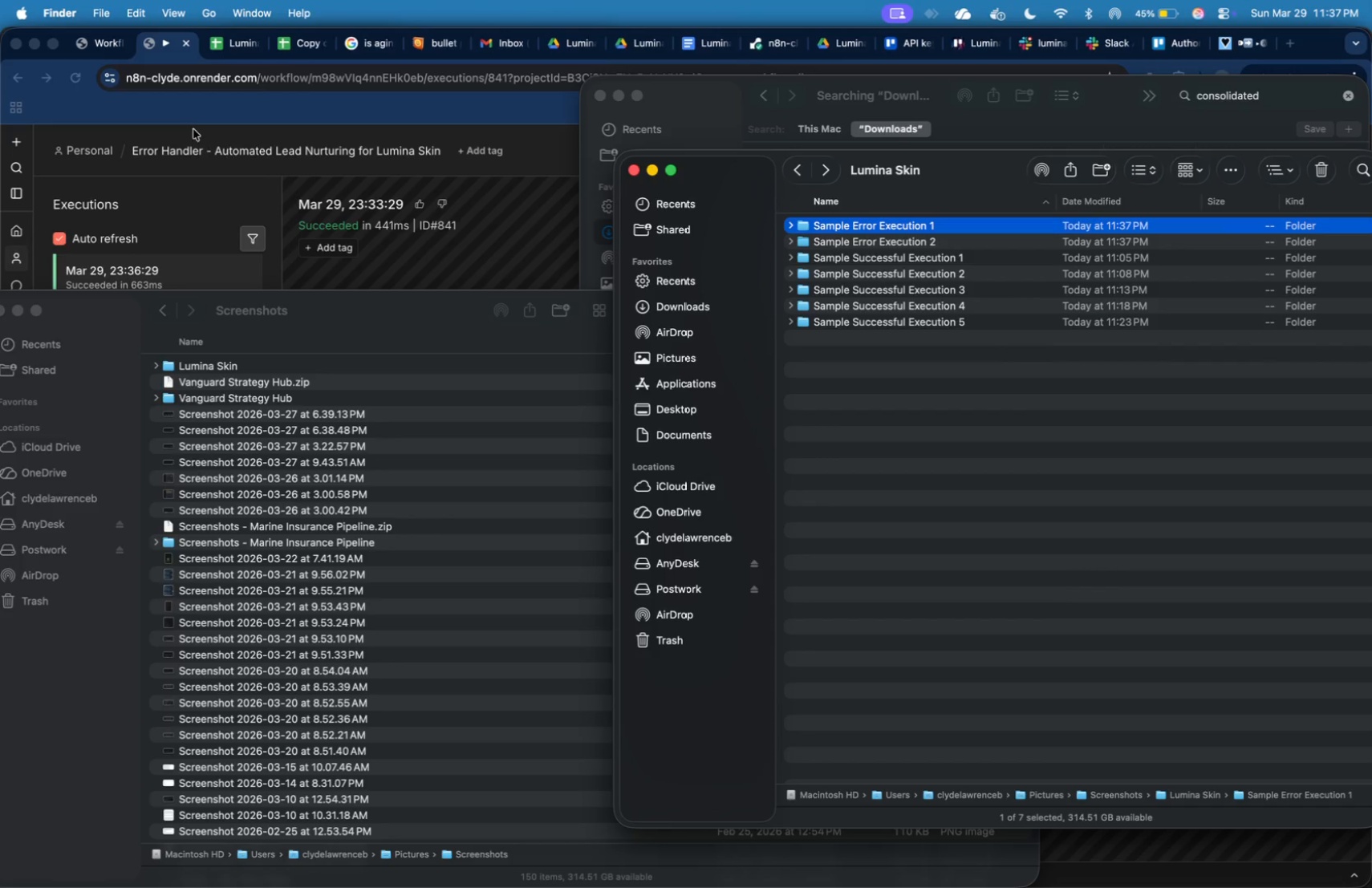 
left_click([210, 108])
 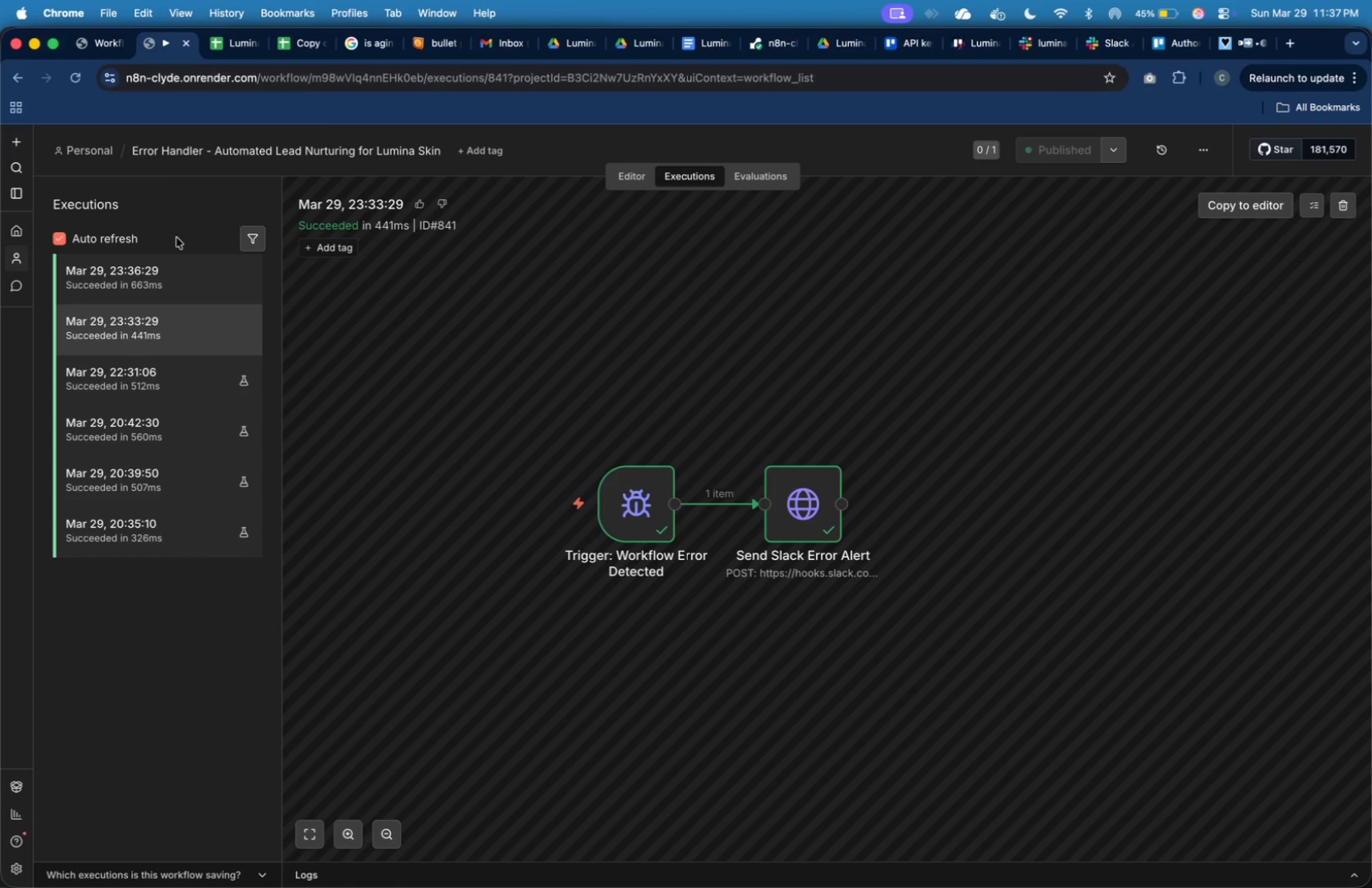 
left_click([188, 277])
 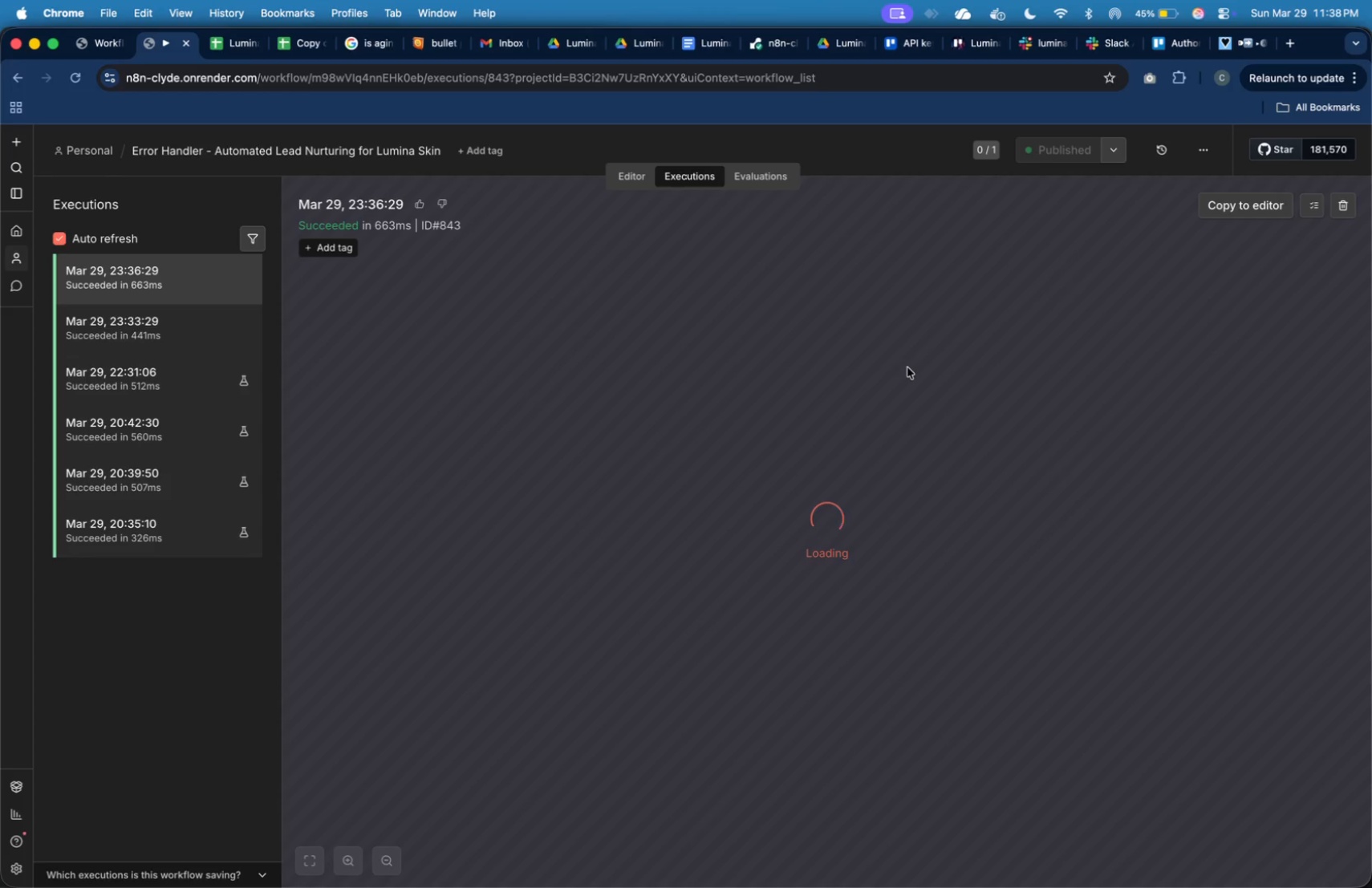 
wait(32.73)
 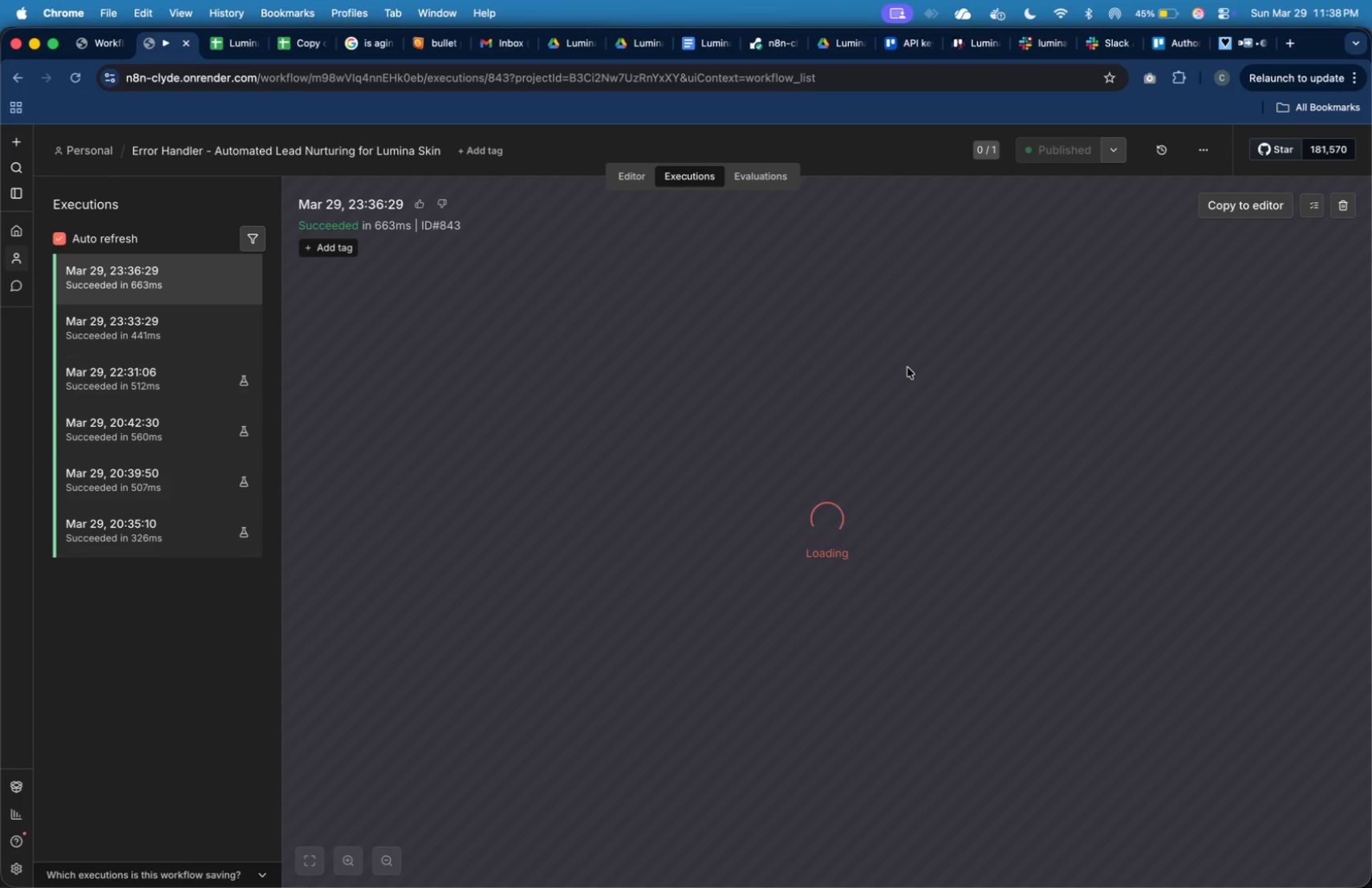 
left_click([87, 42])
 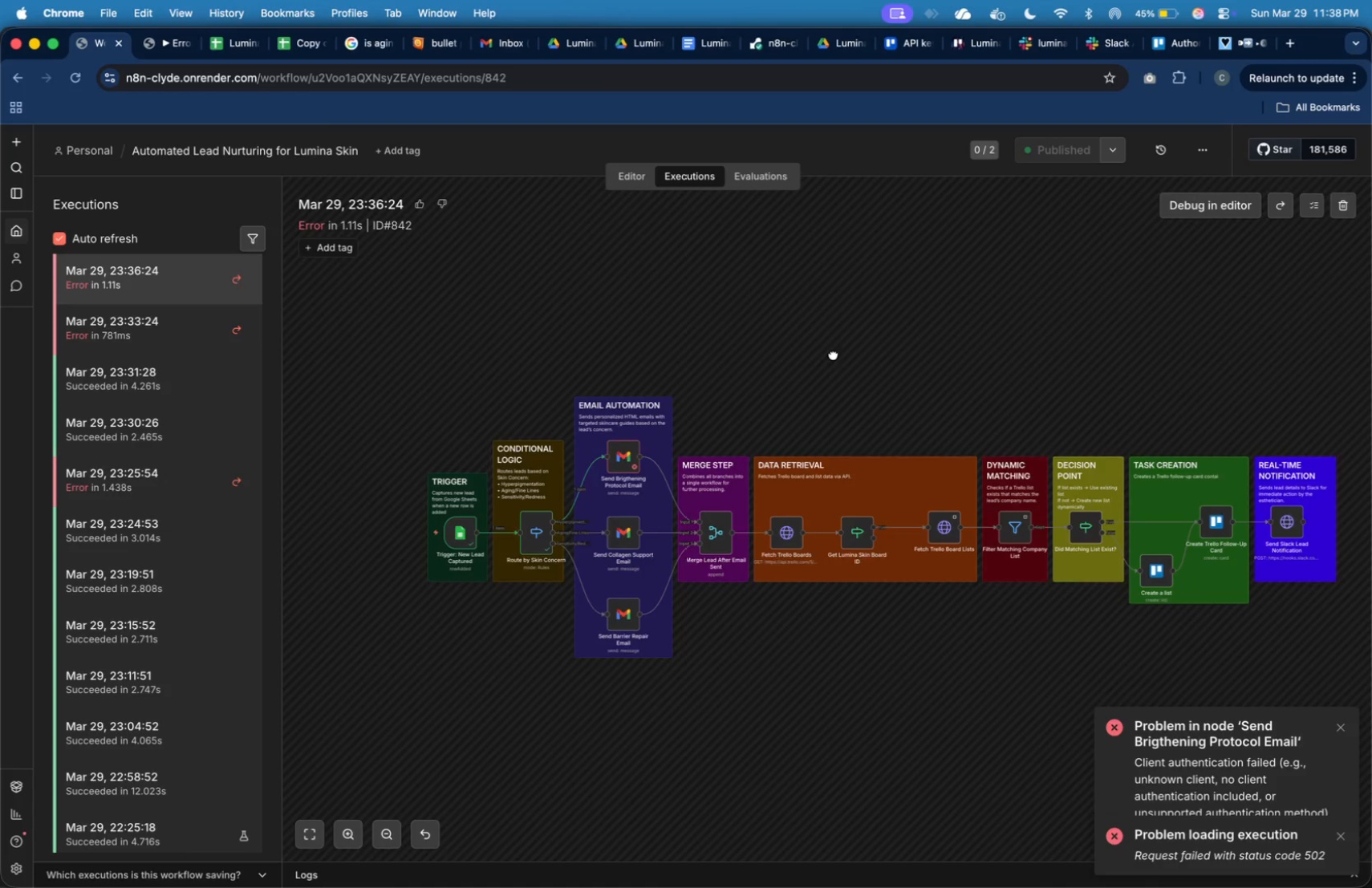 
wait(7.0)
 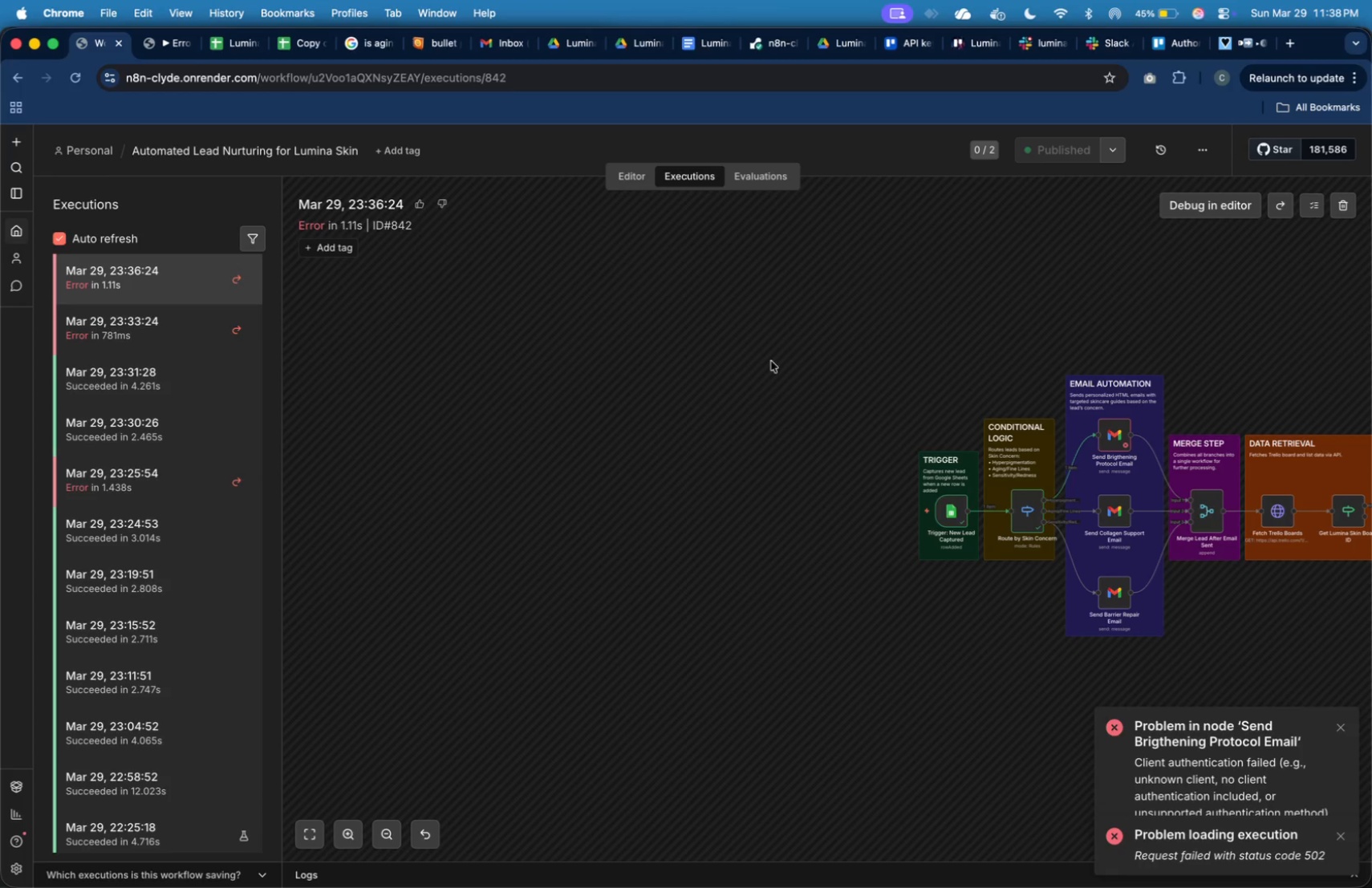 
left_click([357, 825])
 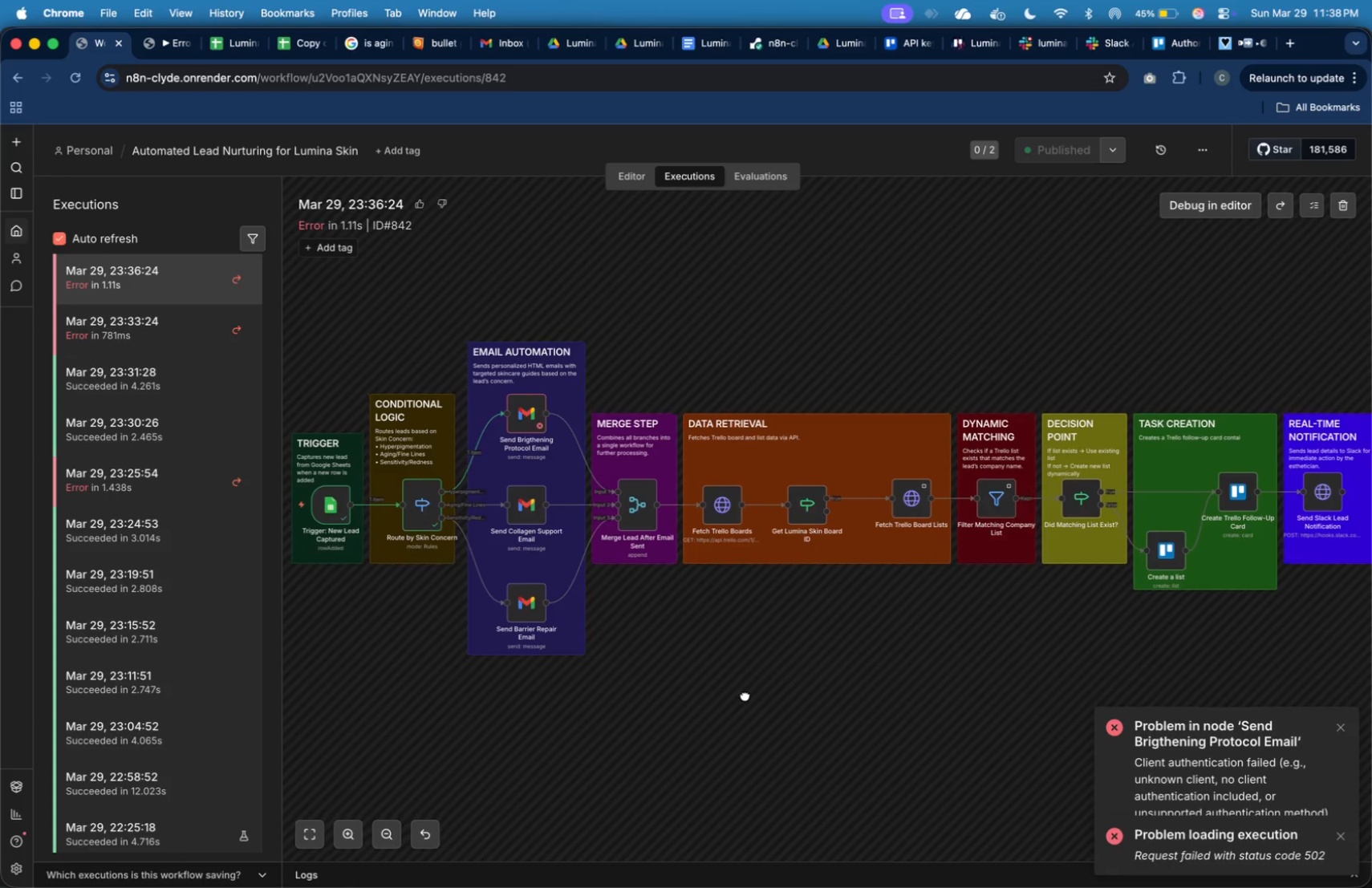 
scroll: coordinate [745, 695], scroll_direction: up, amount: 1.0
 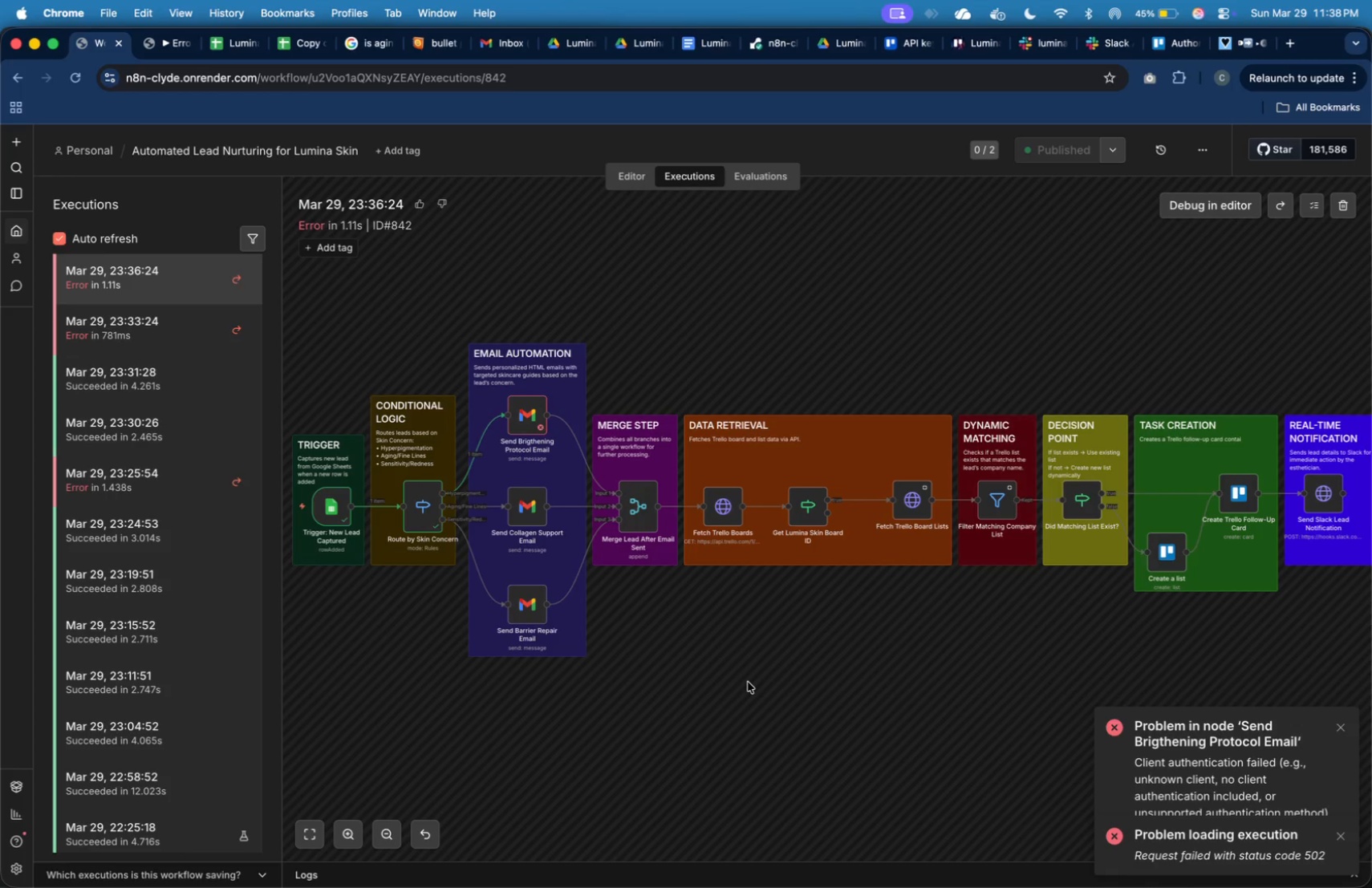 
key(Meta+Shift+4)
 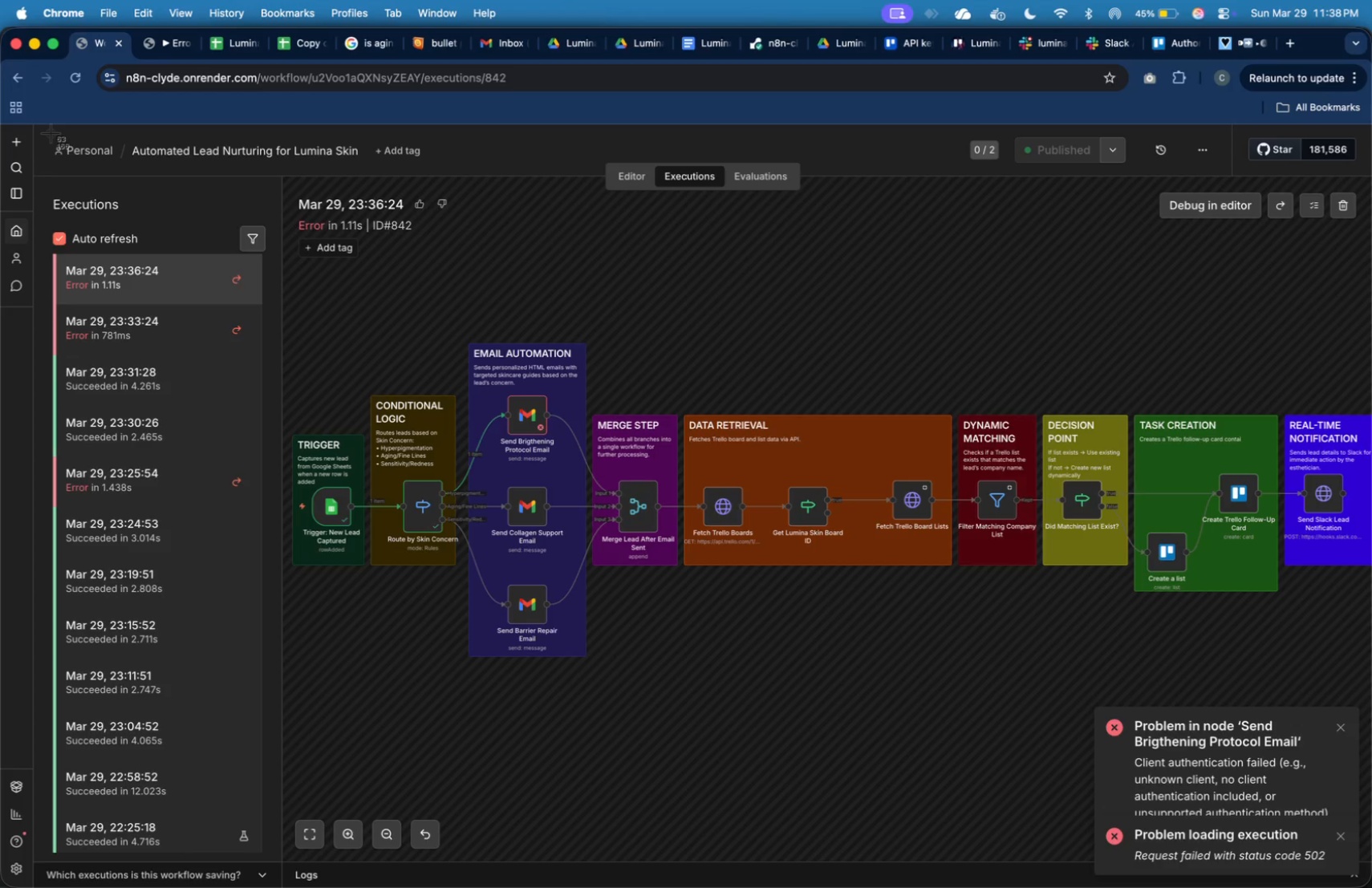 
left_click_drag(start_coordinate=[51, 133], to_coordinate=[1371, 667])
 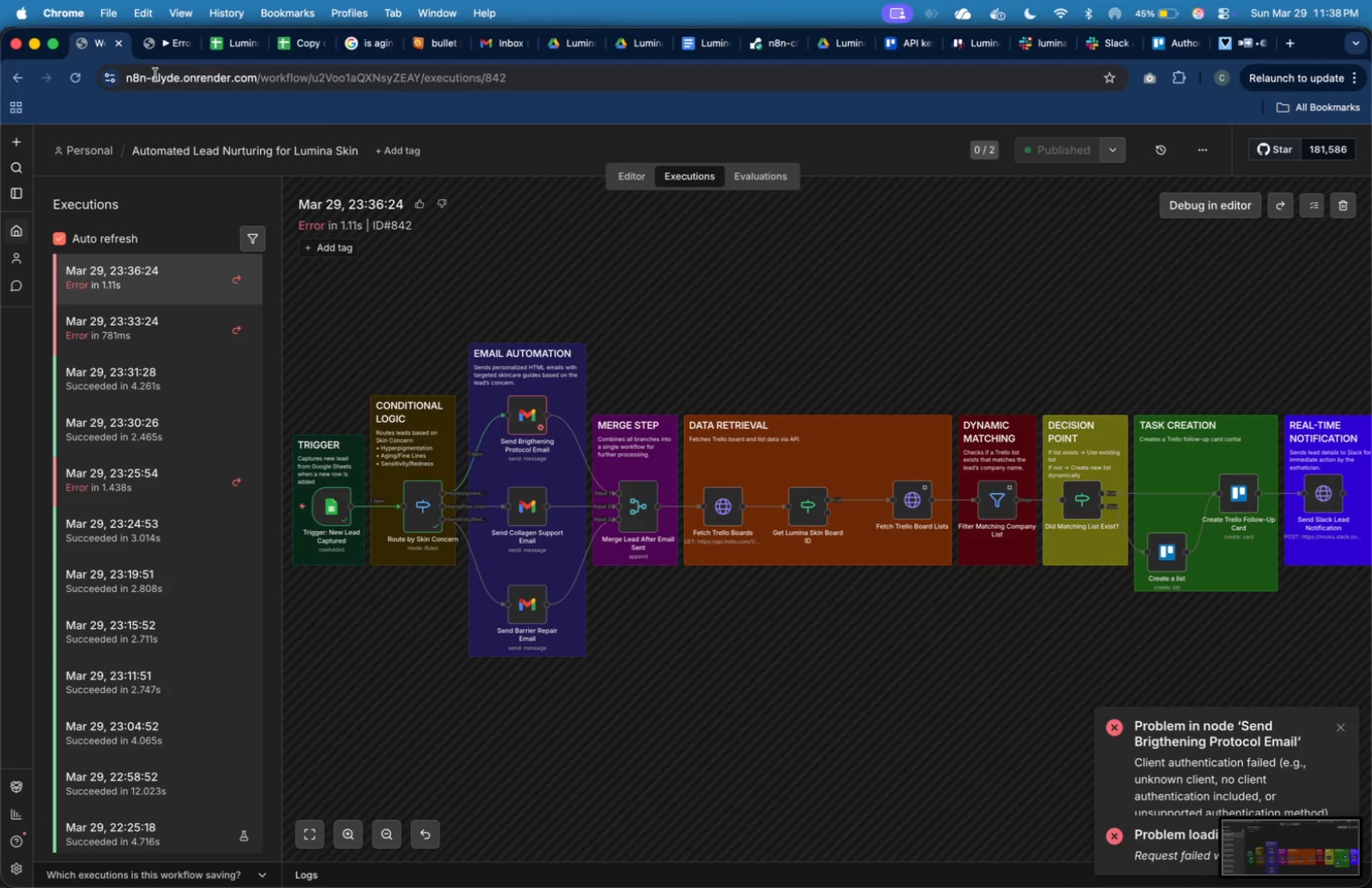 
left_click([150, 40])
 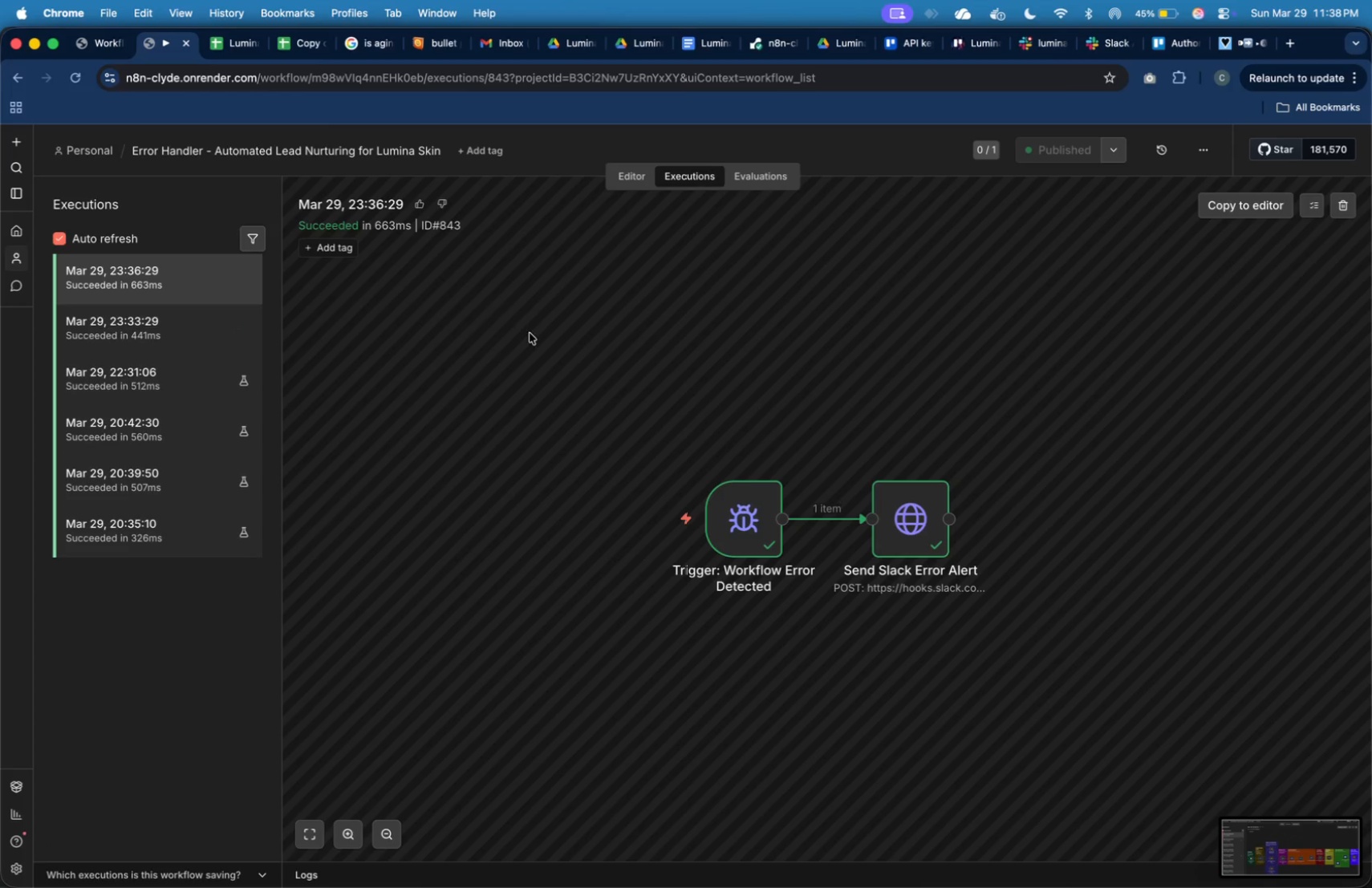 
key(Meta+Shift+4)
 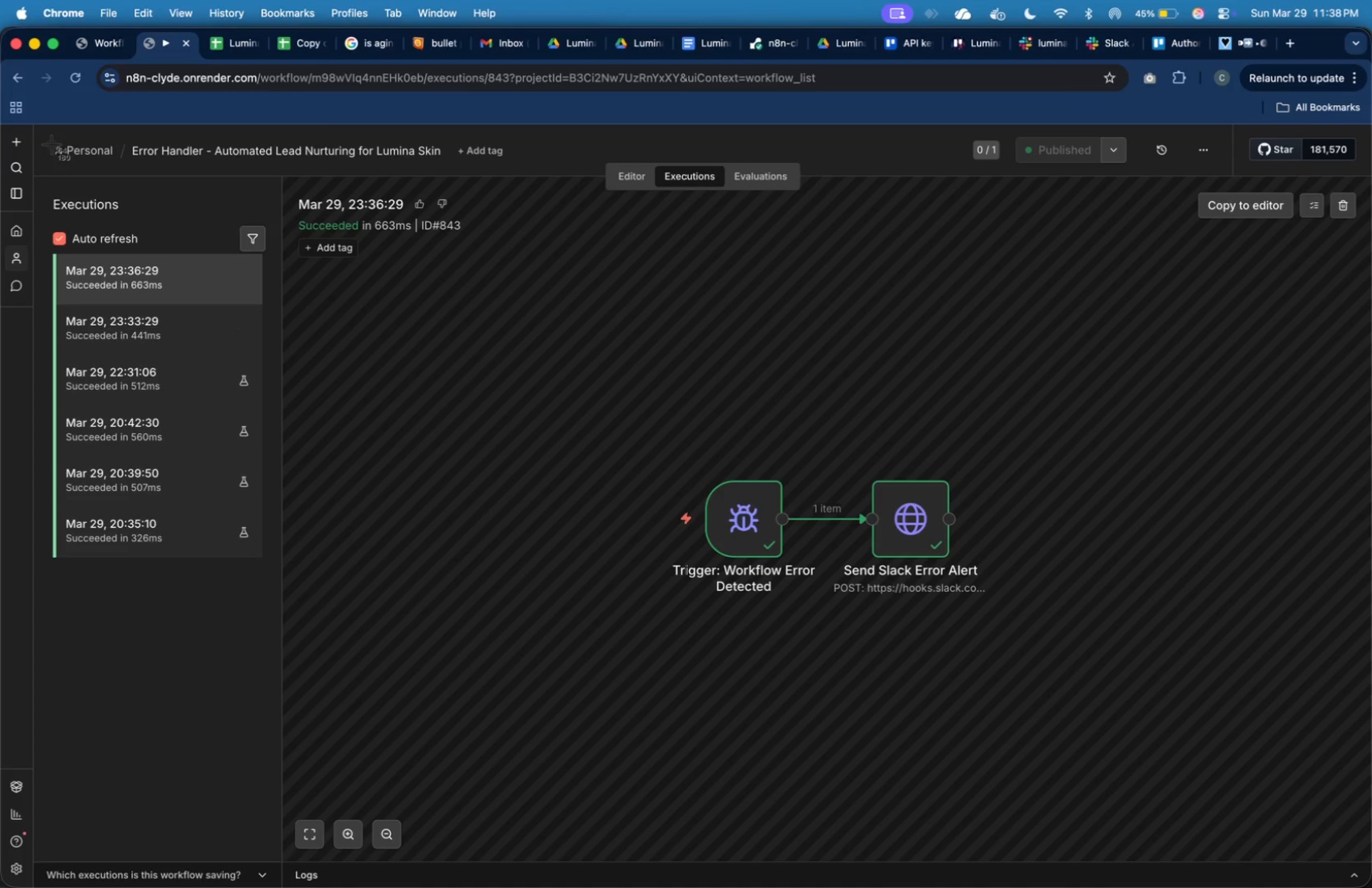 
left_click_drag(start_coordinate=[43, 132], to_coordinate=[1155, 629])
 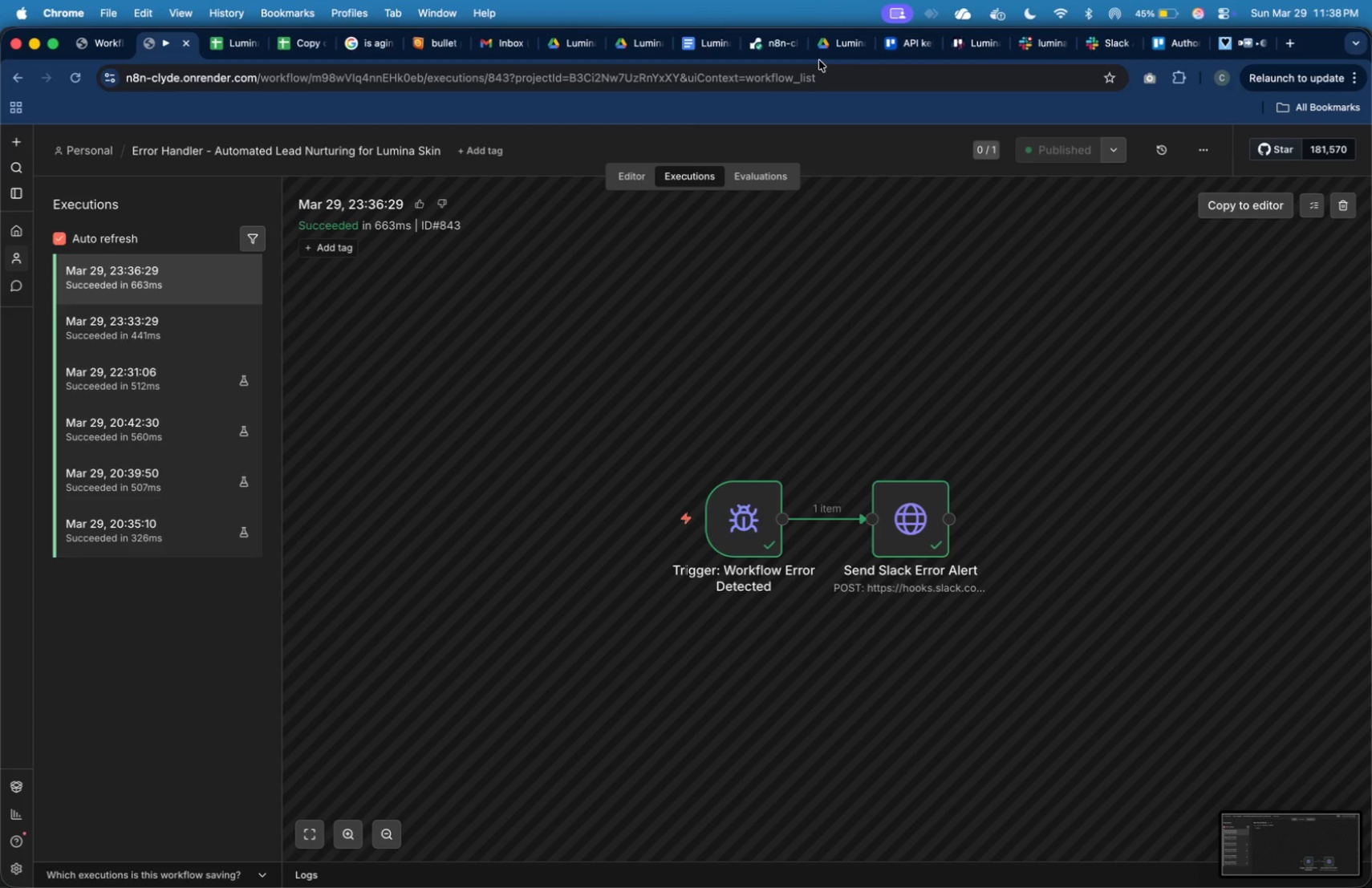 
left_click([512, 37])
 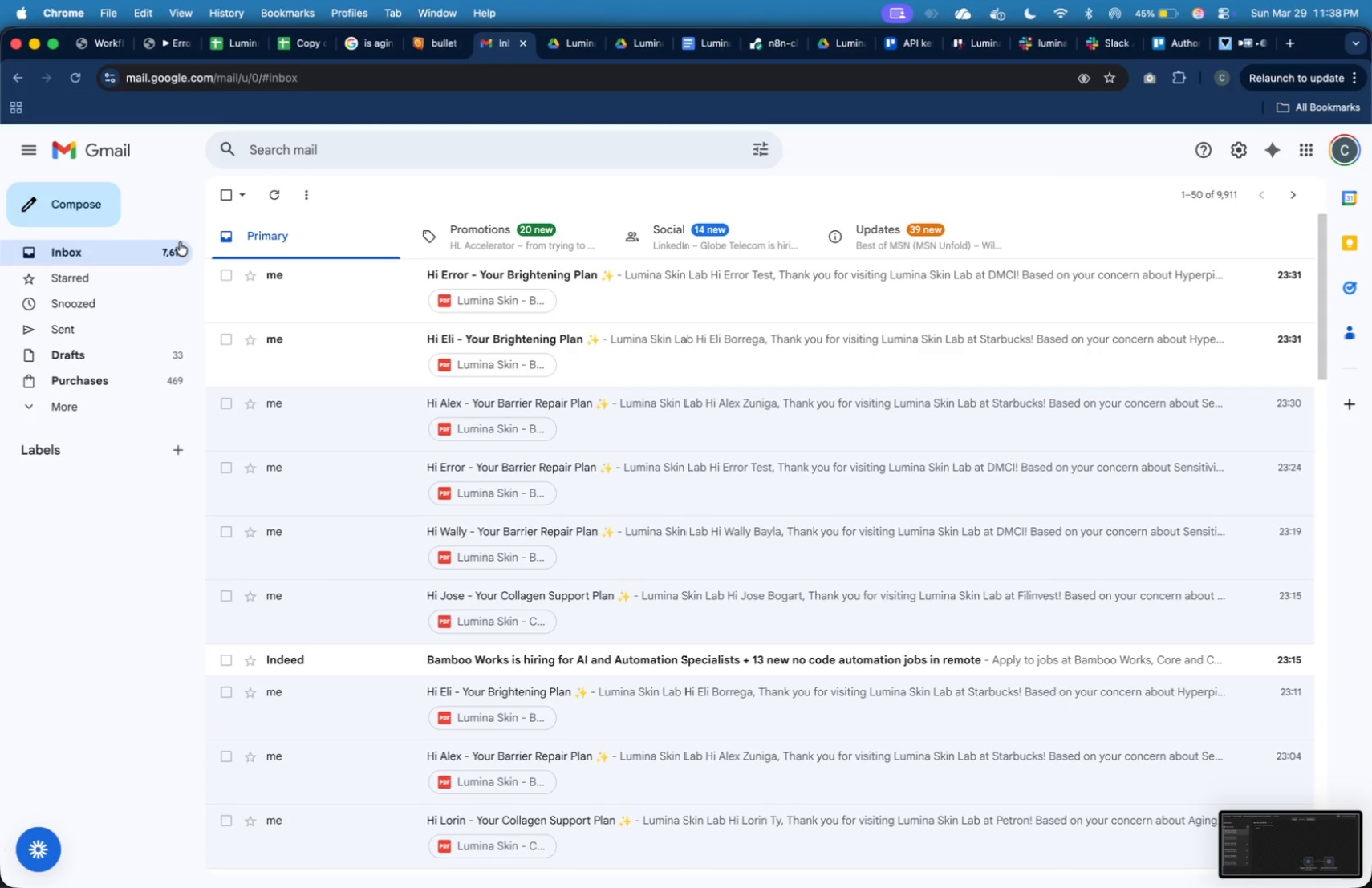 
left_click([161, 251])
 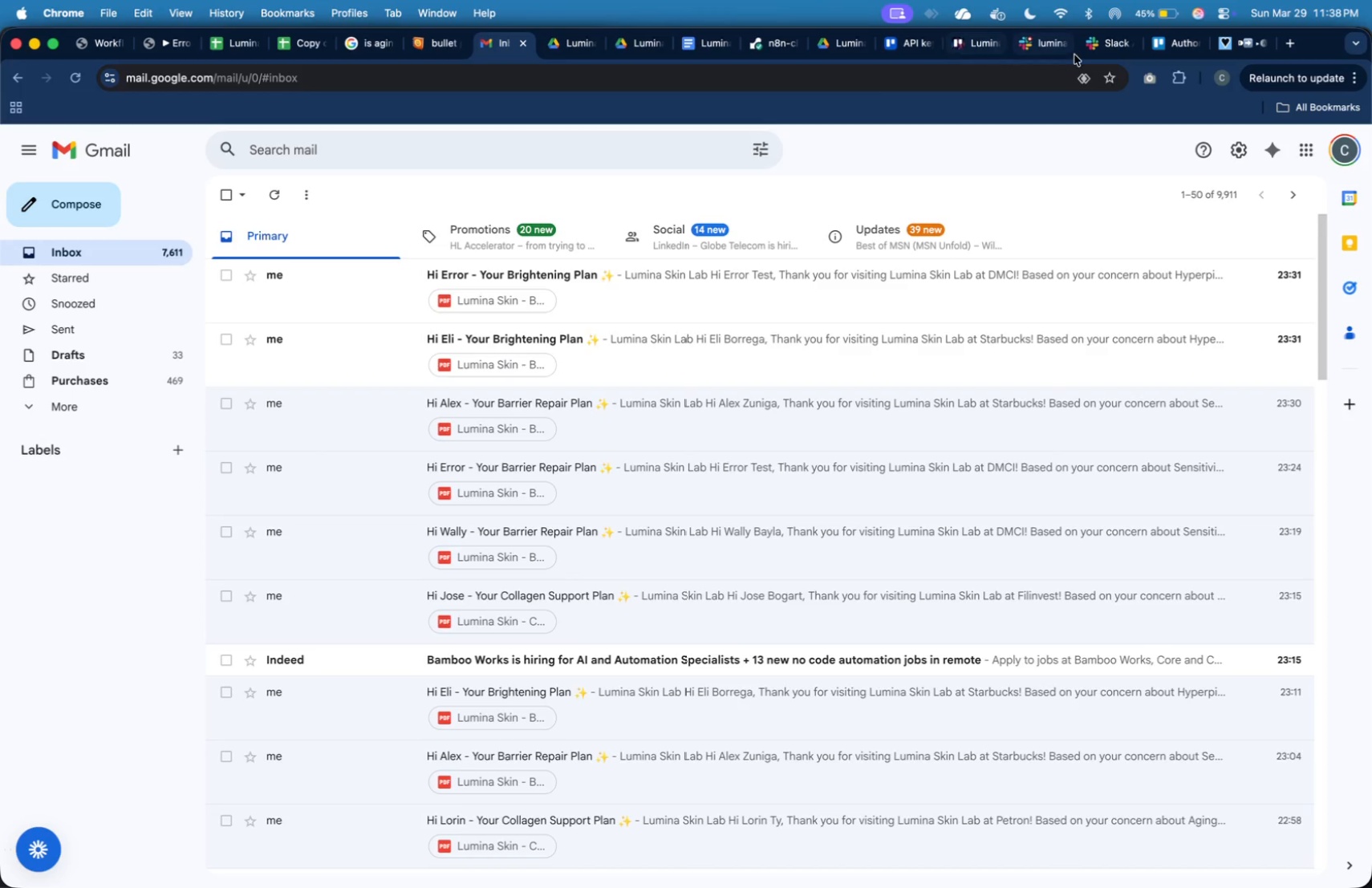 
left_click([983, 46])
 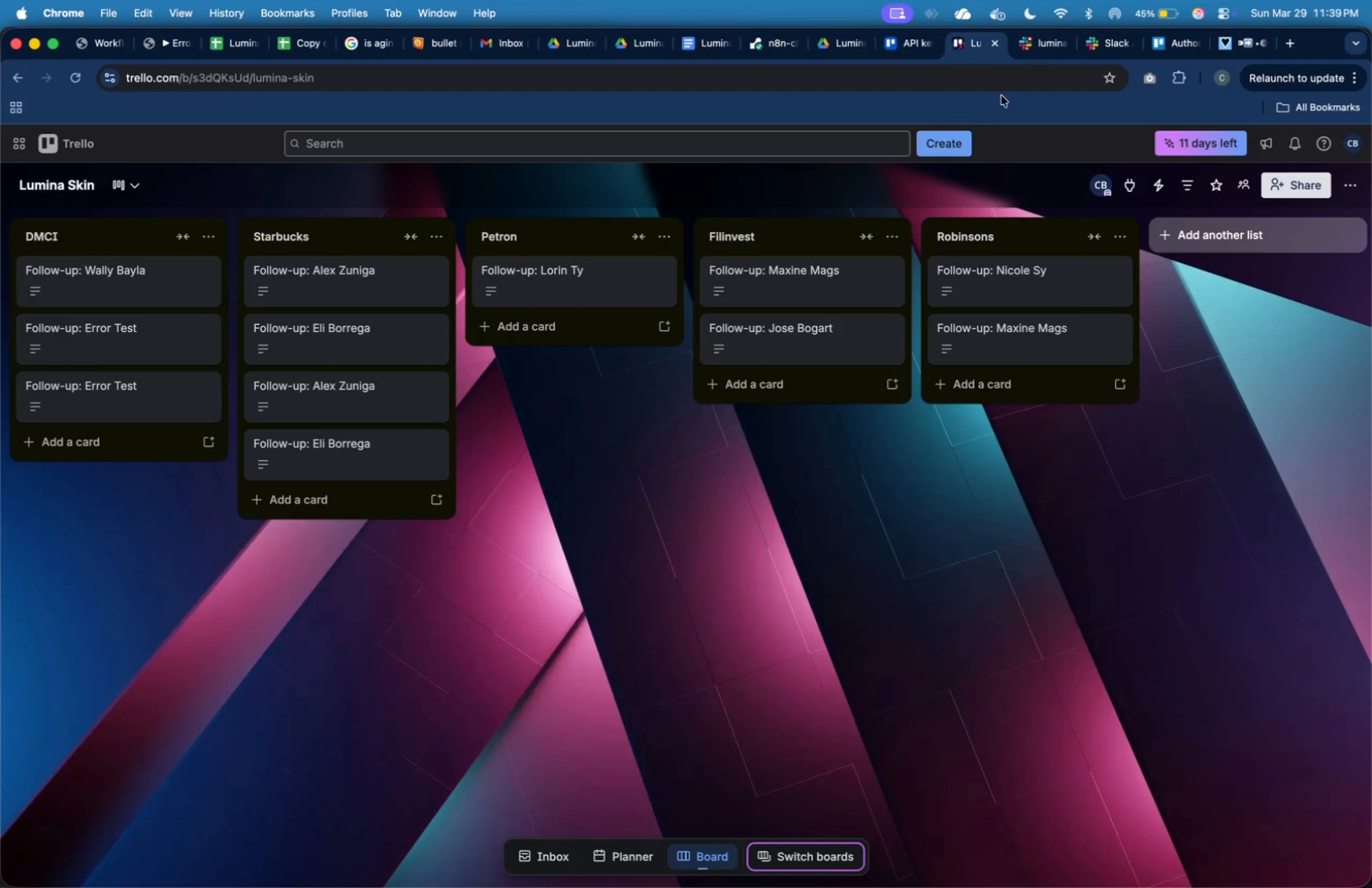 
left_click([1038, 52])
 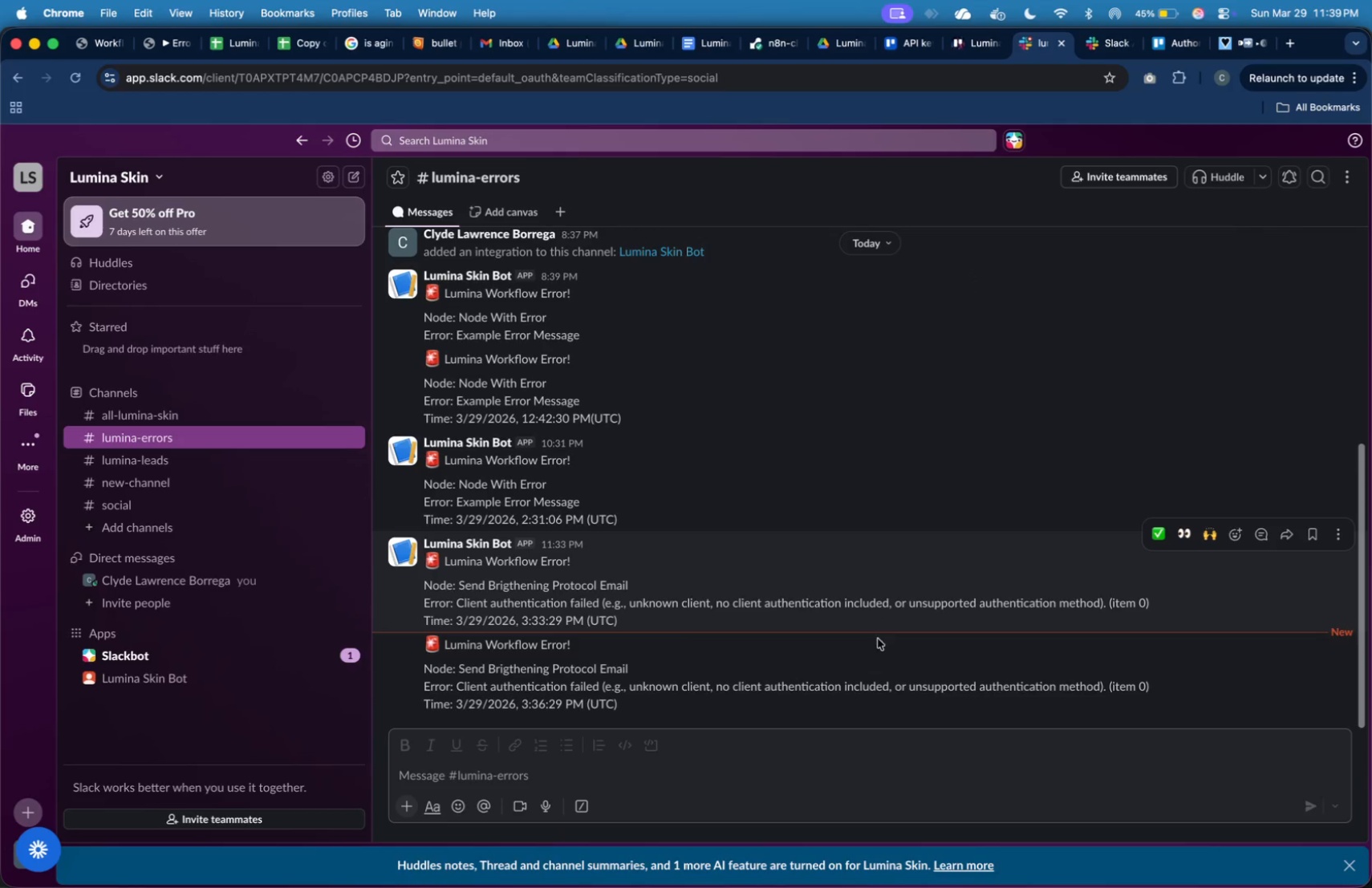 
left_click([879, 652])
 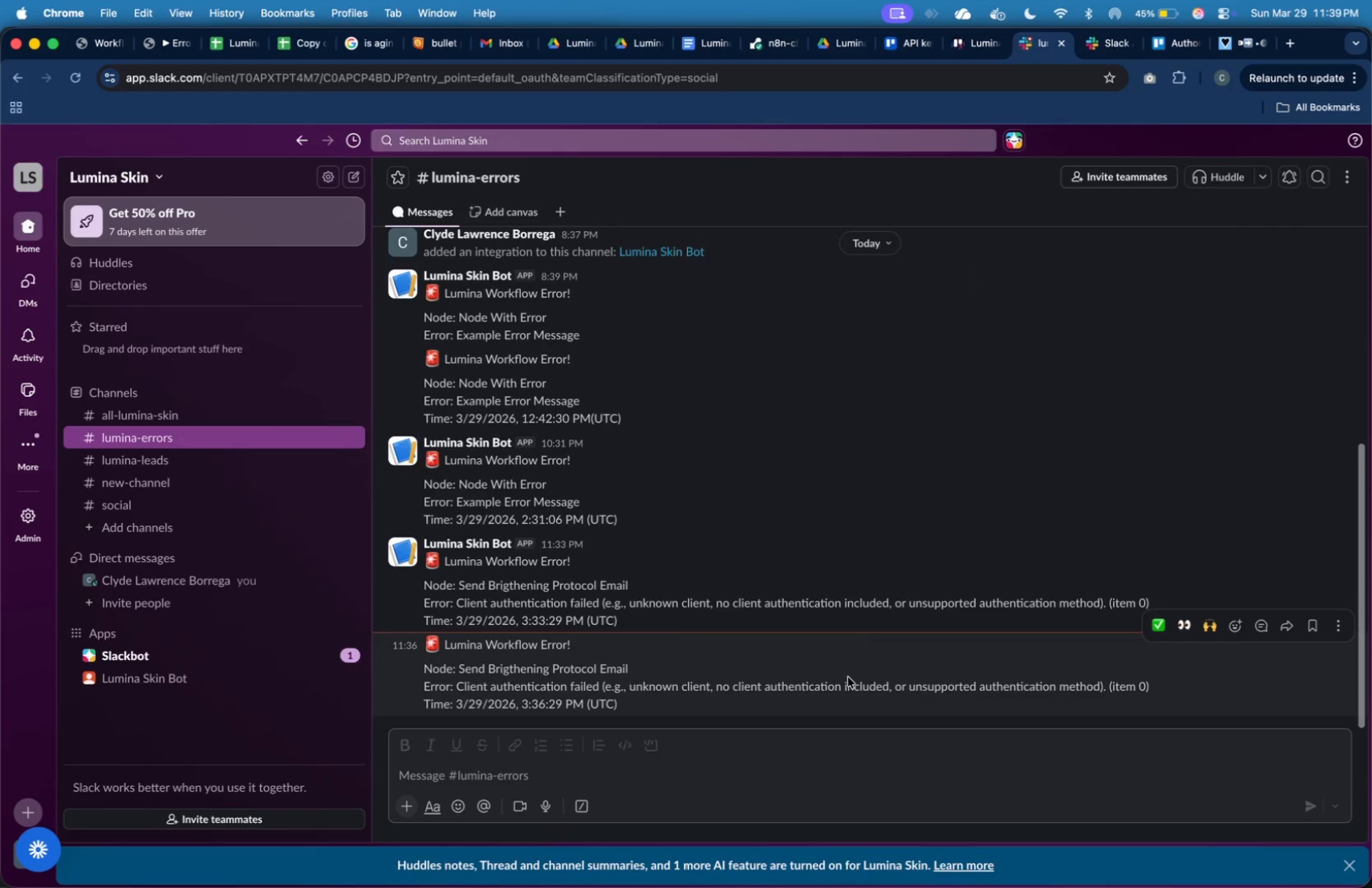 
key(Meta+Shift+4)
 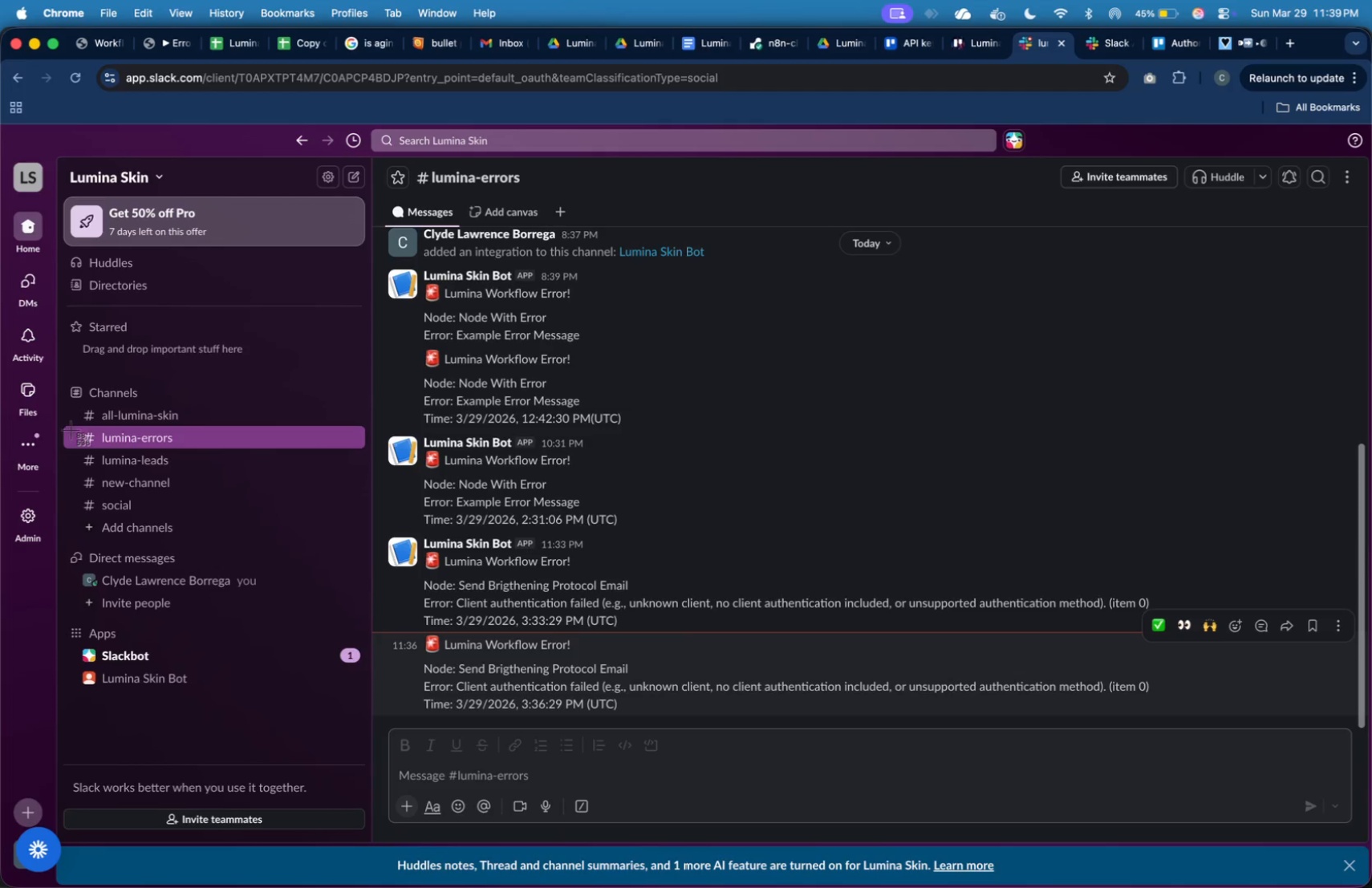 
left_click_drag(start_coordinate=[62, 424], to_coordinate=[1371, 742])
 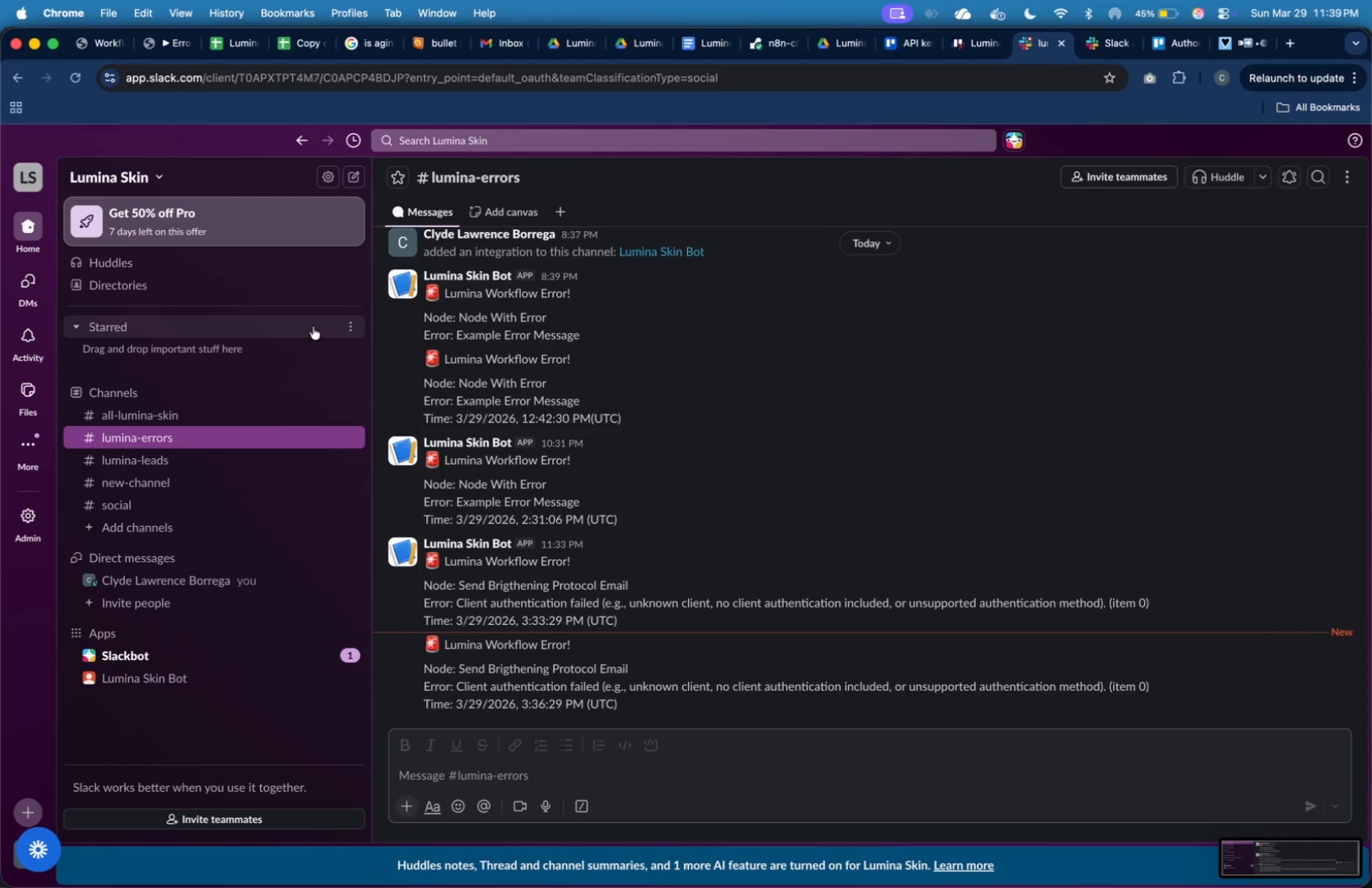 
key(Meta+Tab)
 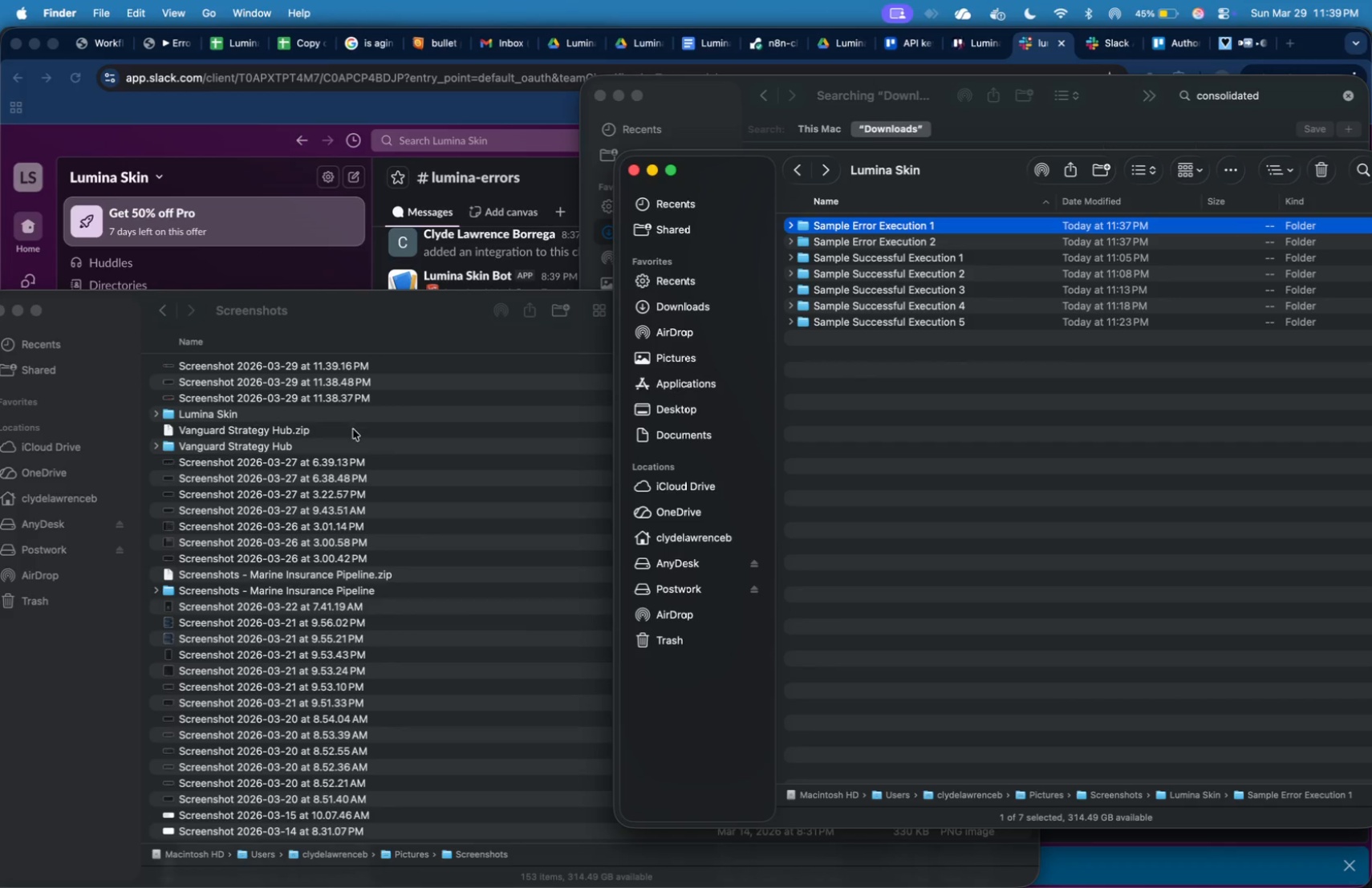 
left_click([366, 404])
 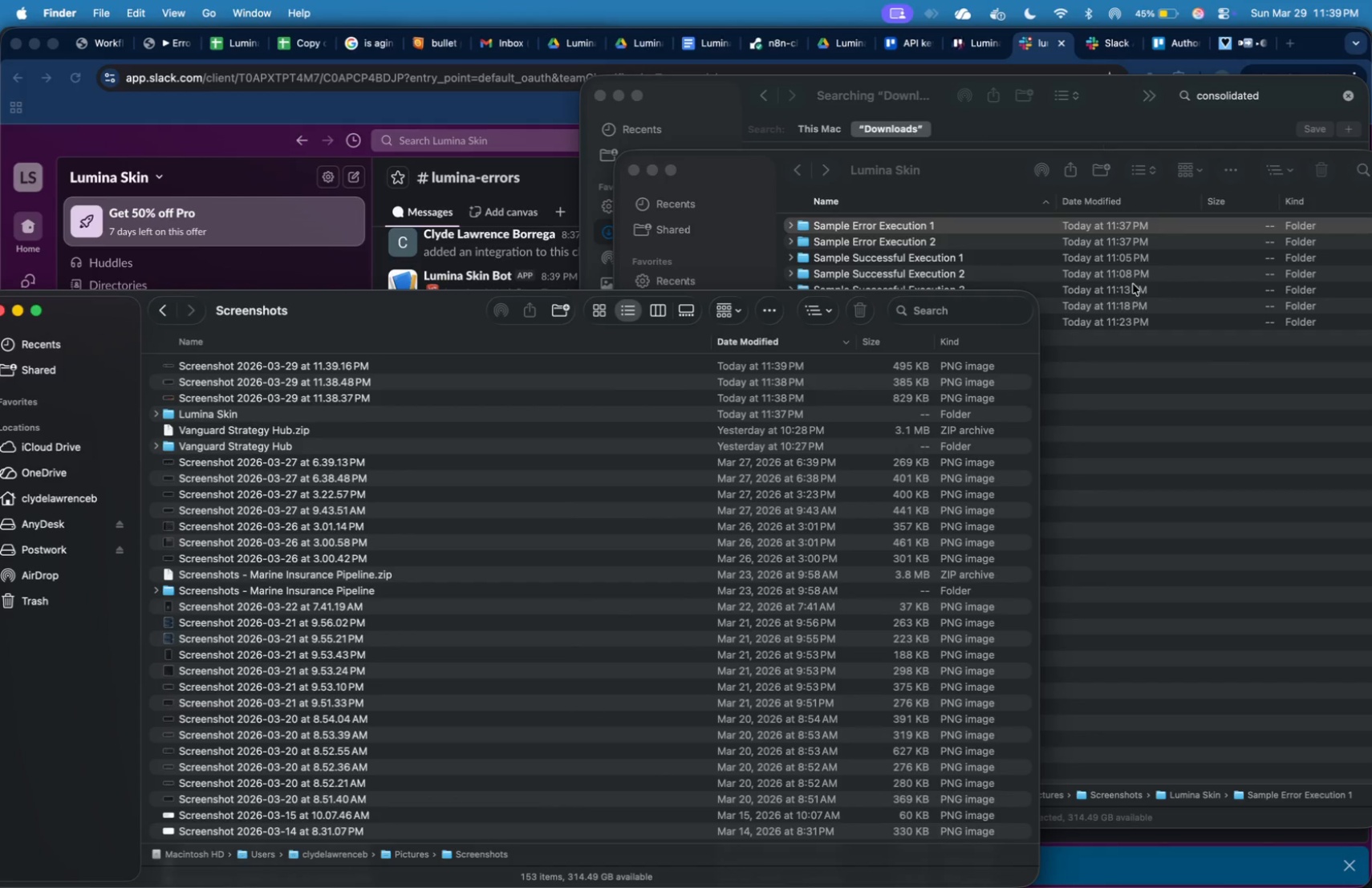 
double_click([1142, 242])
 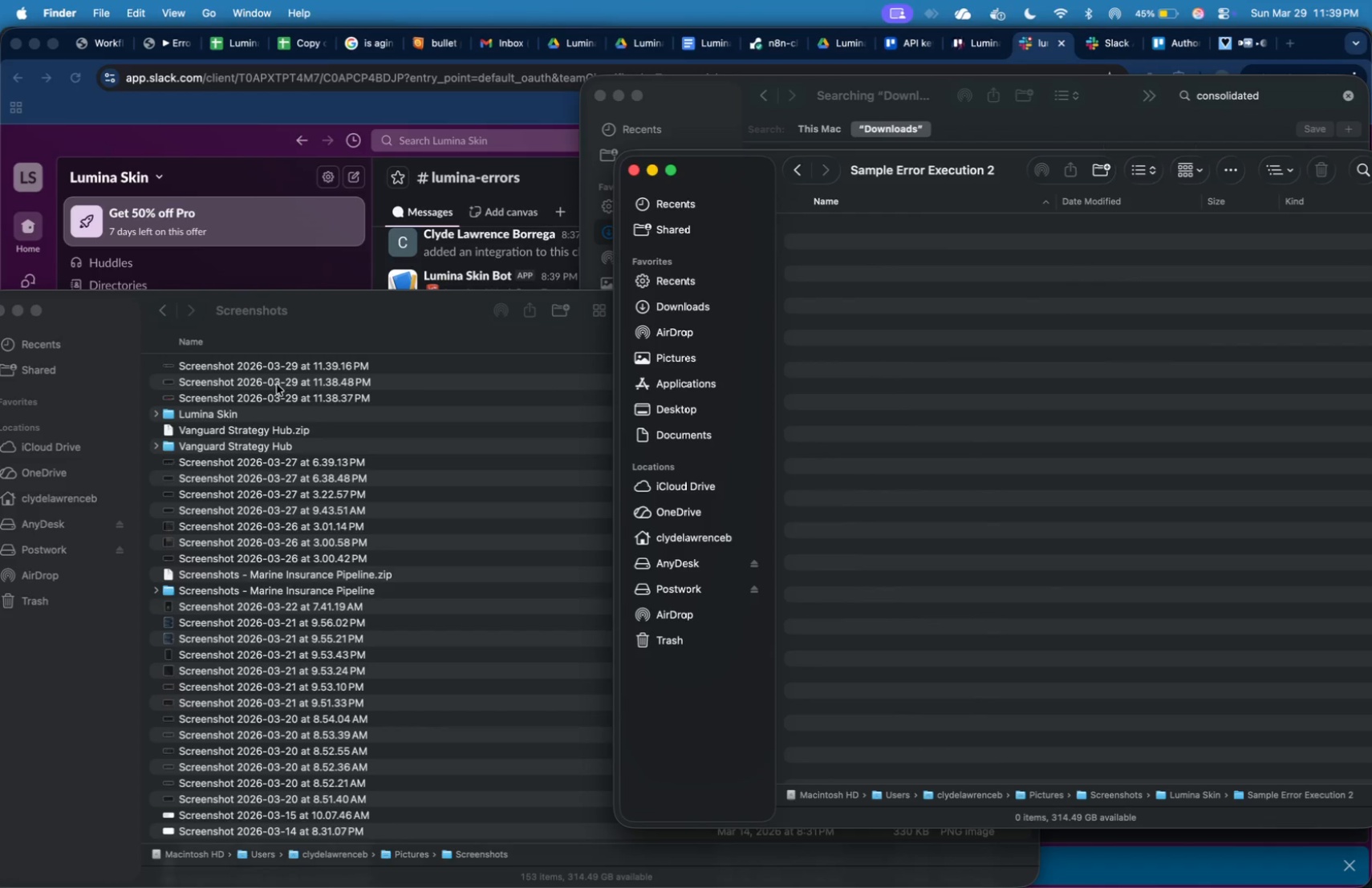 
left_click([350, 399])
 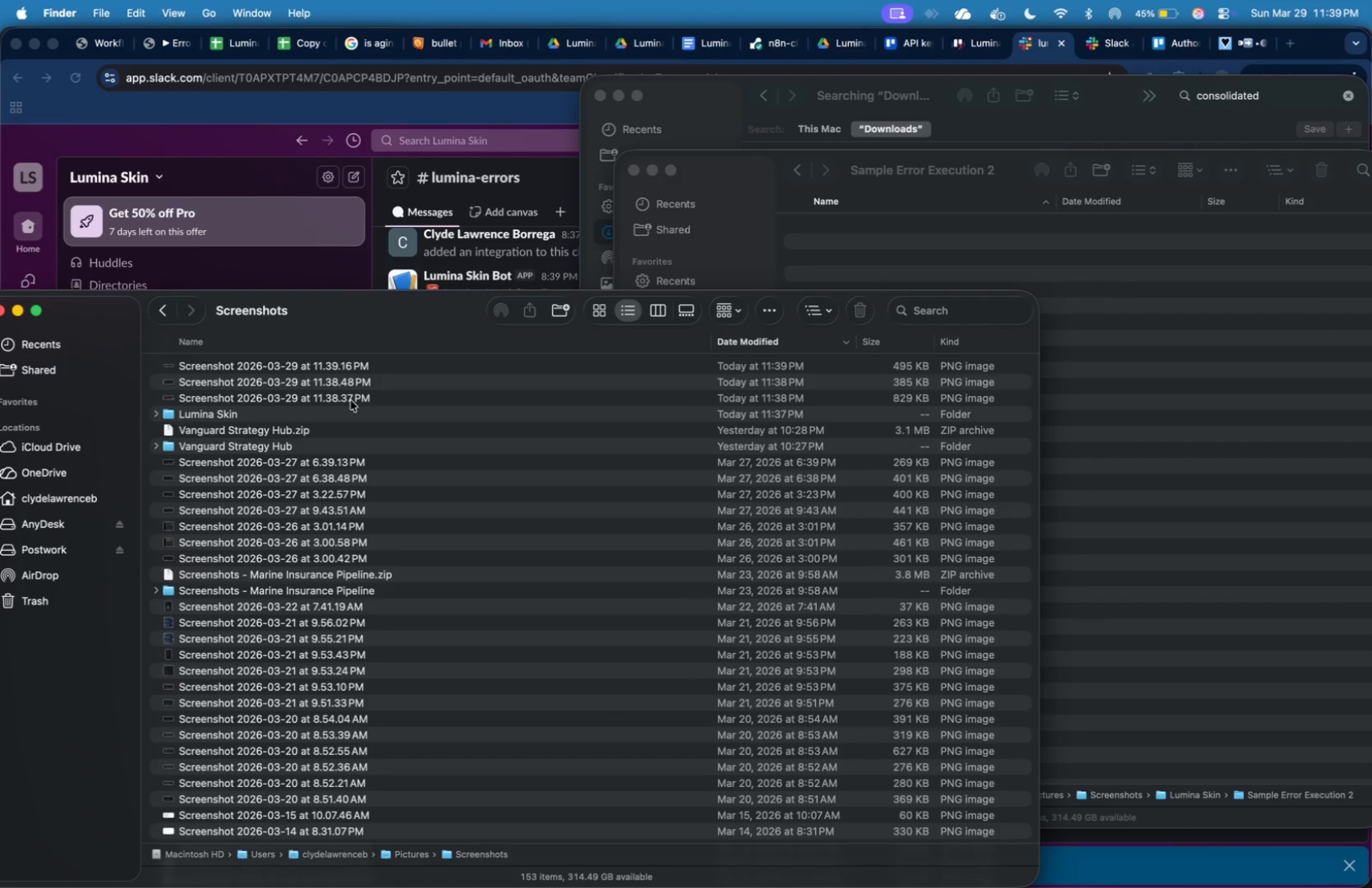 
left_click([351, 400])
 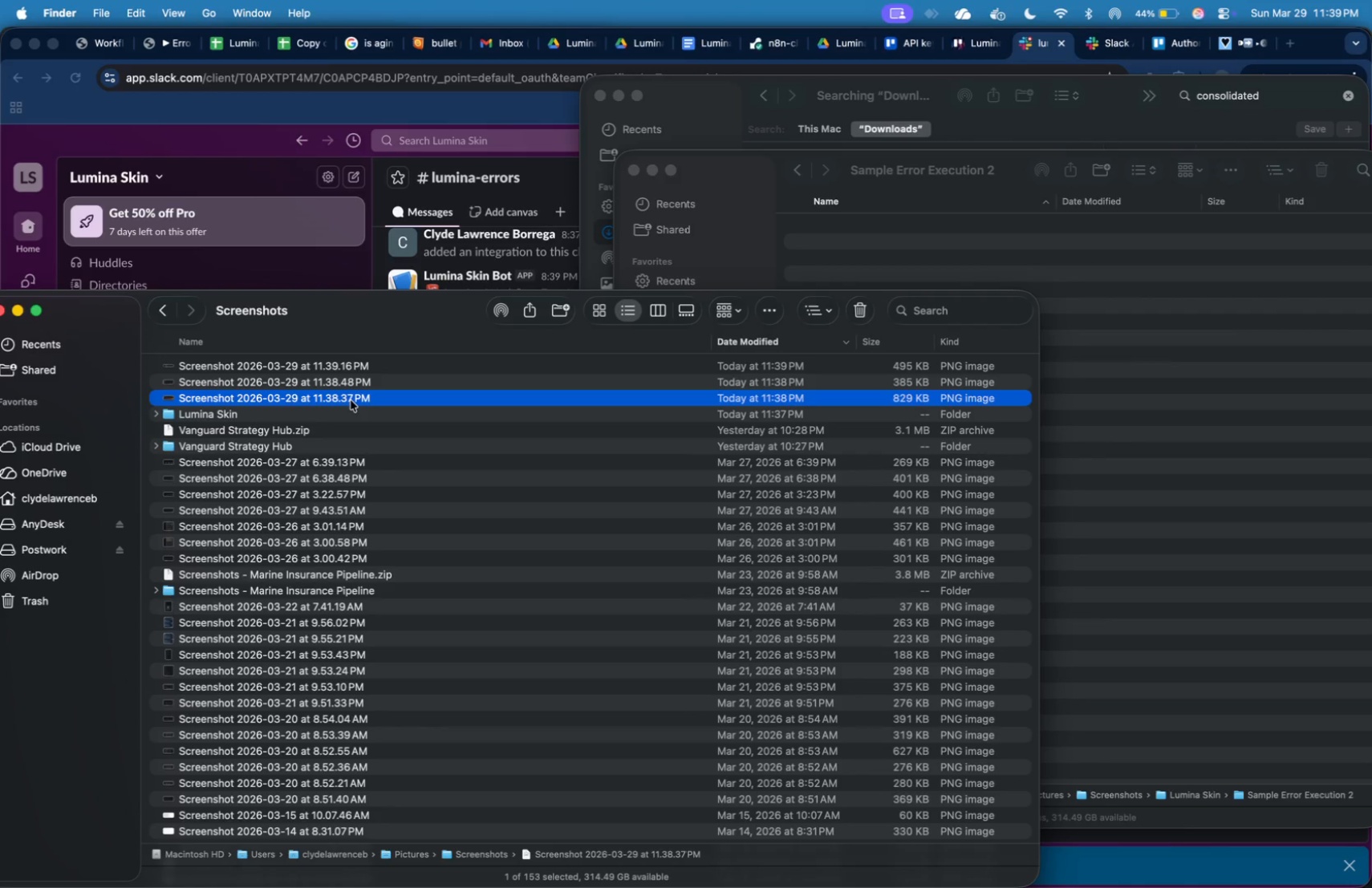 
key(Shift+ArrowUp)
 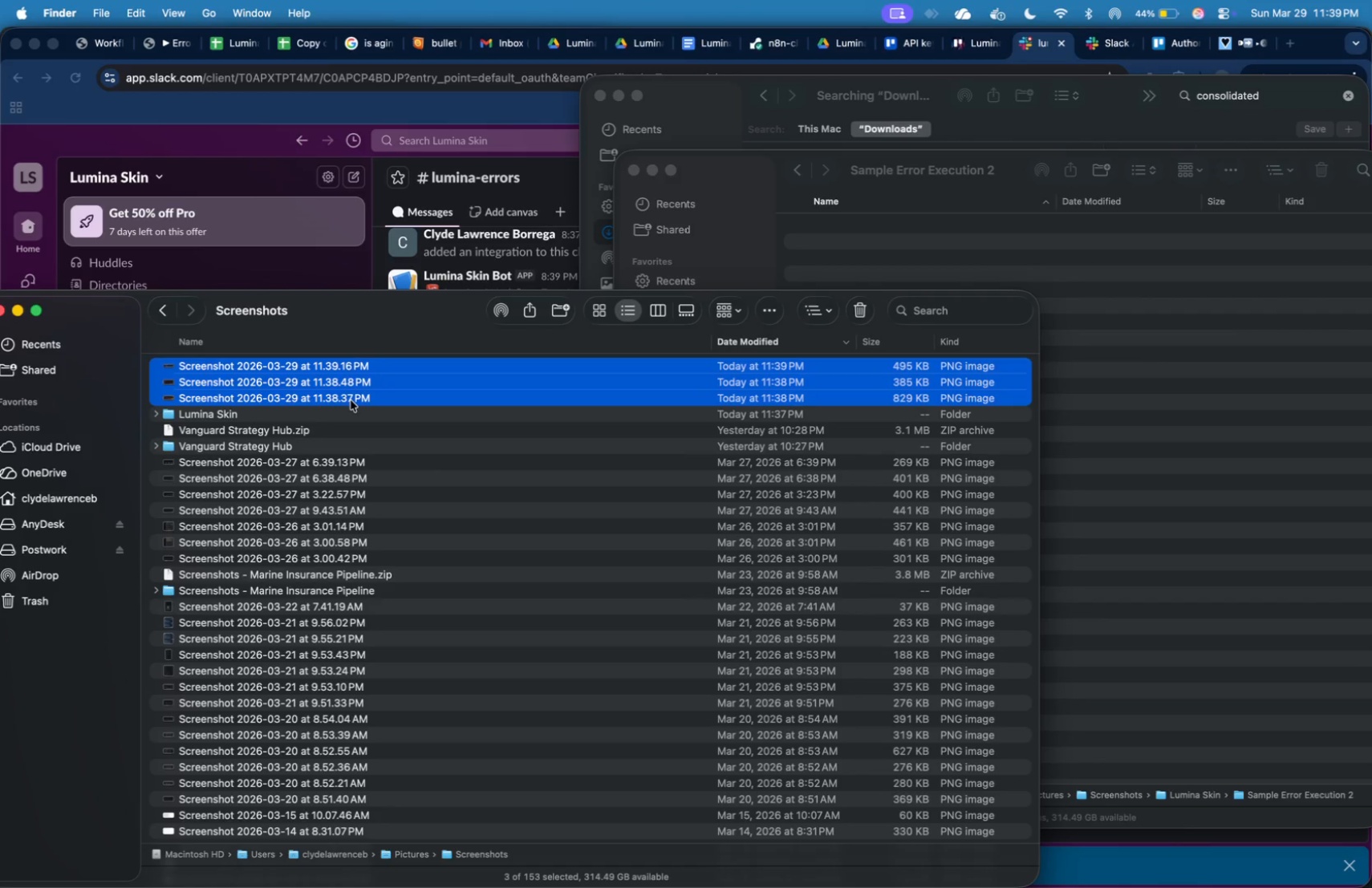 
key(Shift+ArrowUp)
 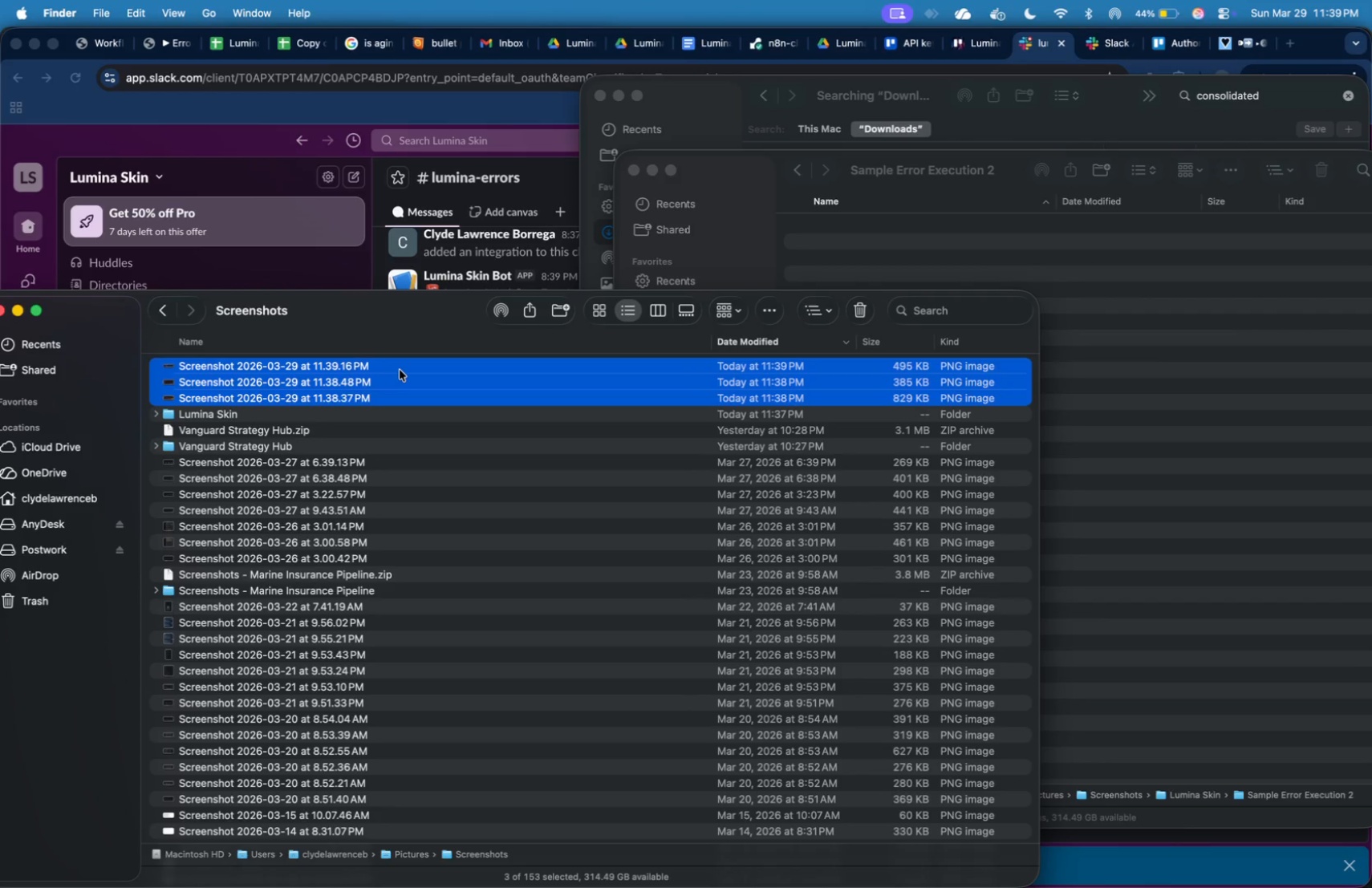 
left_click_drag(start_coordinate=[400, 370], to_coordinate=[962, 253])
 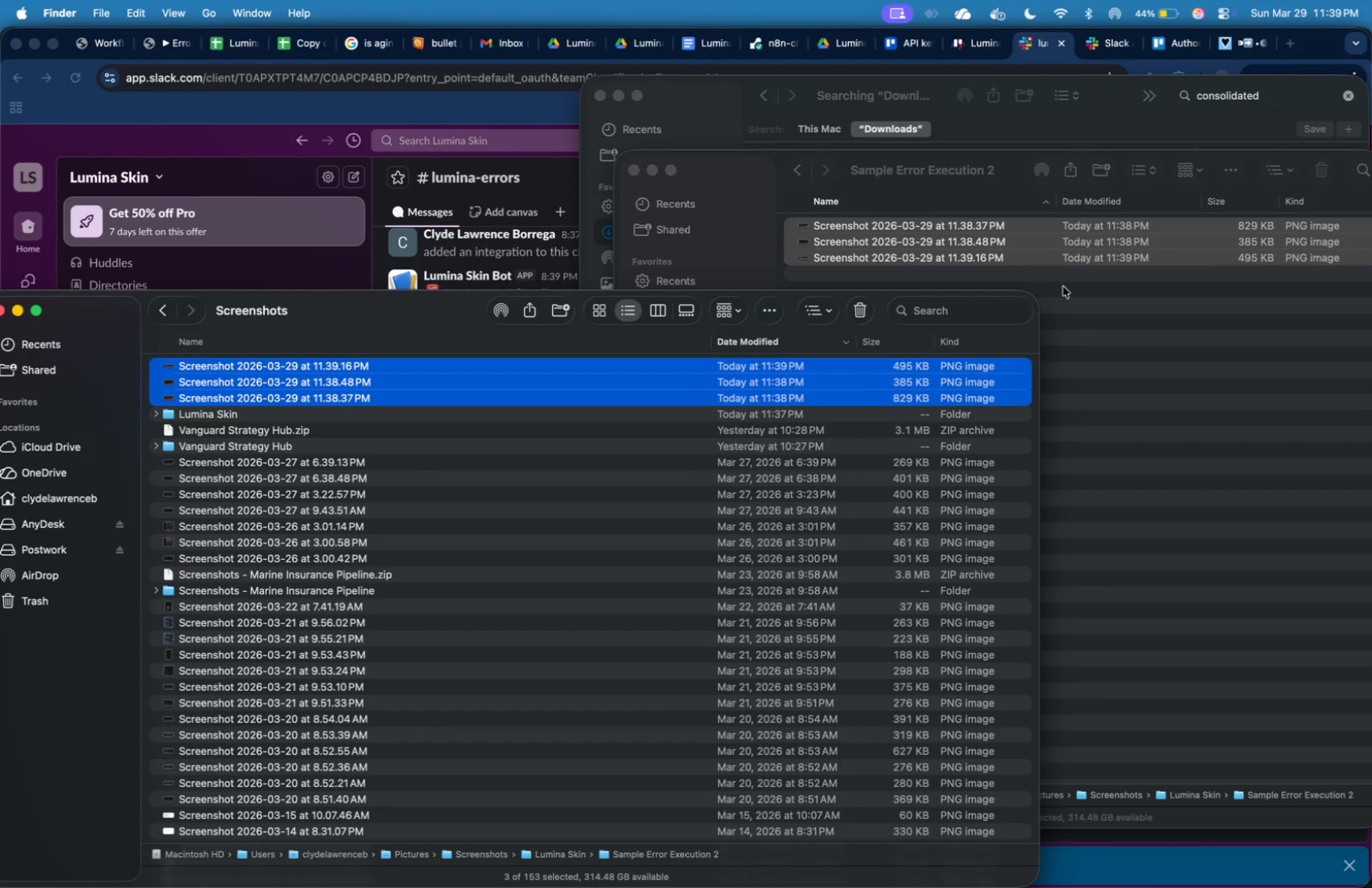 
left_click([1157, 301])
 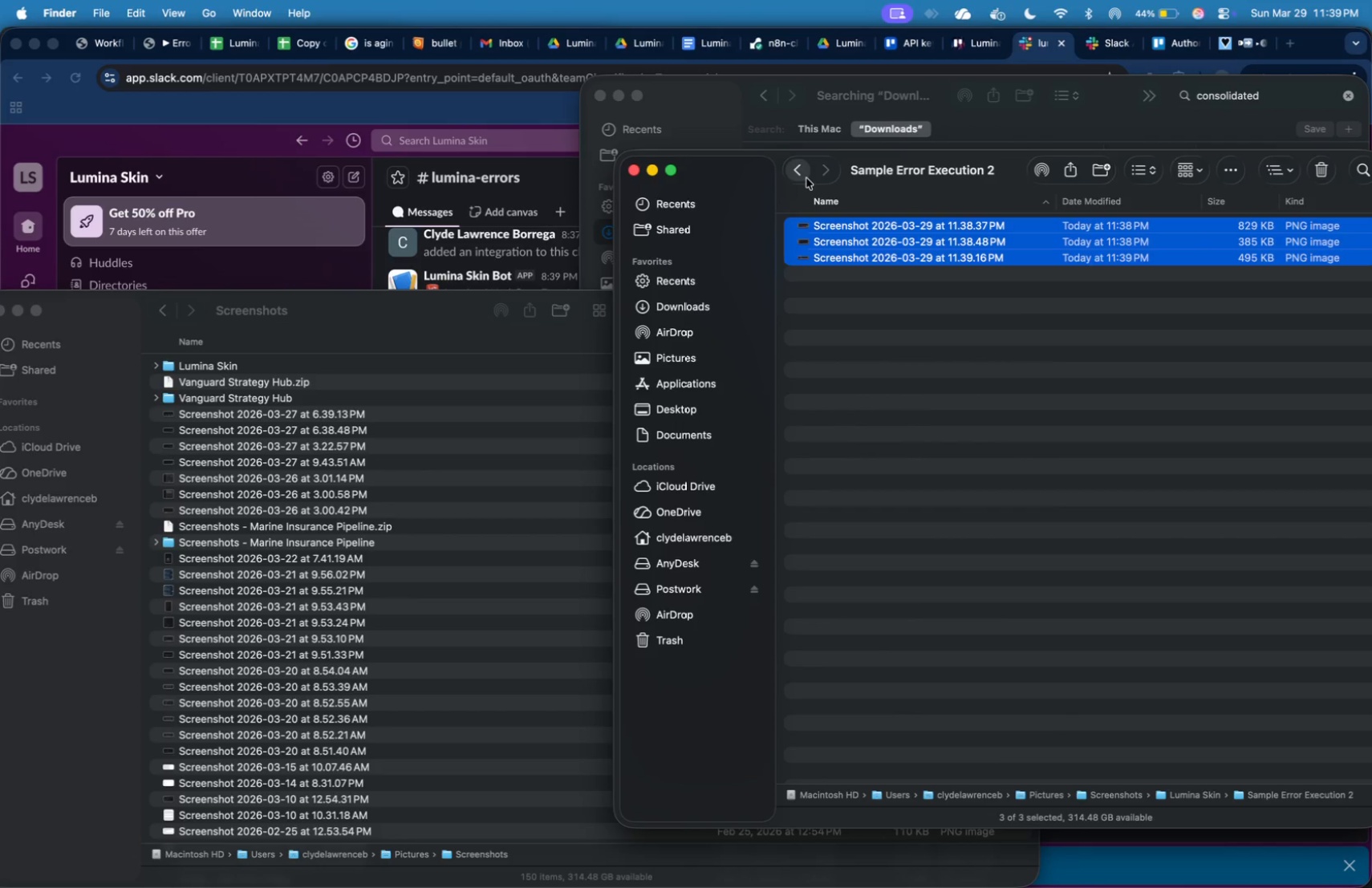 
left_click([806, 178])
 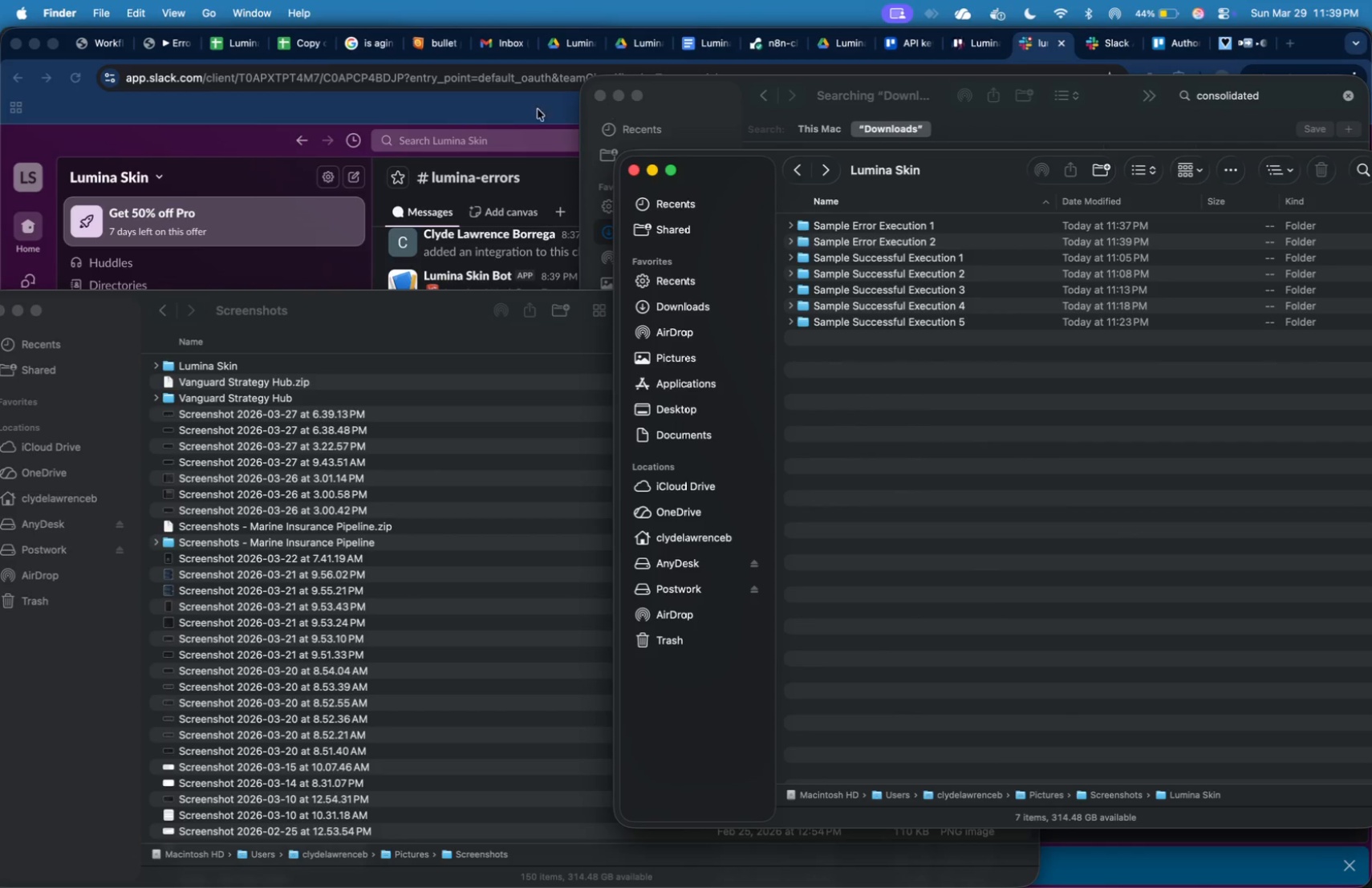 
left_click([514, 113])
 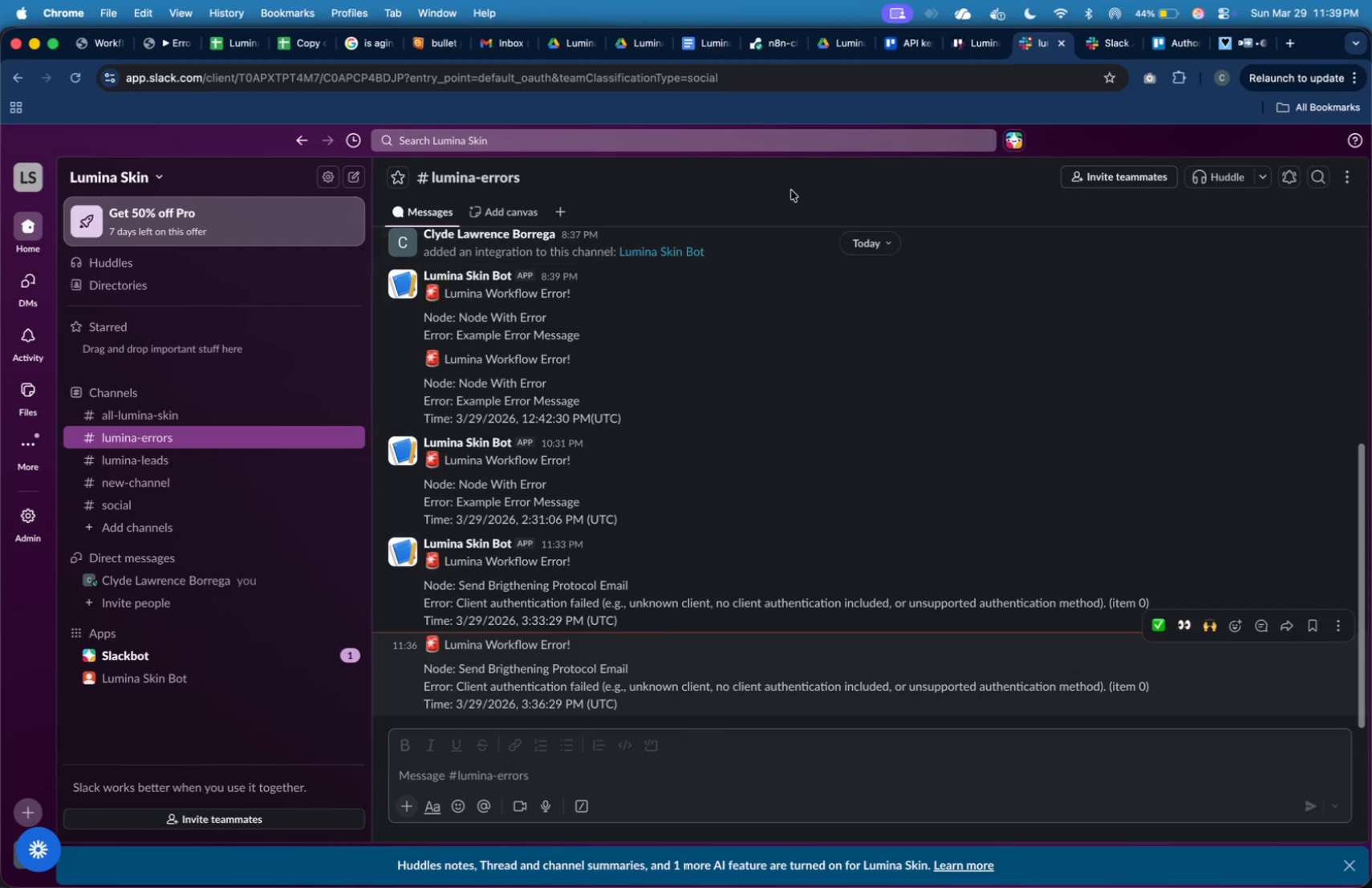 
key(Meta+Tab)
 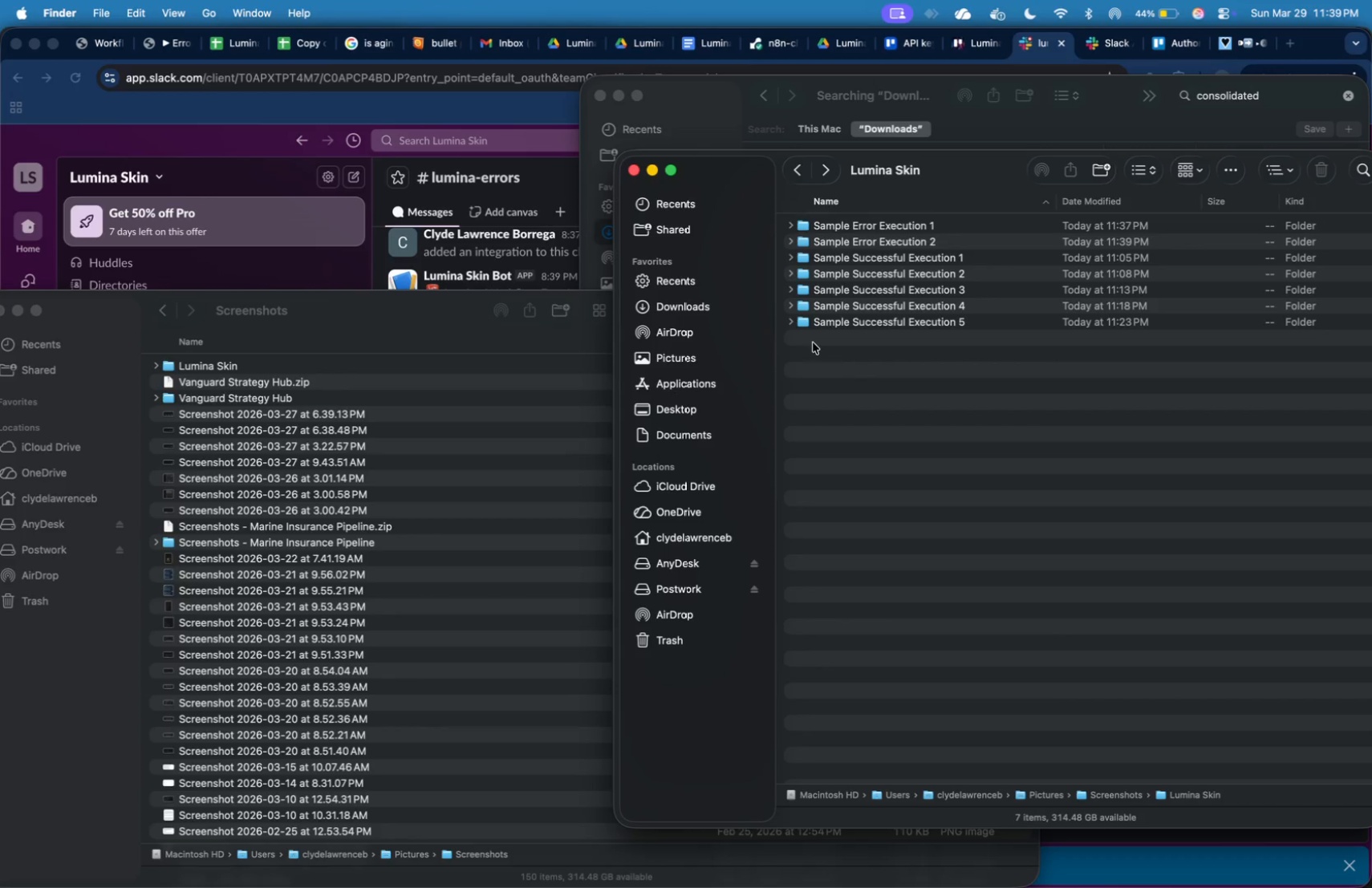 
key(Meta+Tab)
 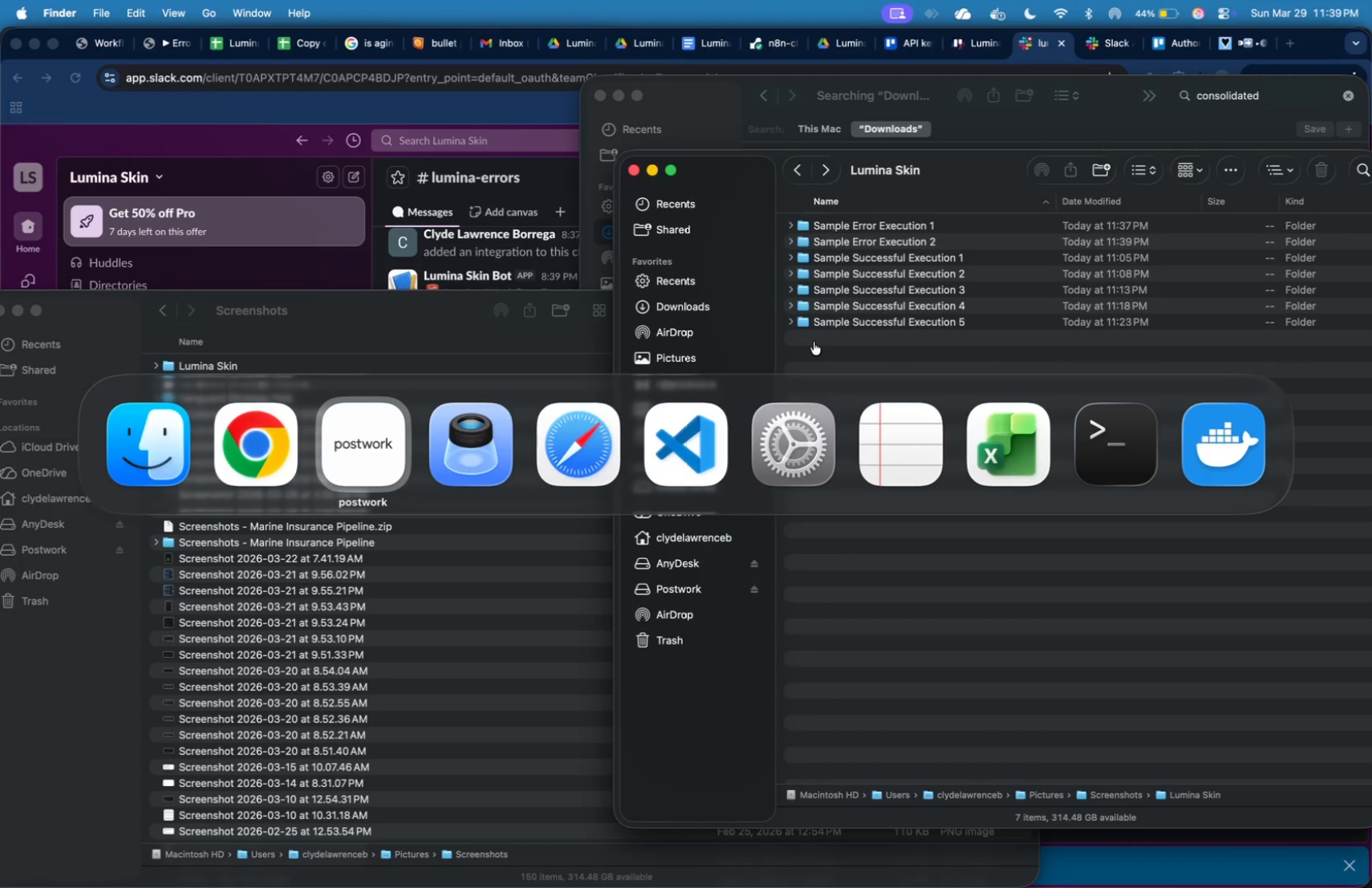 
key(Meta+Tab)